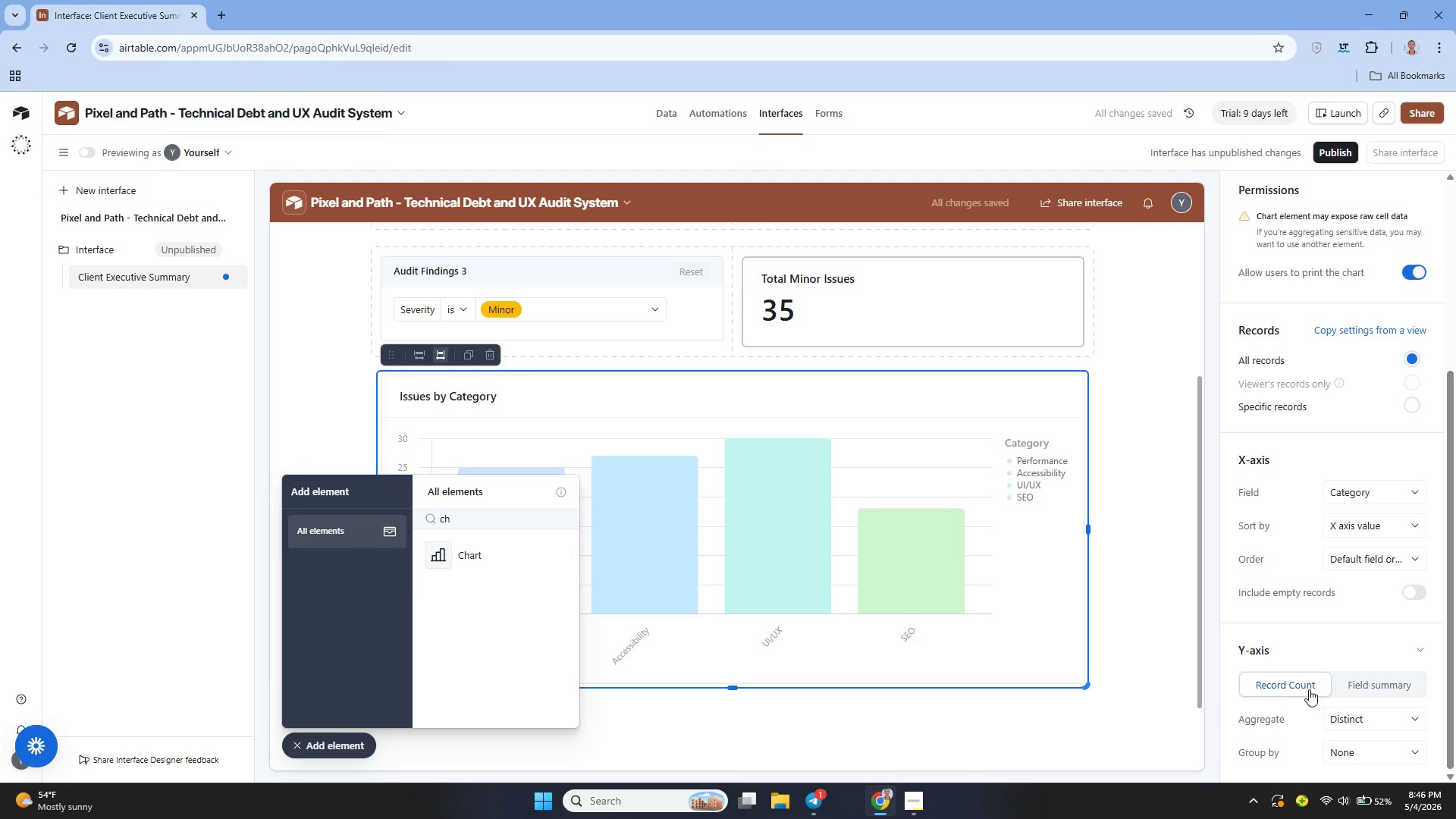 
wait(8.72)
 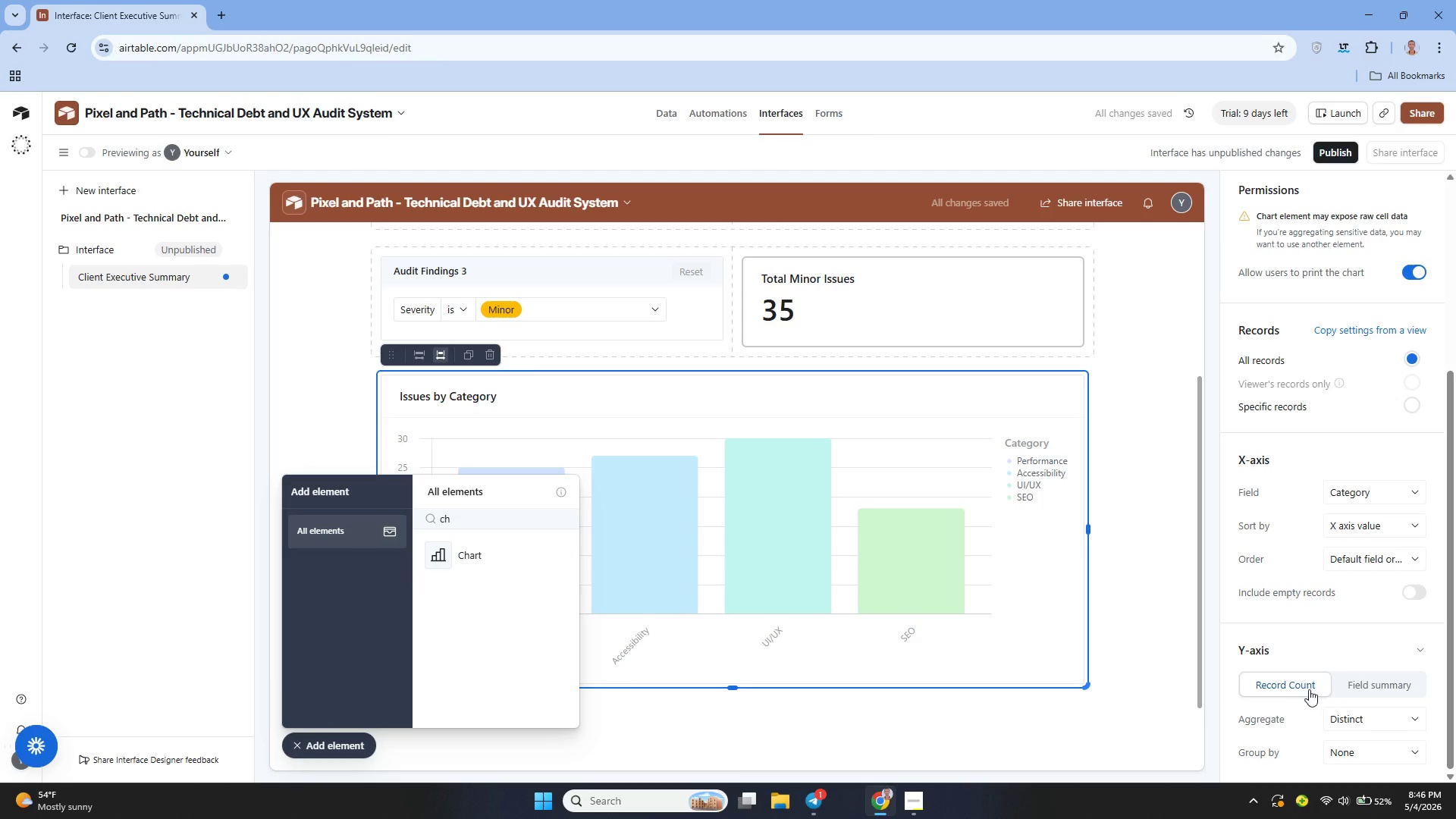 
left_click([1372, 718])
 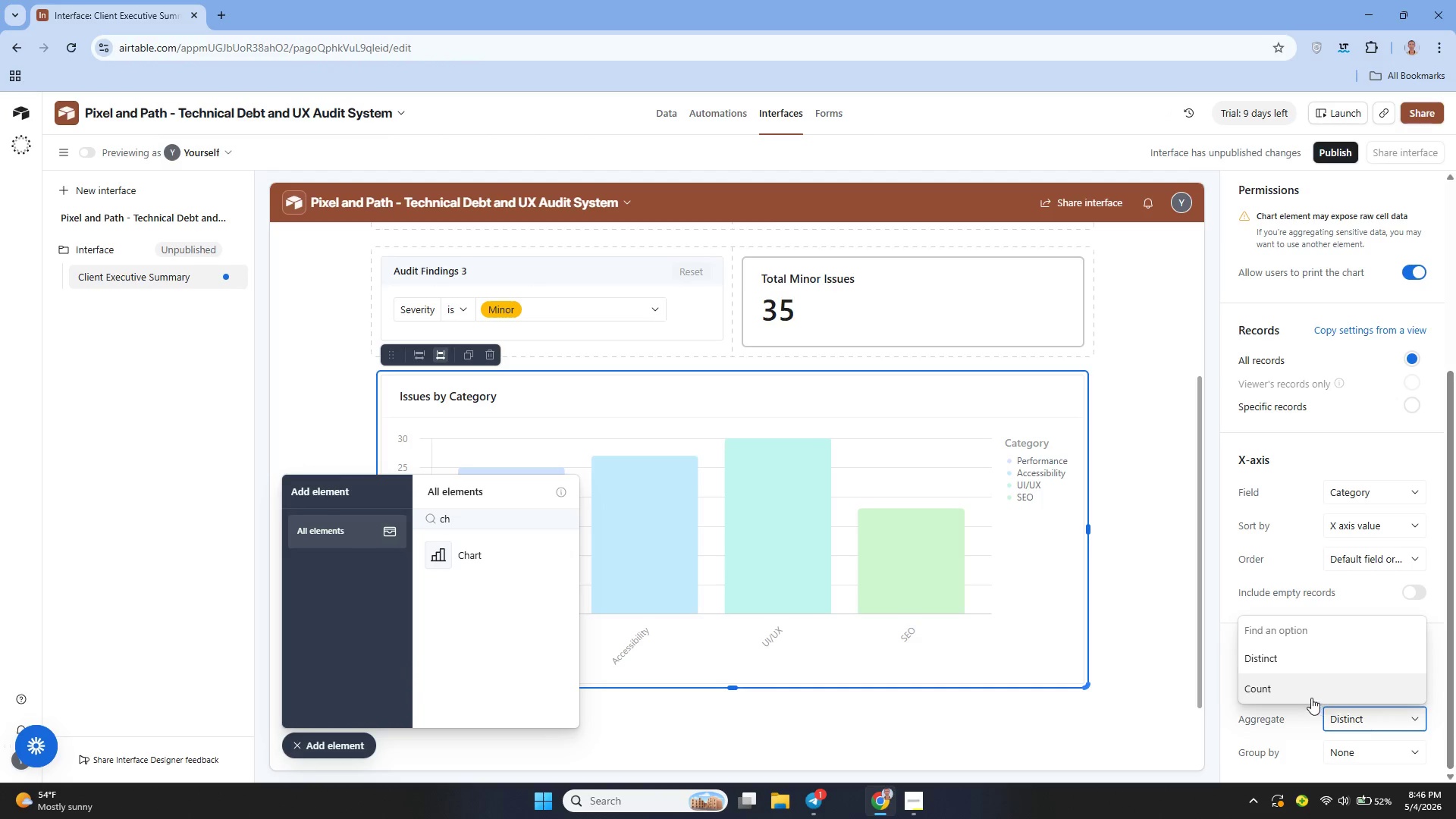 
left_click([1302, 687])
 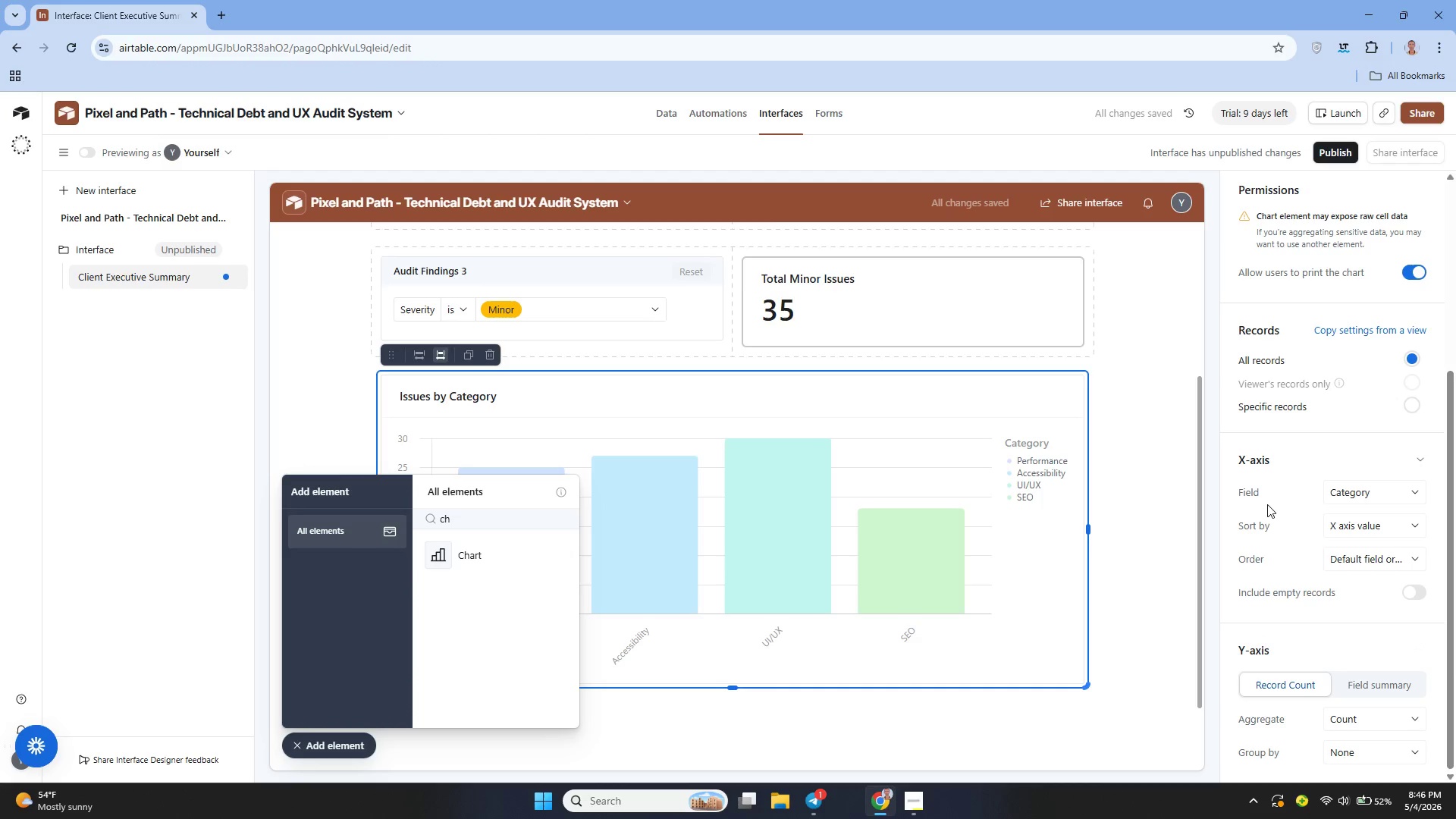 
wait(7.57)
 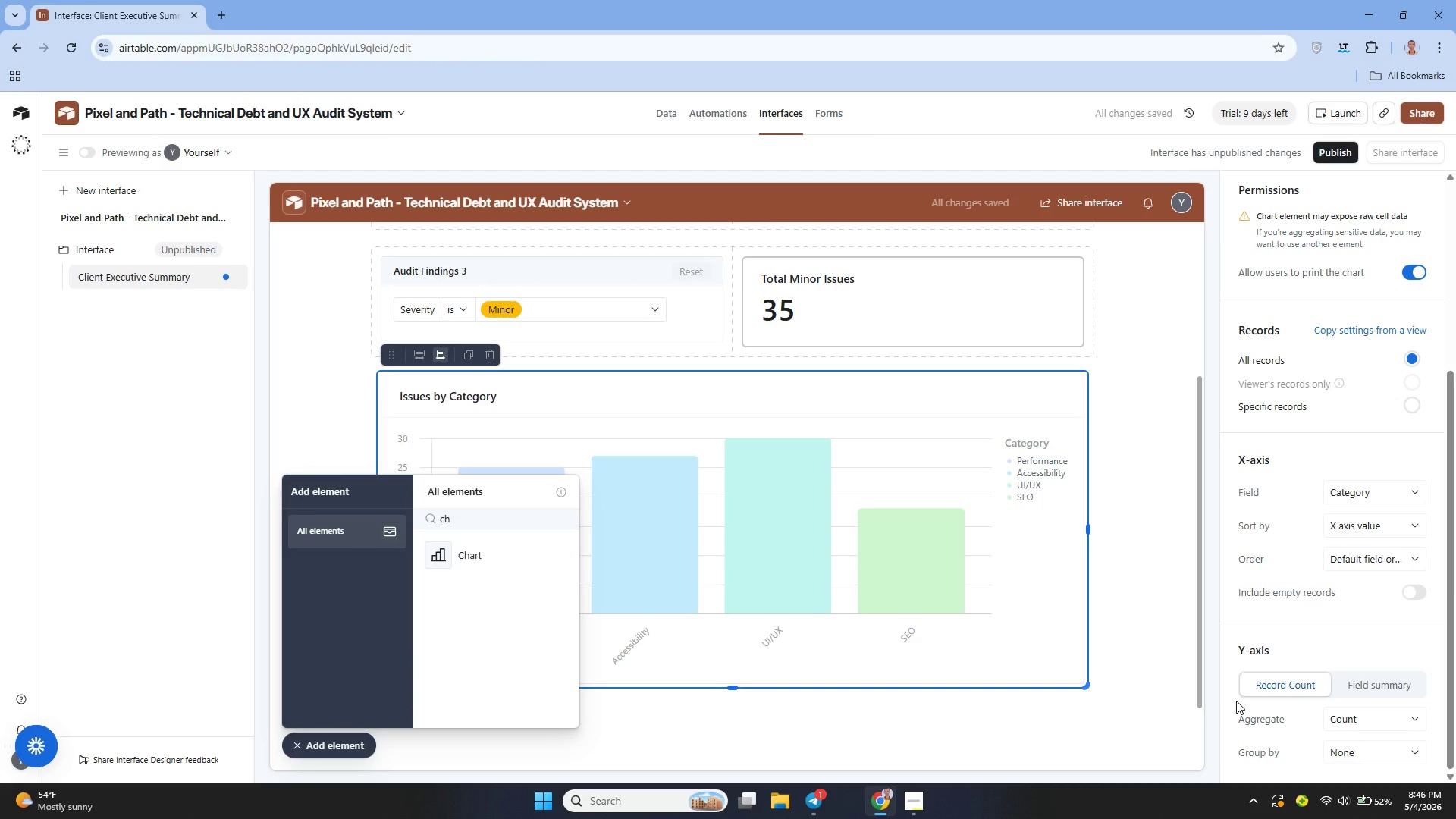 
mouse_move([1307, 586])
 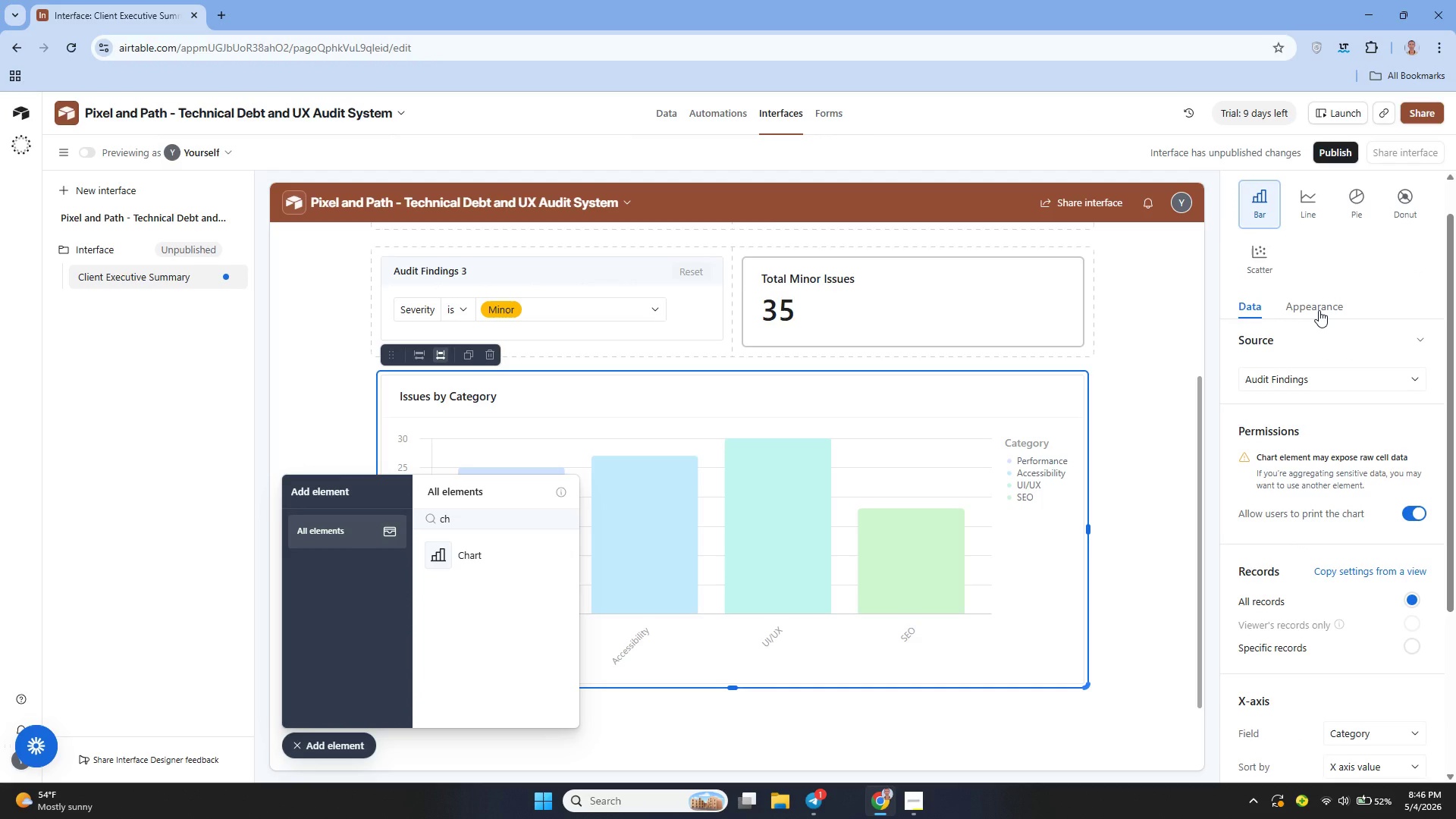 
left_click([1319, 310])
 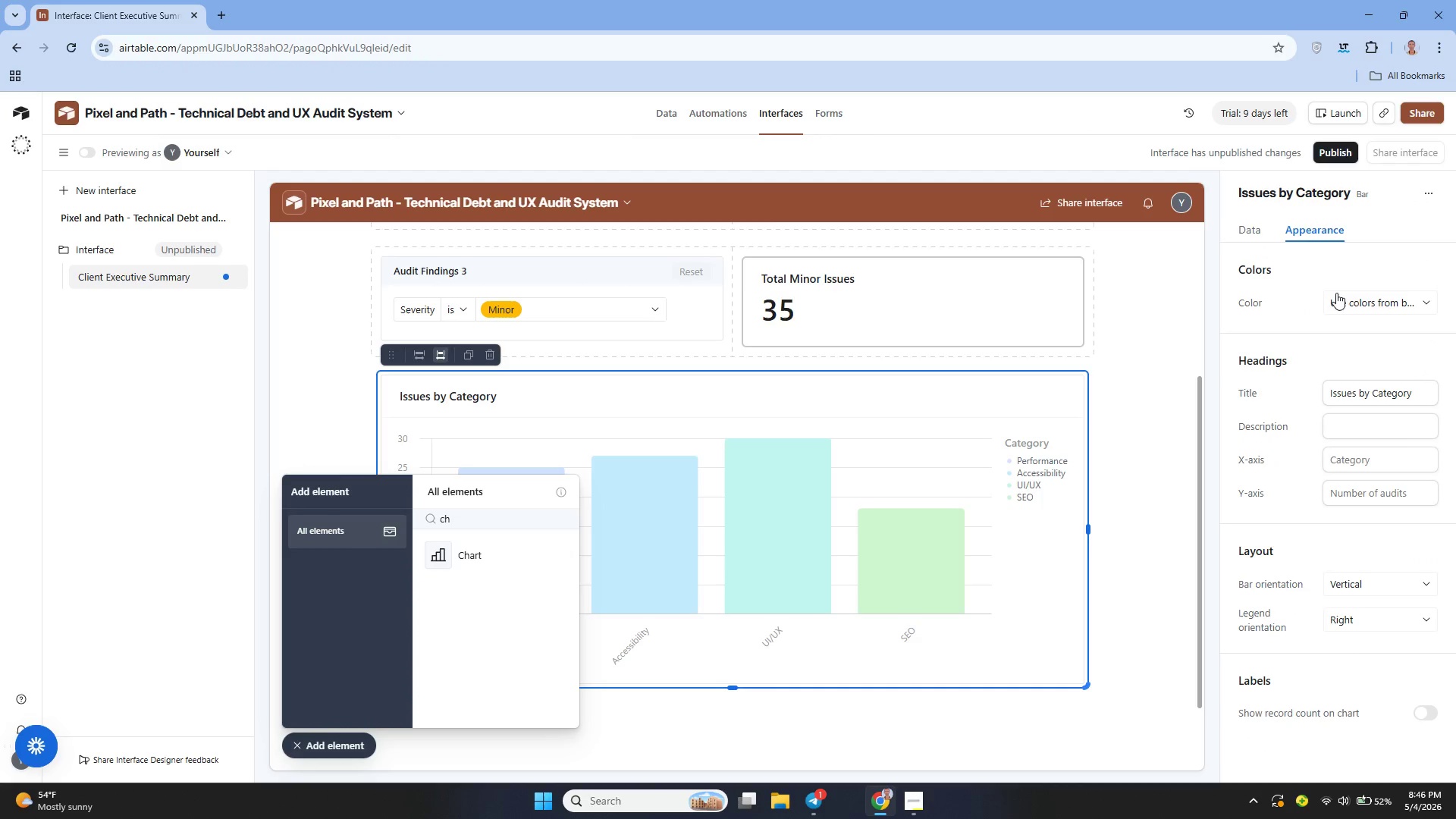 
left_click([1371, 293])
 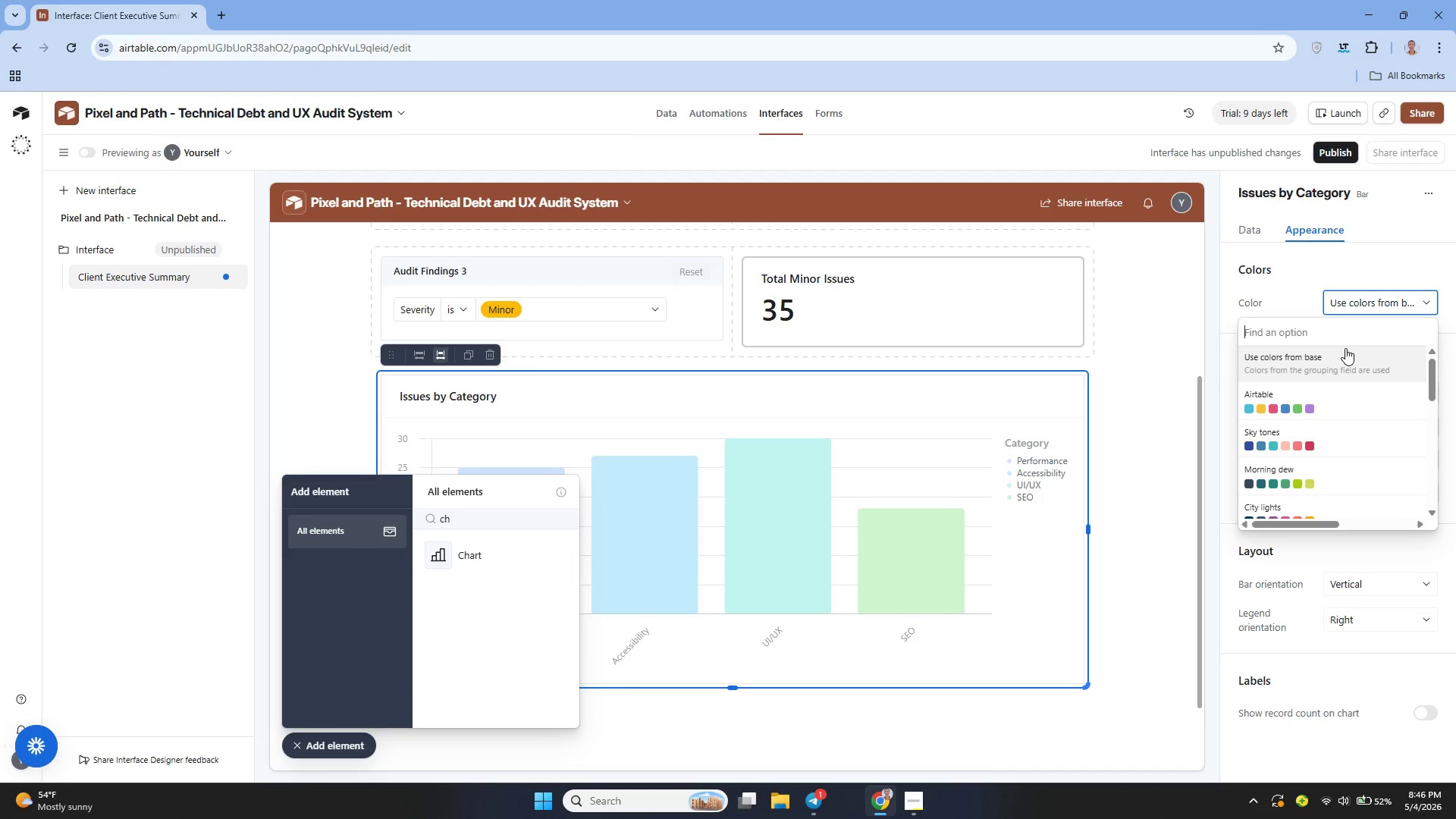 
type(se)
 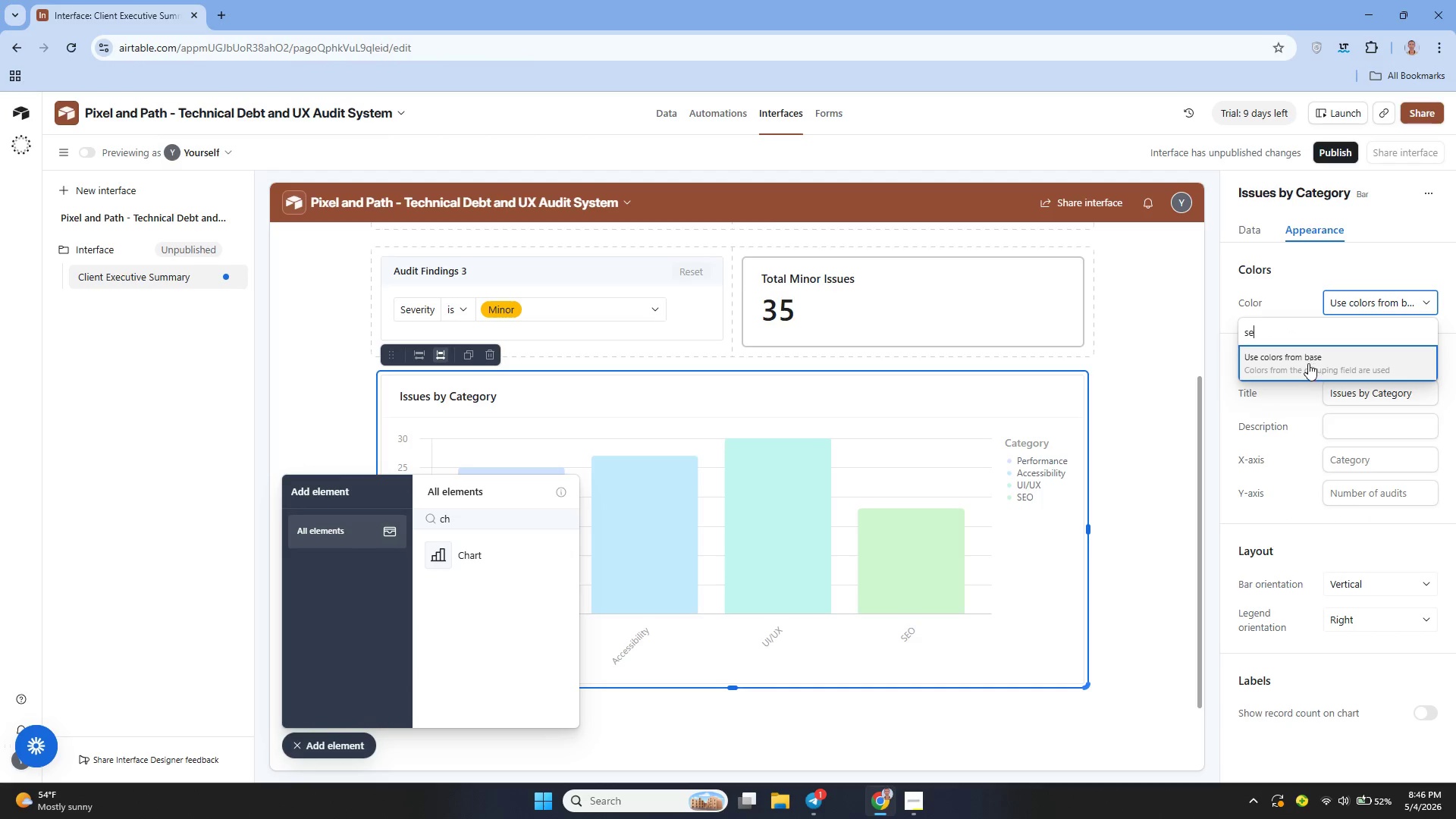 
left_click([1308, 363])
 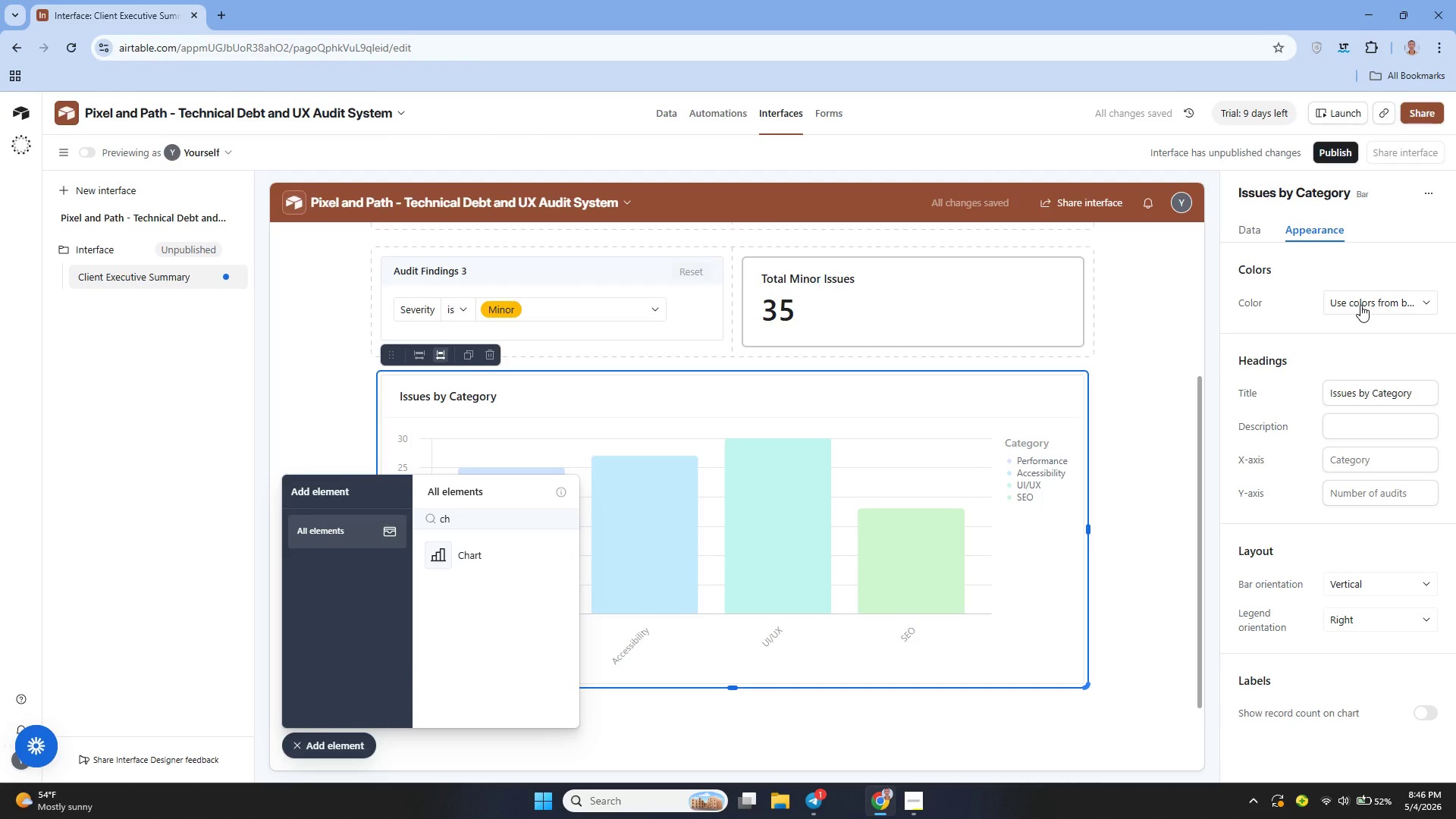 
left_click([1360, 305])
 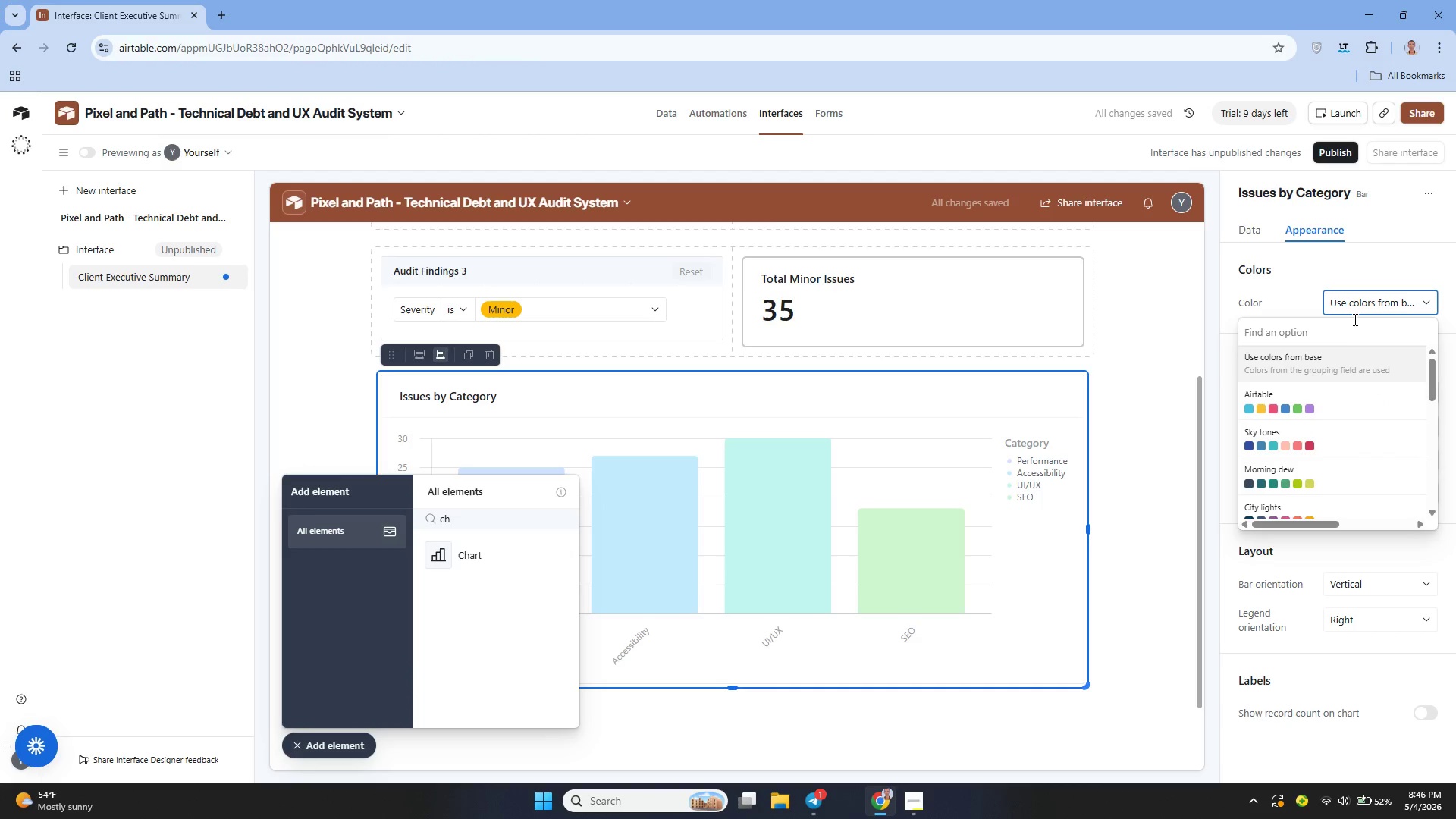 
mouse_move([1310, 377])
 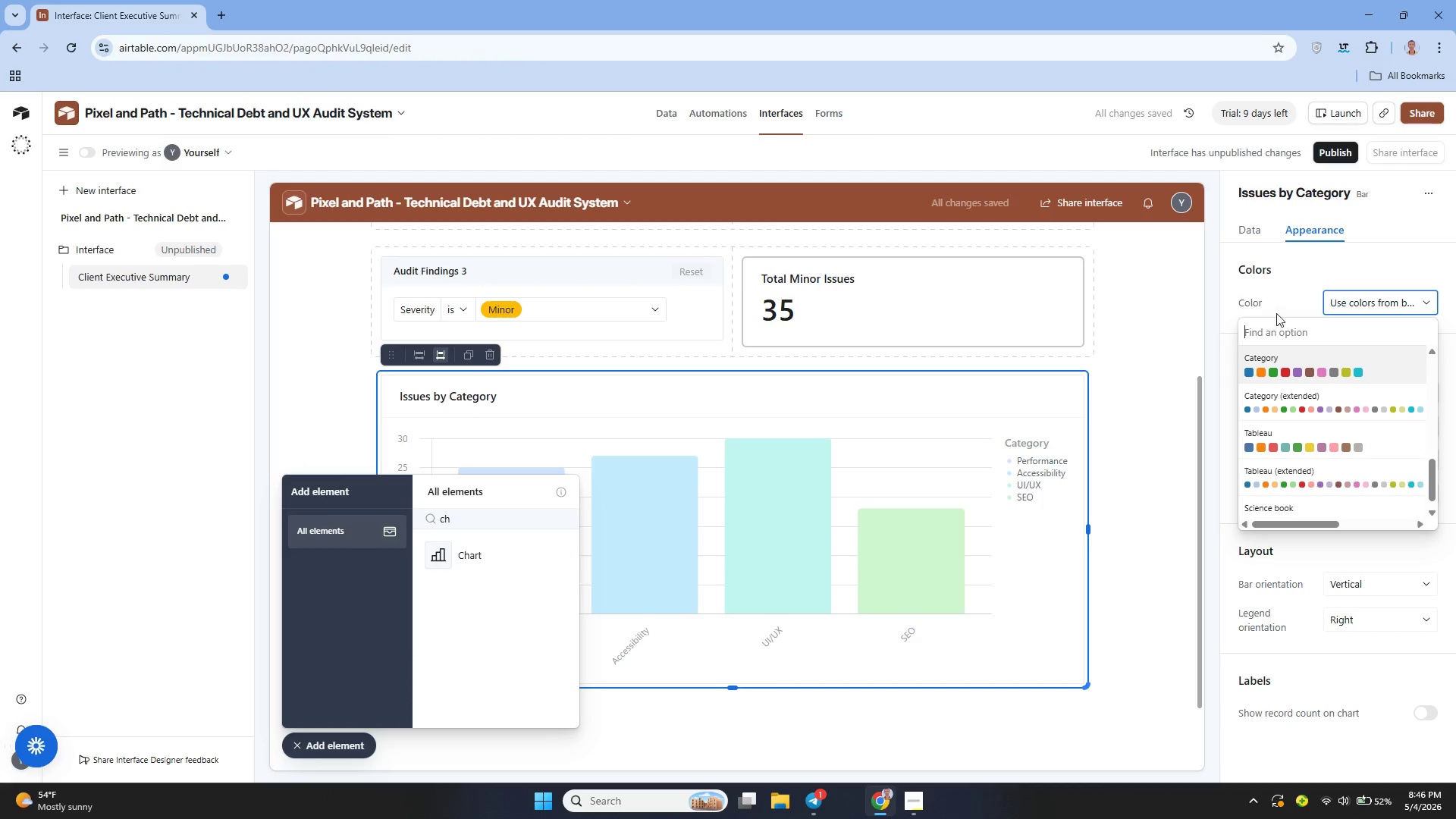 
left_click([1275, 311])
 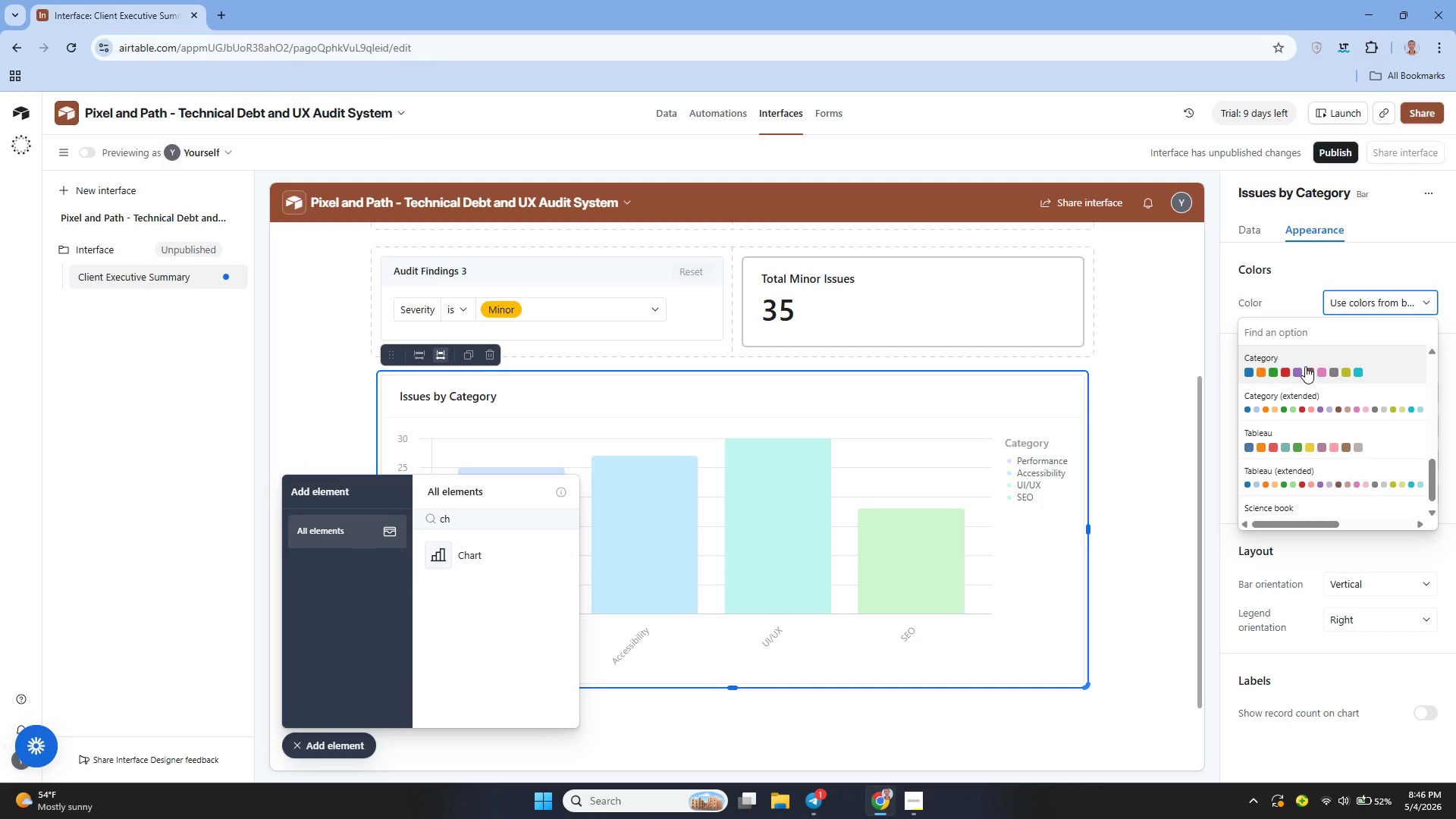 
left_click([1290, 335])
 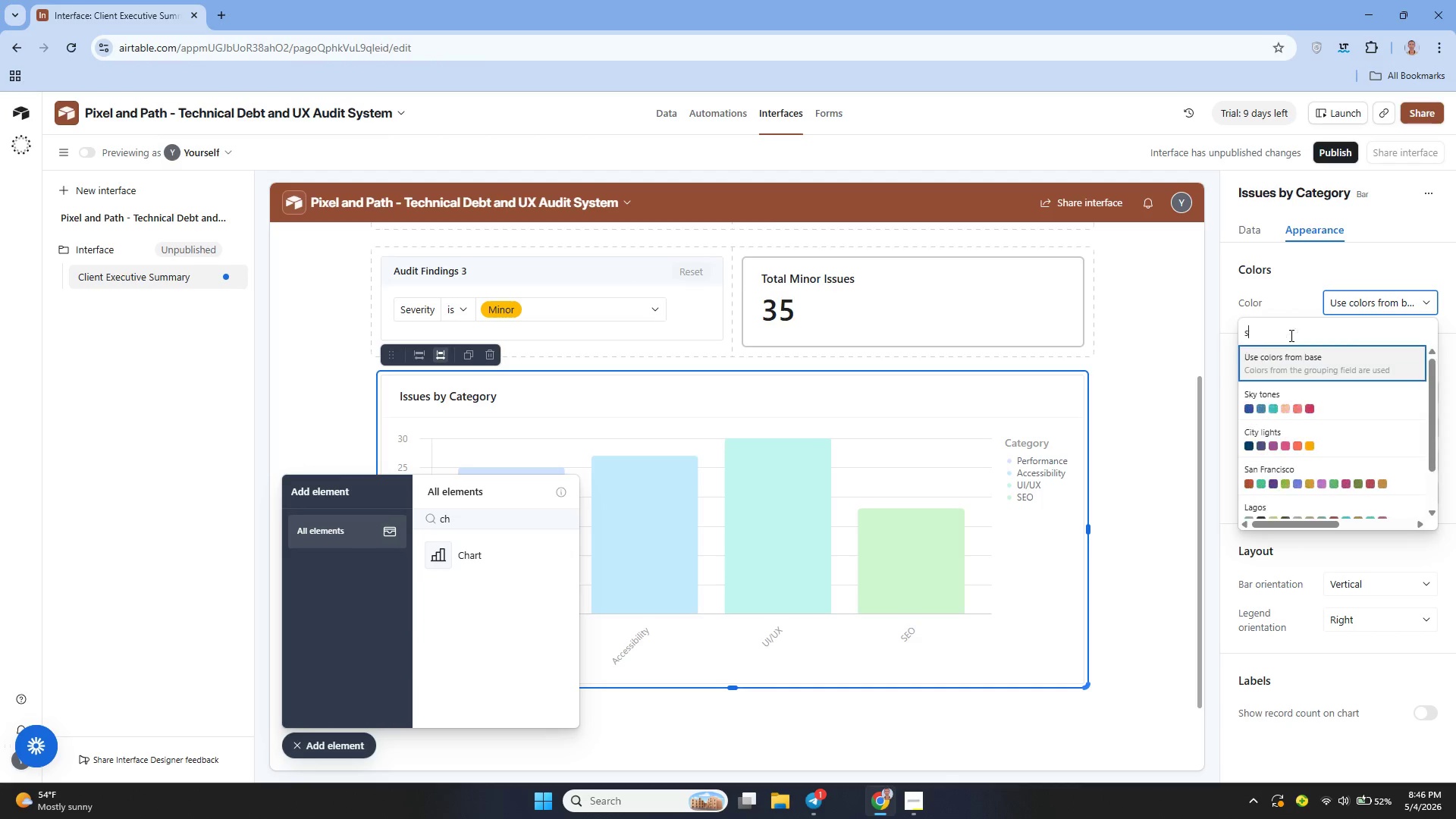 
type(se)
key(Backspace)
key(Backspace)
type(Se)
 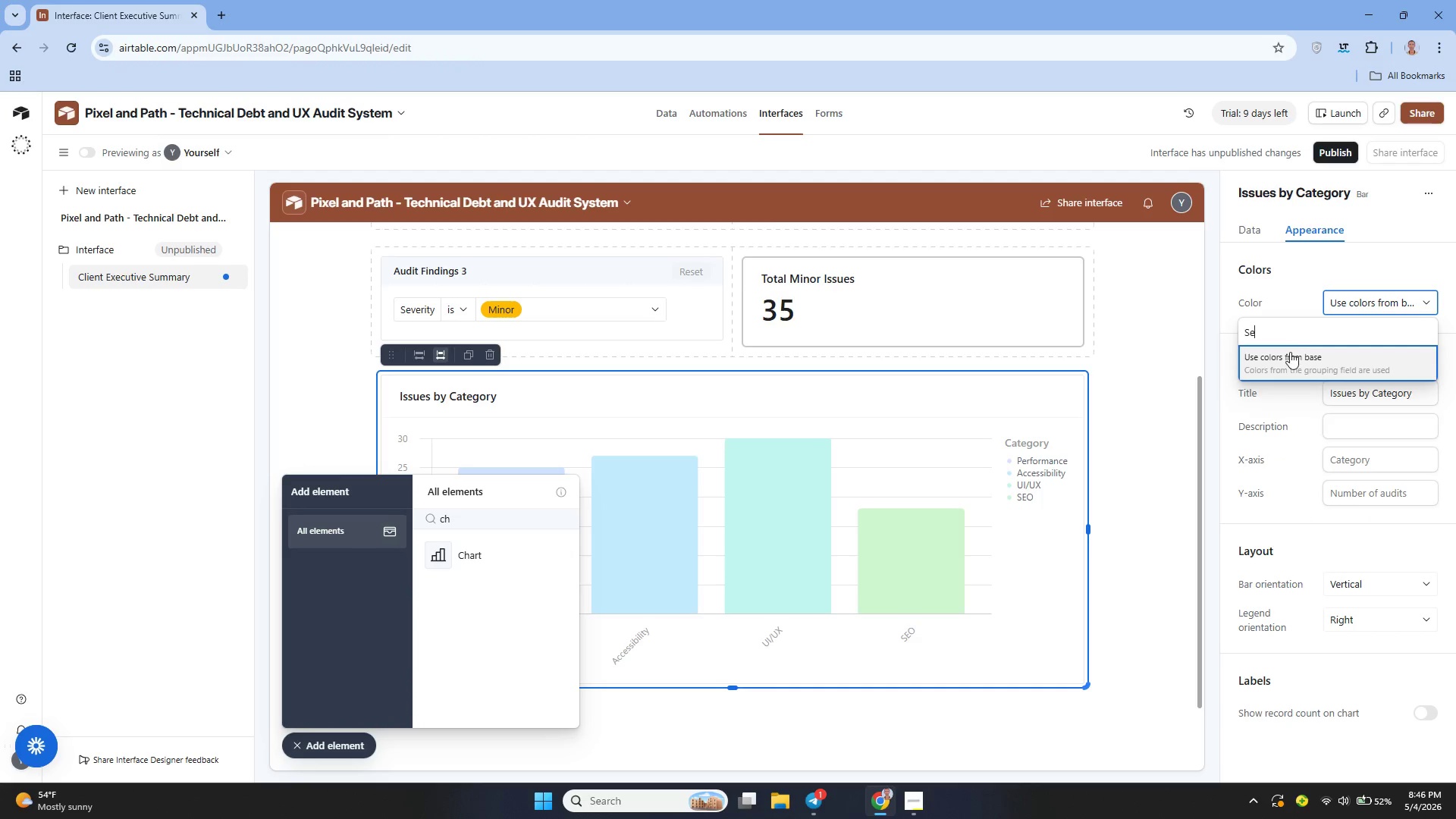 
left_click([1286, 364])
 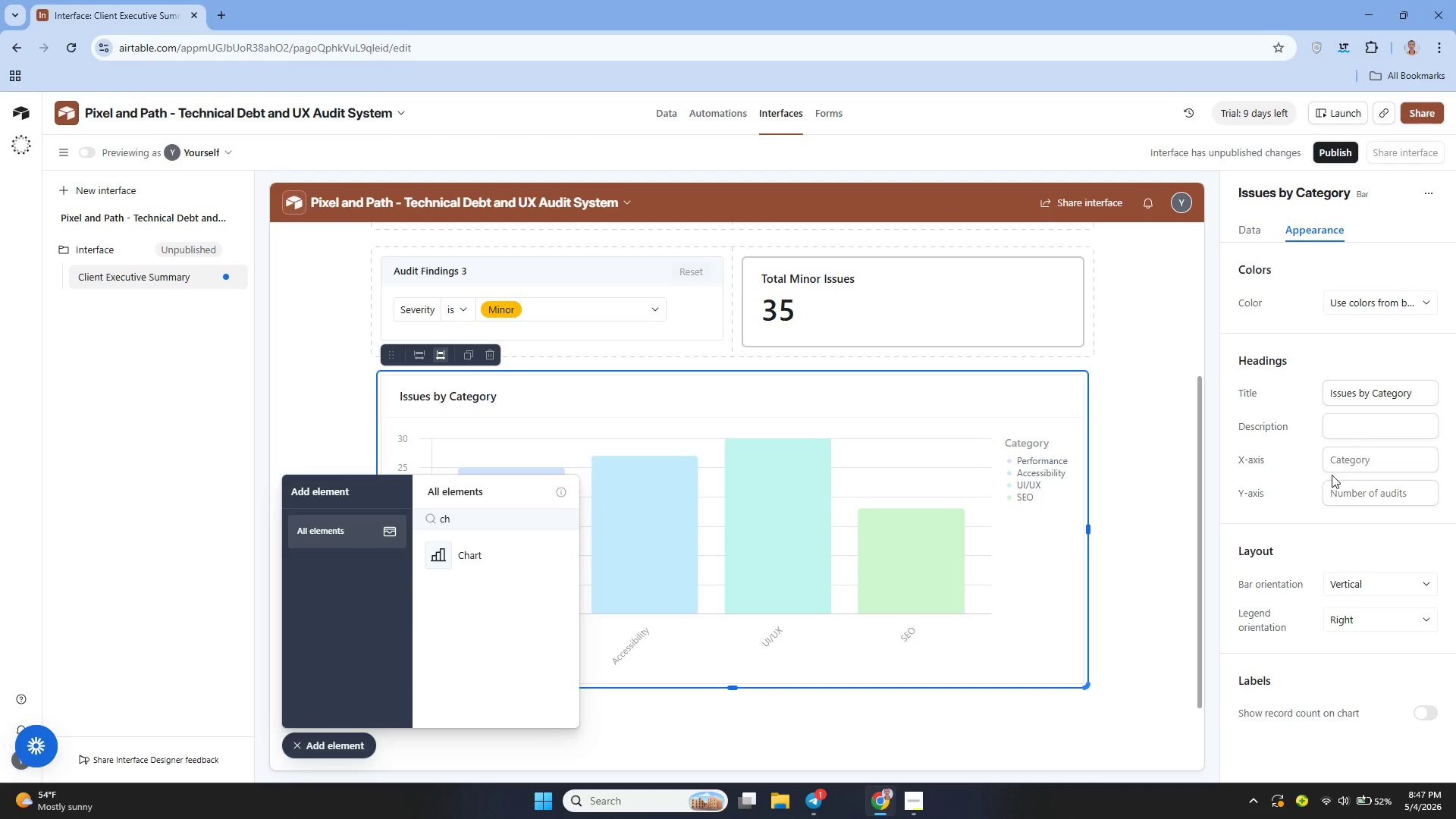 
wait(11.72)
 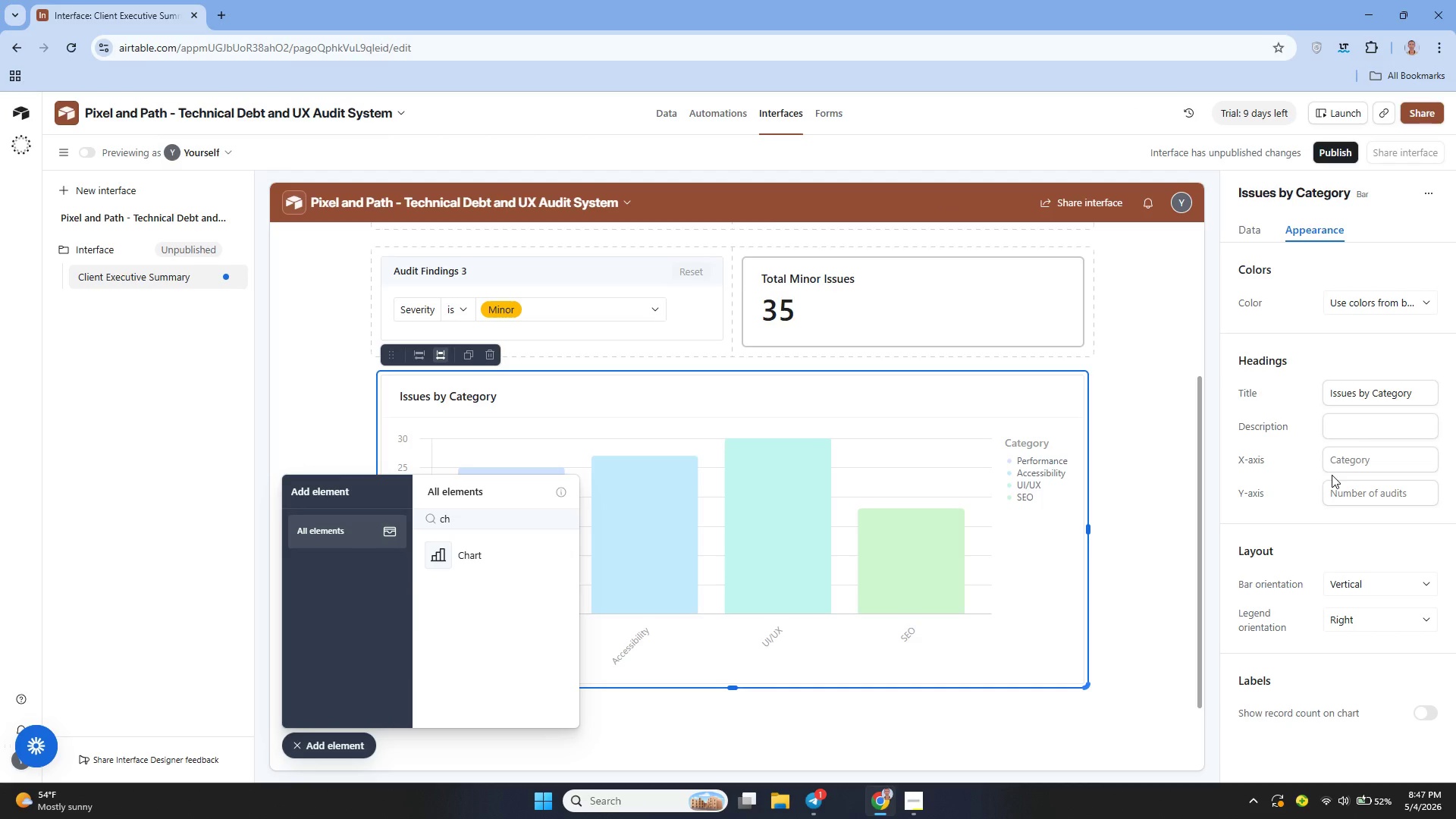 
left_click([1423, 704])
 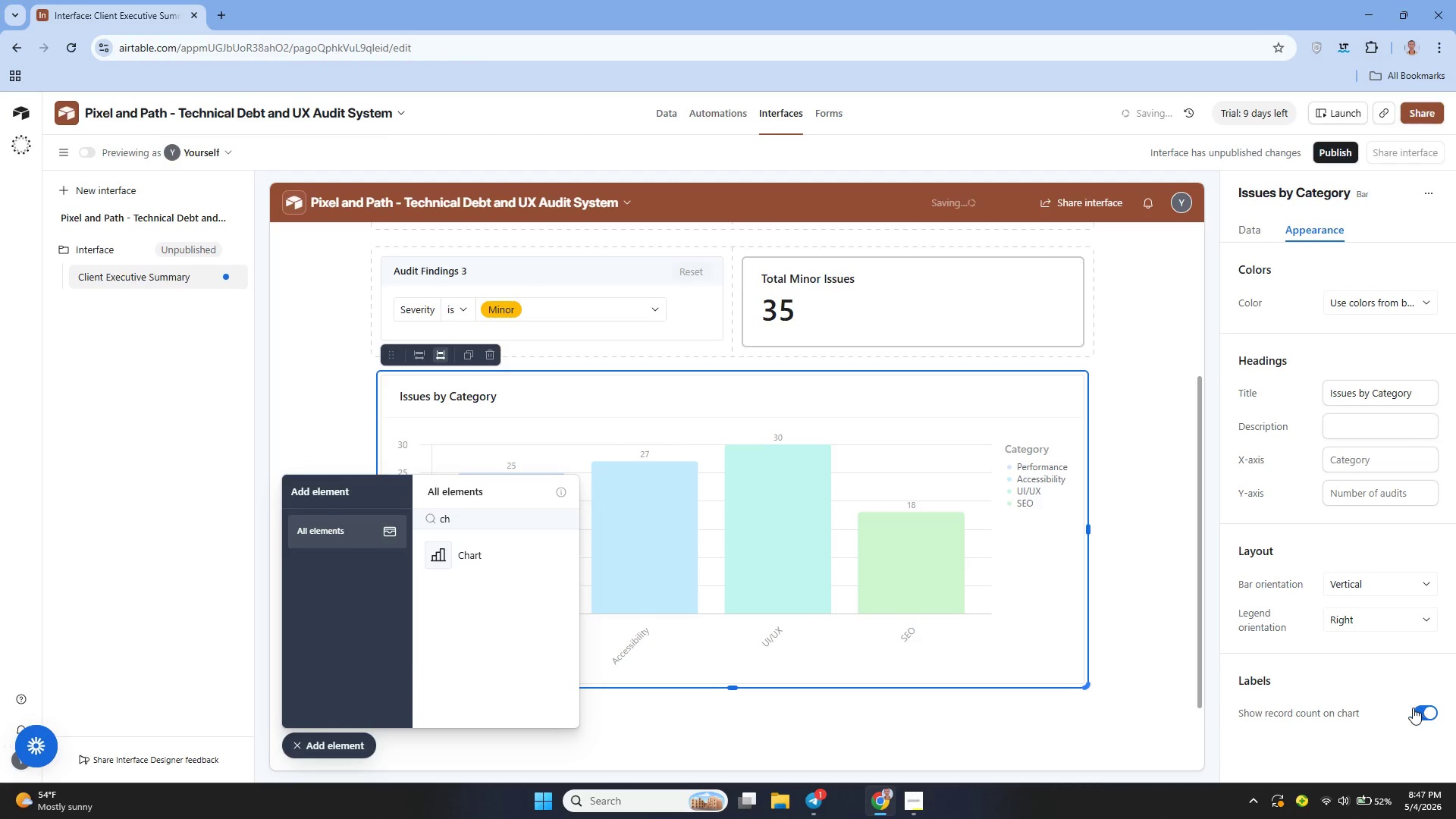 
left_click([1420, 709])
 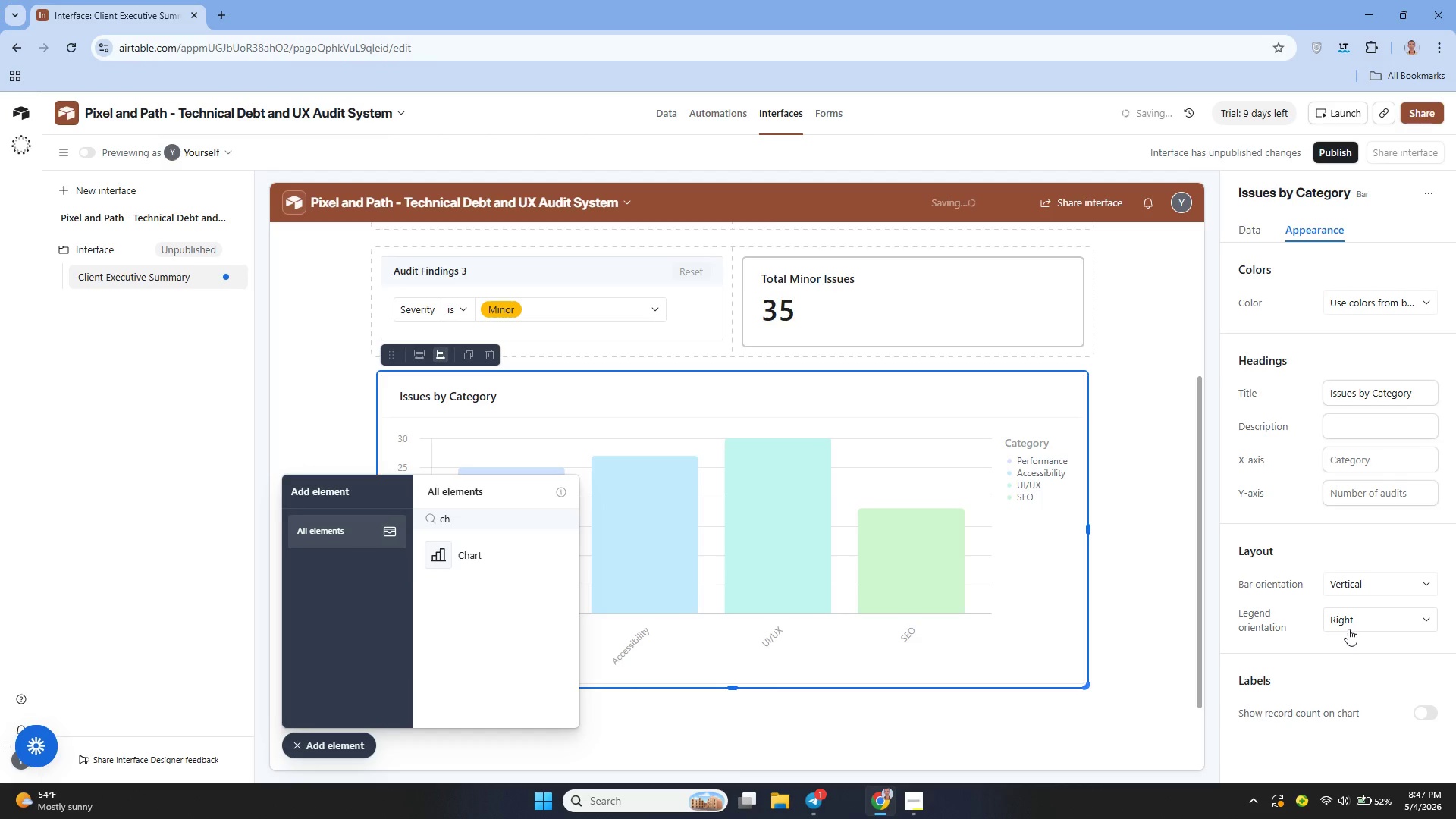 
left_click([1361, 617])
 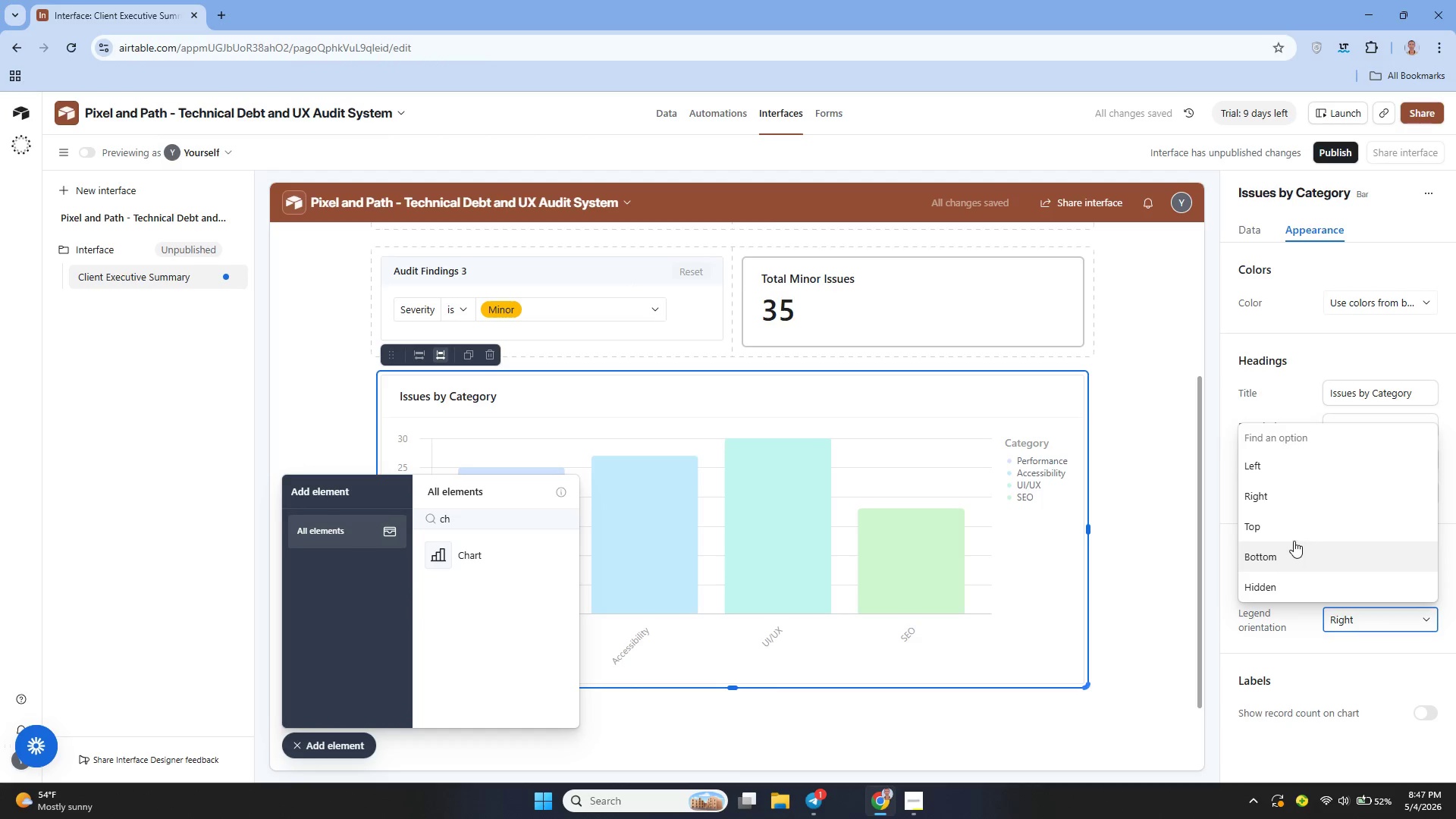 
left_click([1276, 529])
 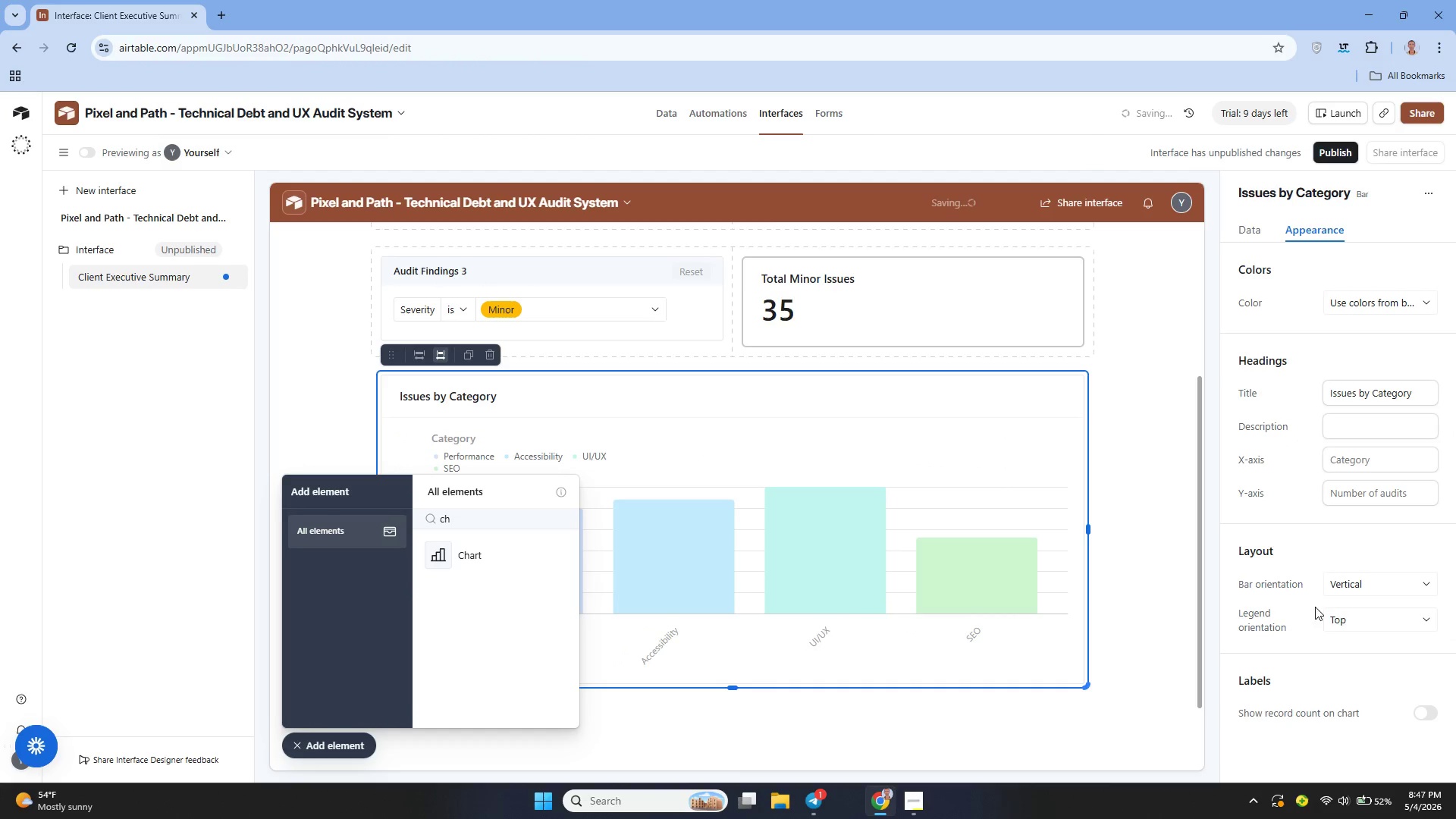 
left_click([1341, 623])
 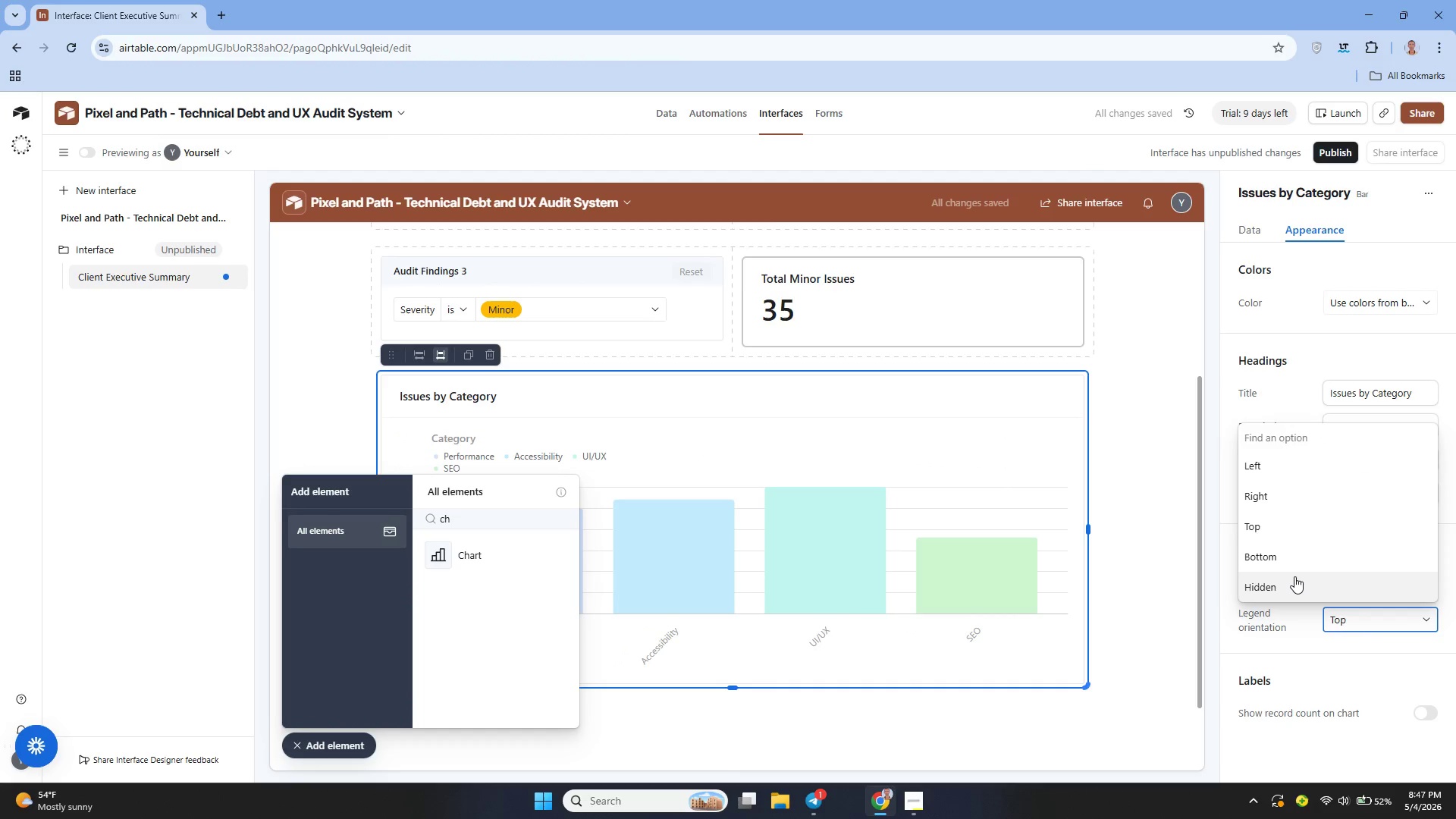 
left_click([1292, 576])
 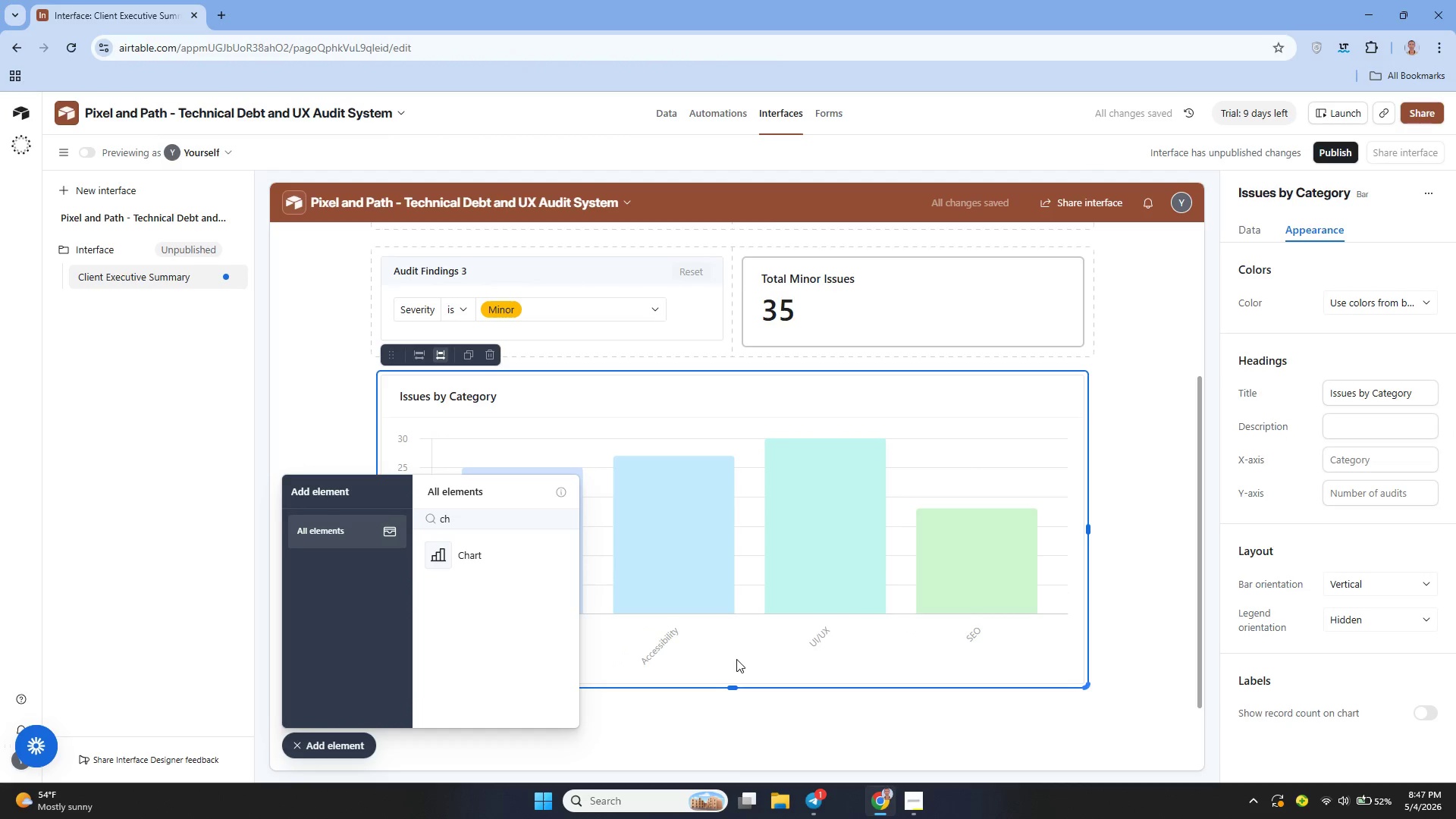 
left_click([340, 756])
 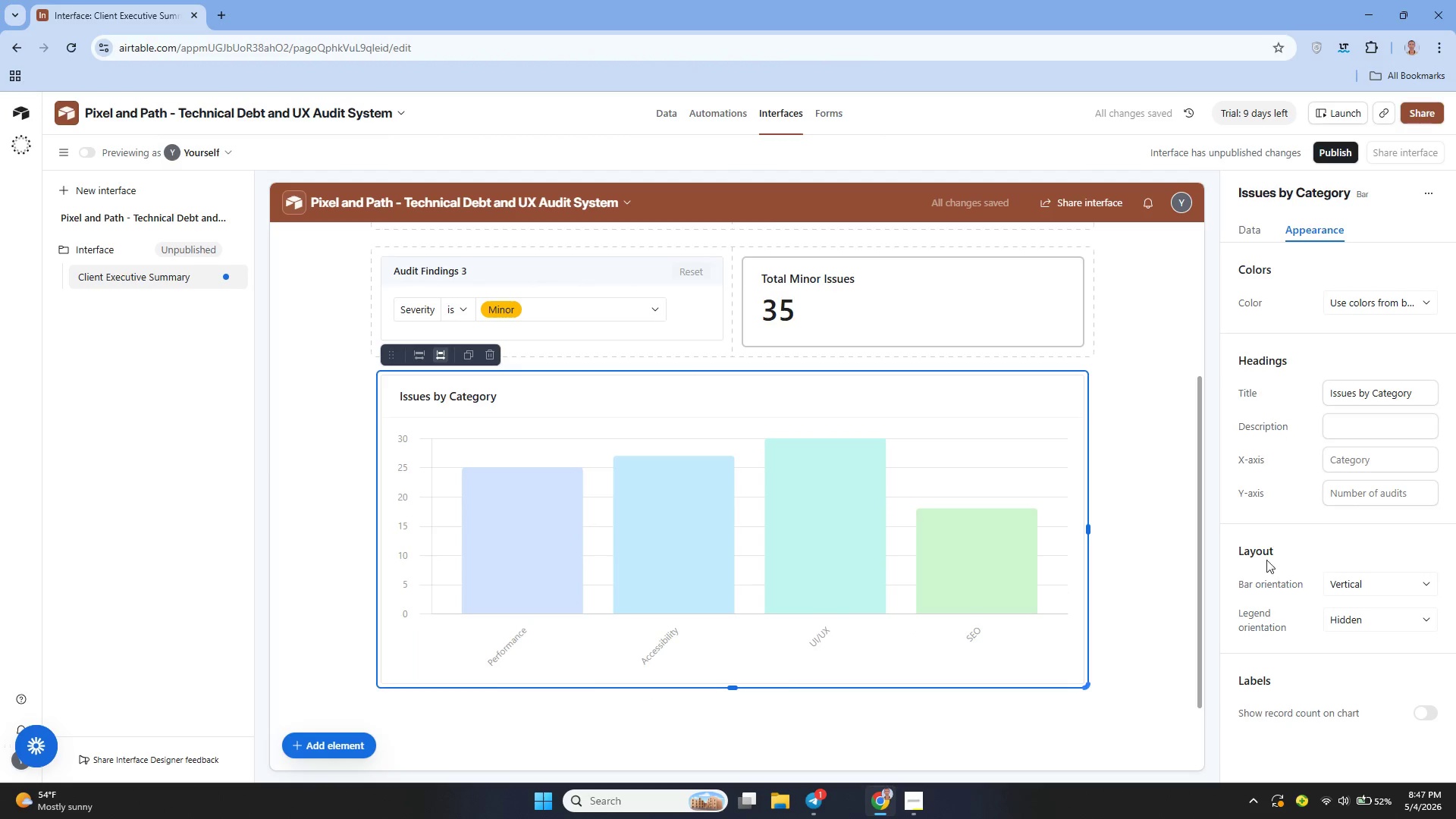 
left_click([1353, 613])
 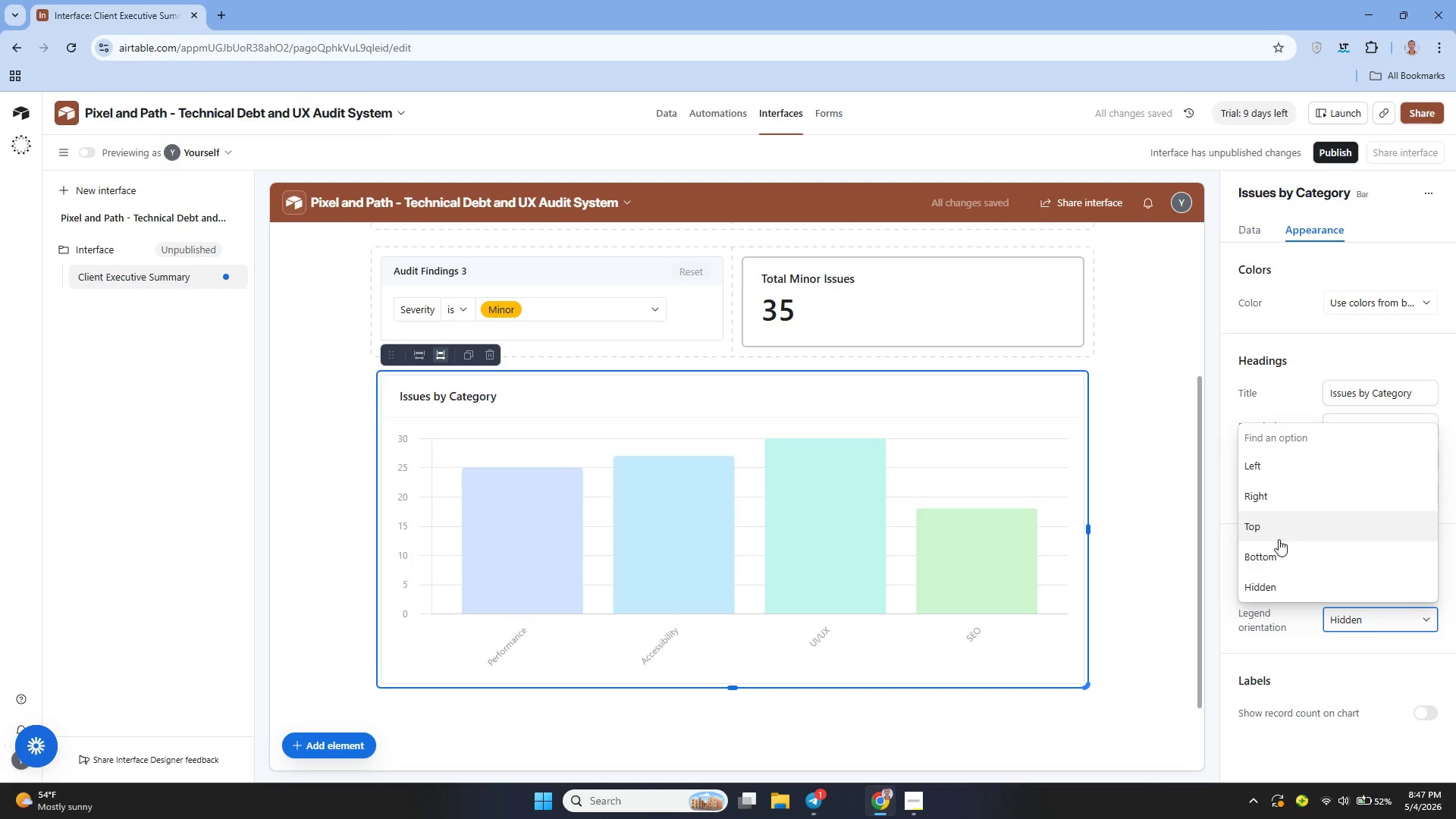 
left_click([1279, 556])
 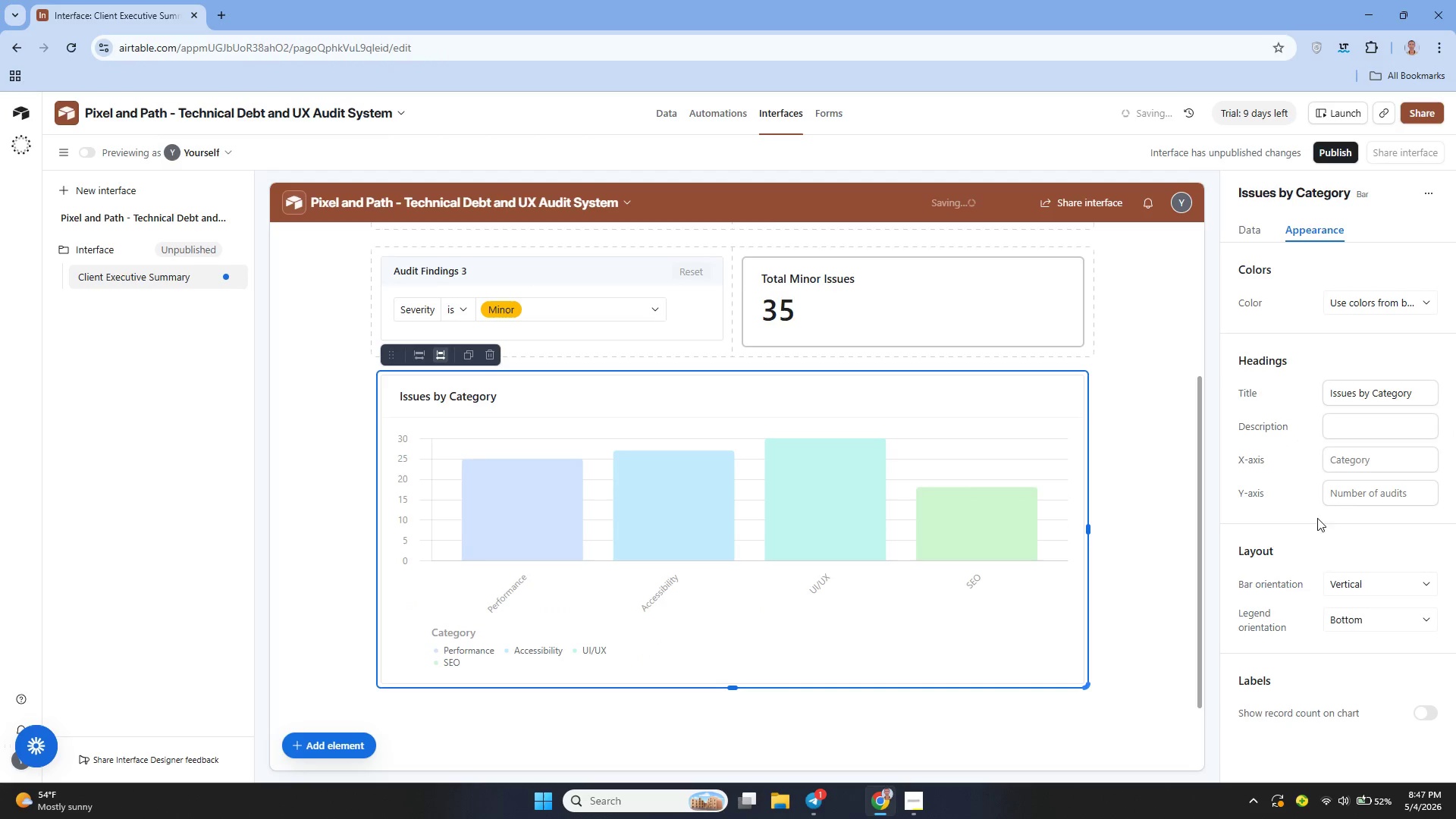 
left_click([1375, 621])
 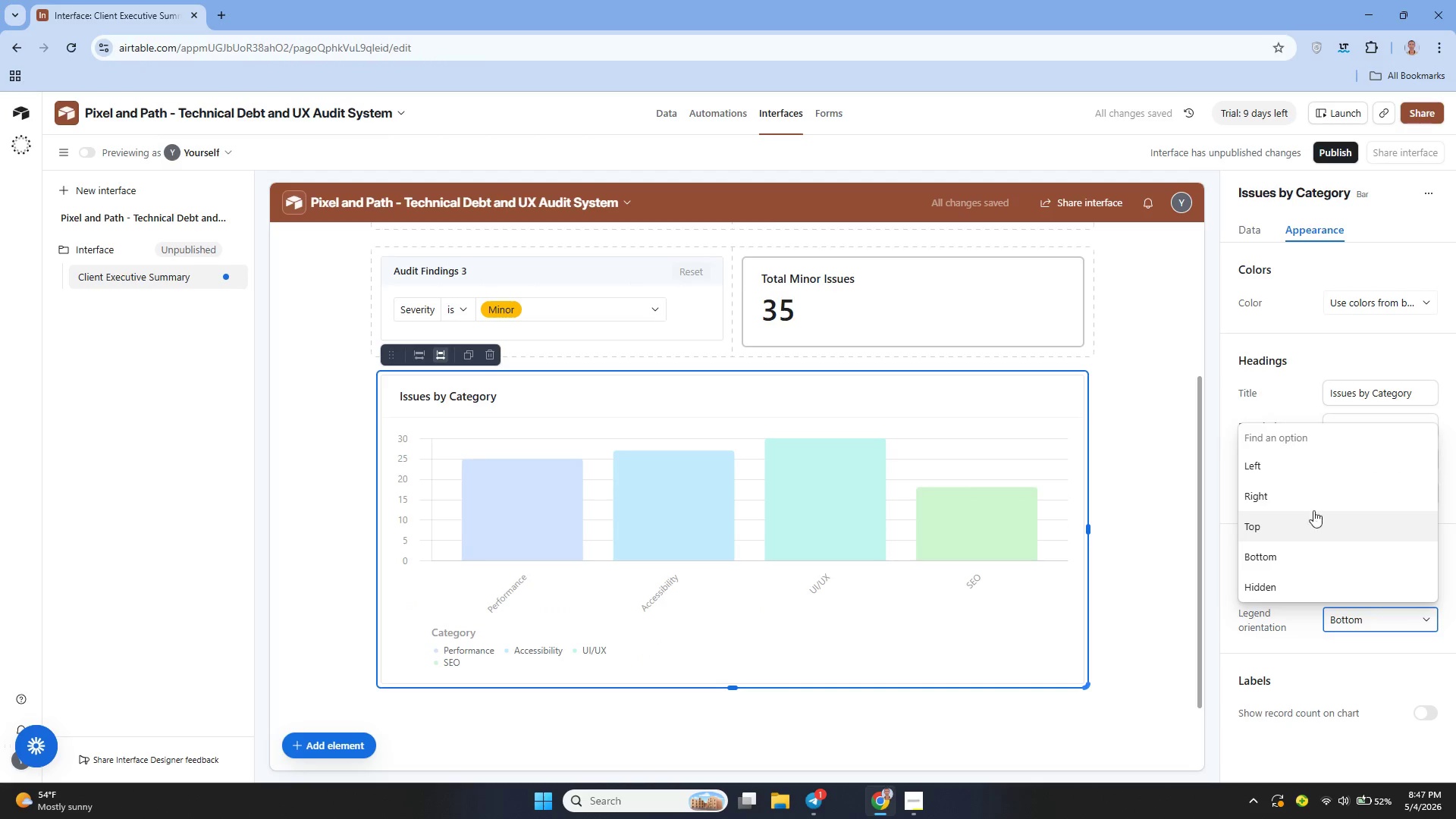 
left_click([1301, 497])
 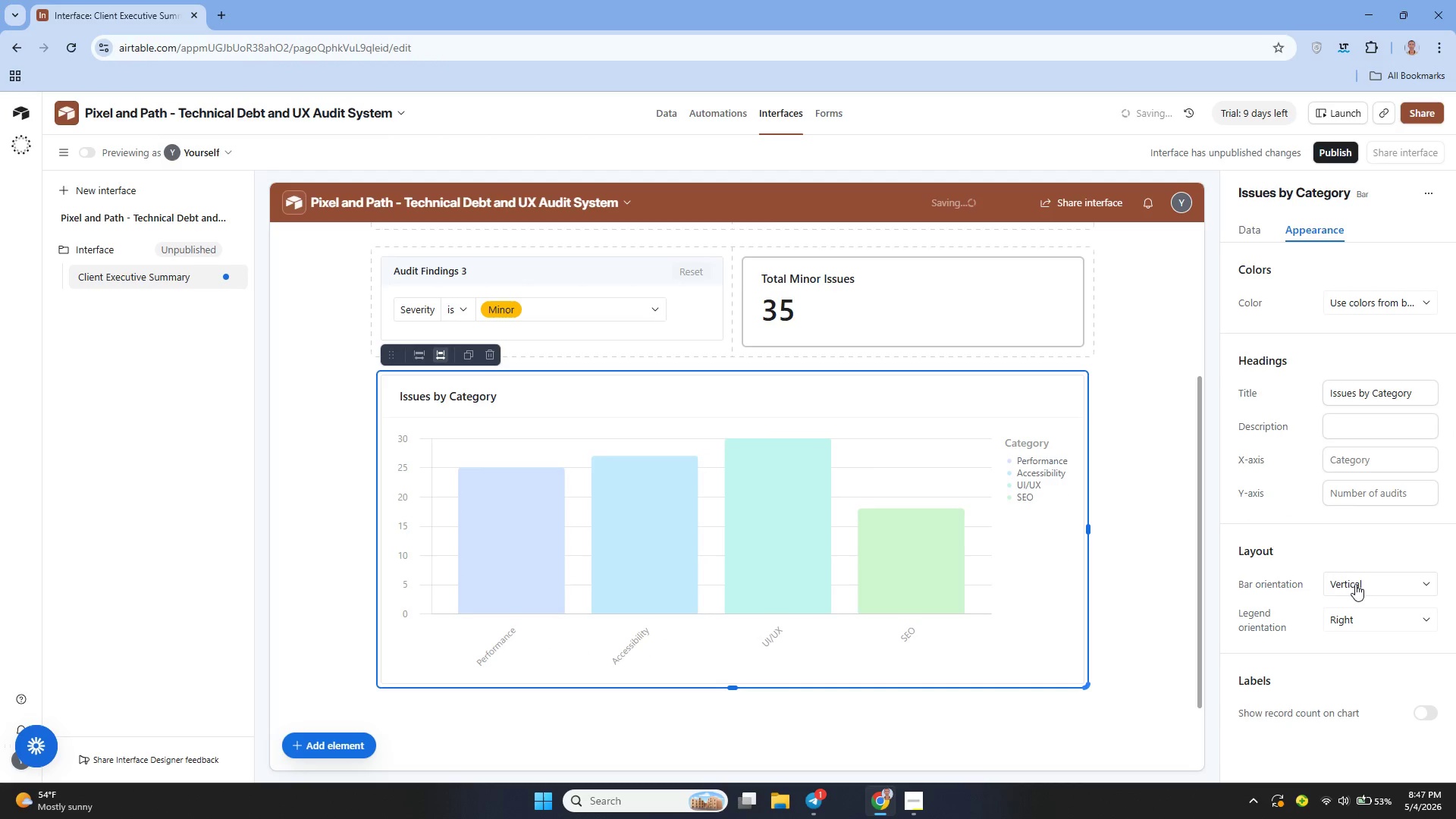 
left_click([1357, 588])
 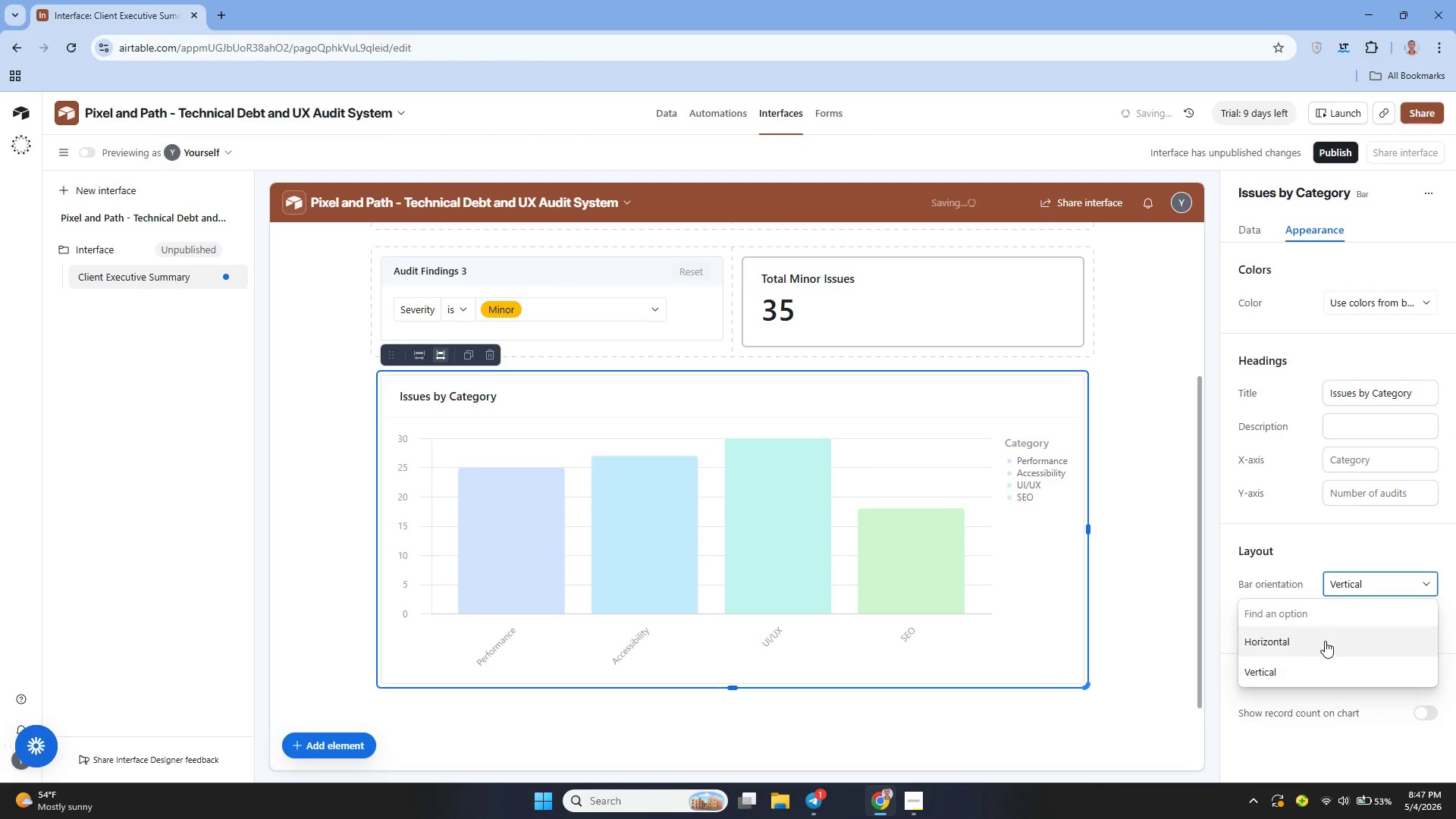 
left_click([1323, 648])
 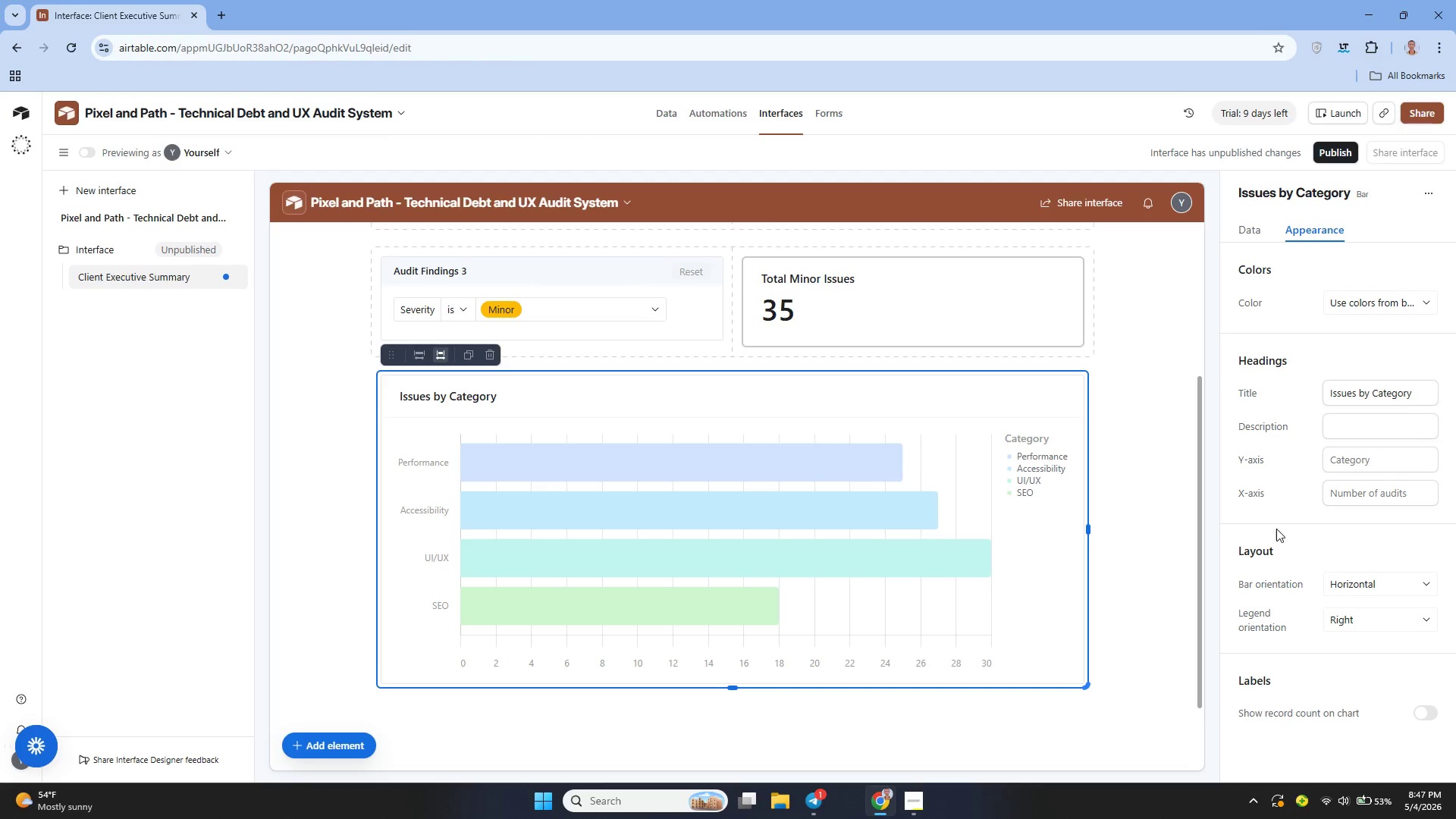 
wait(13.22)
 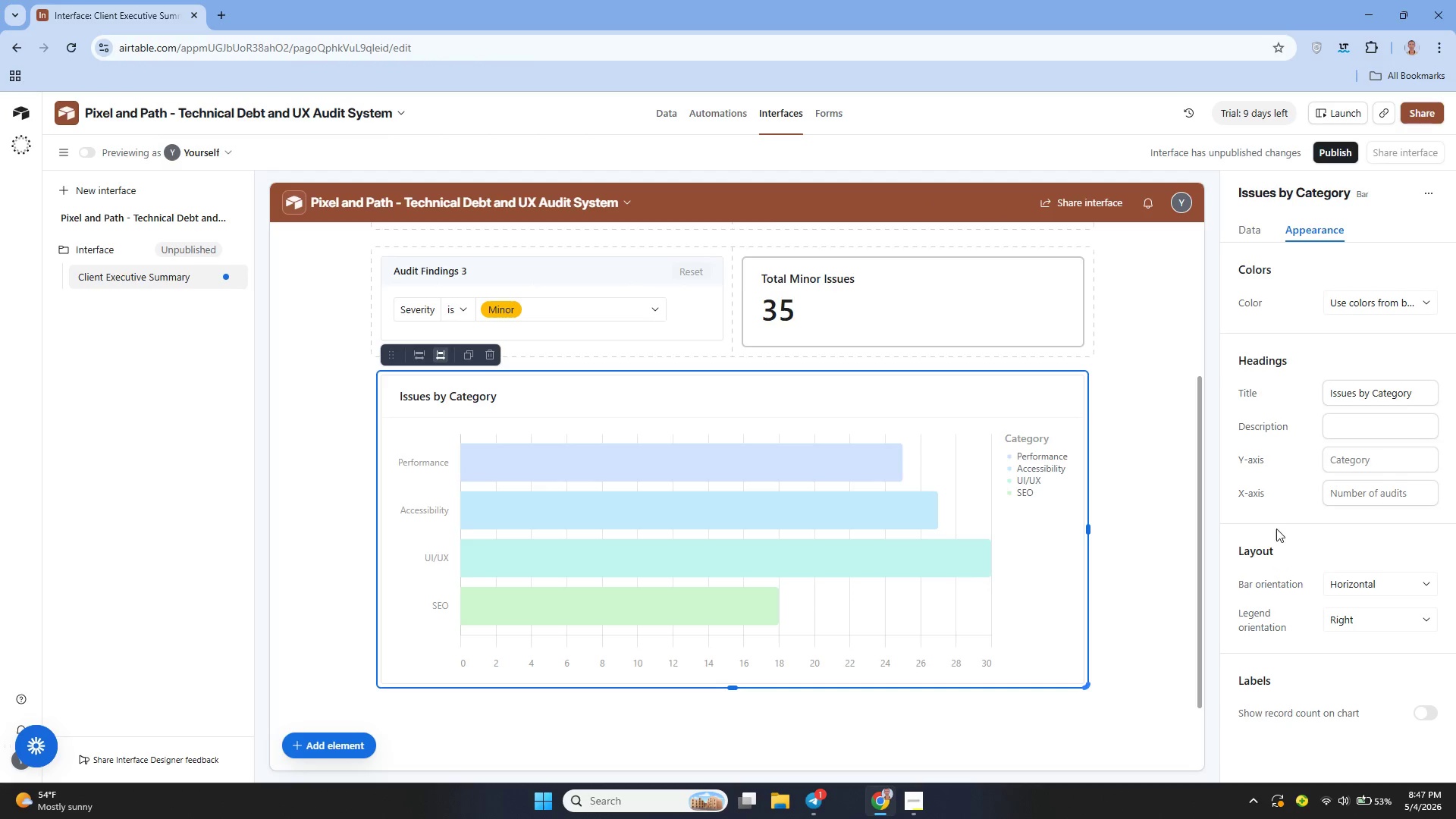 
left_click([1384, 471])
 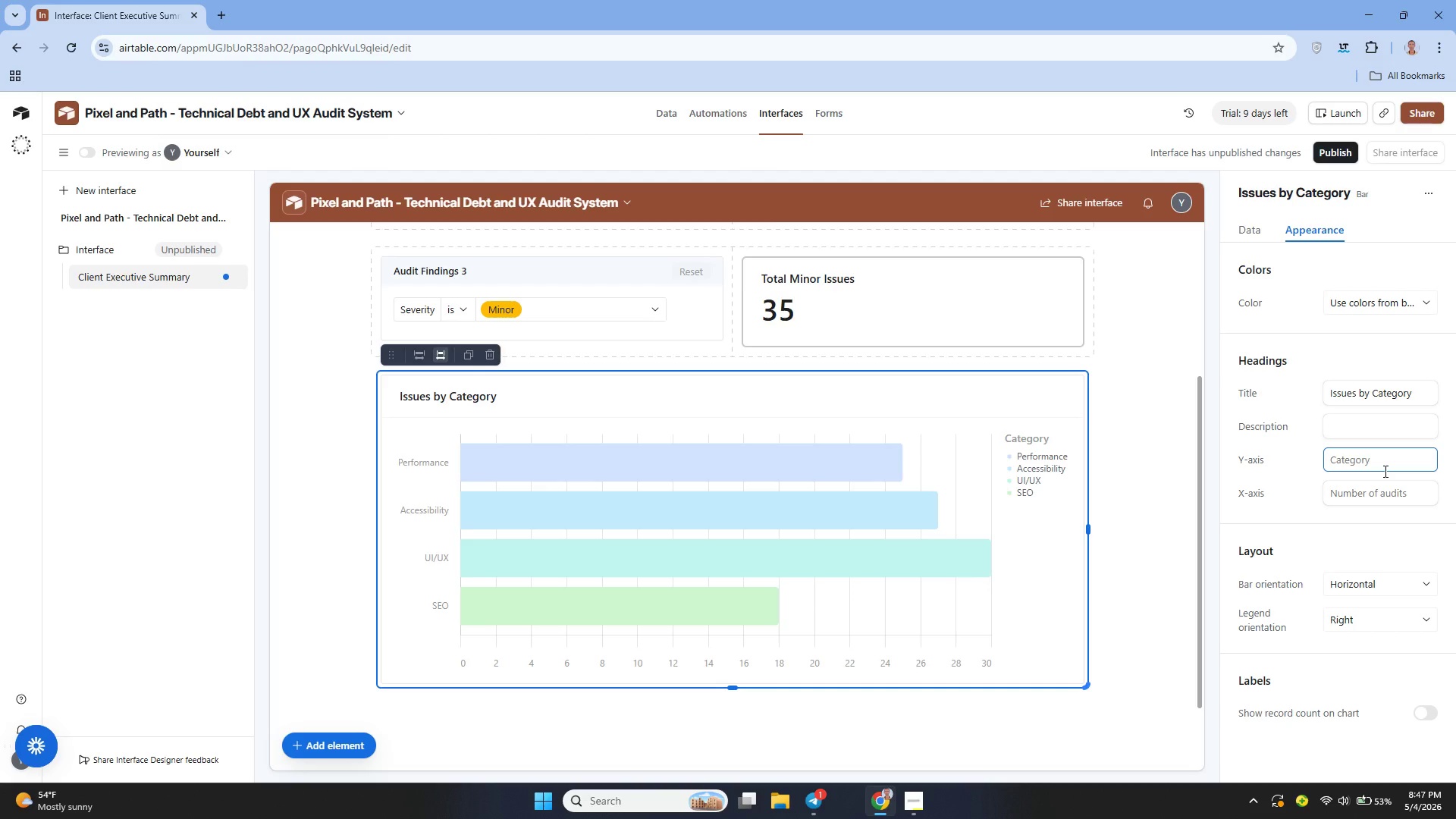 
type(Category)
 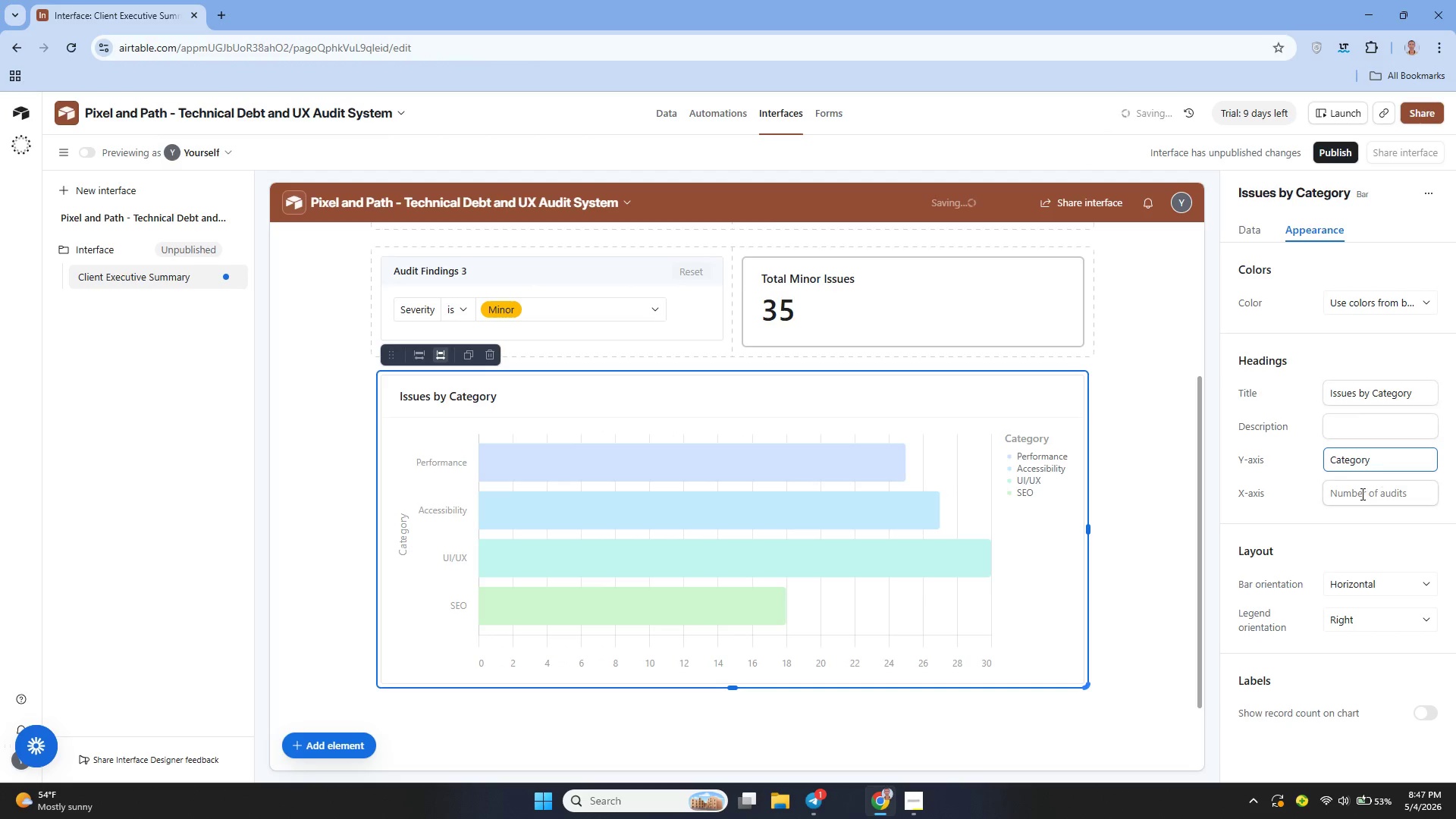 
left_click([1357, 500])
 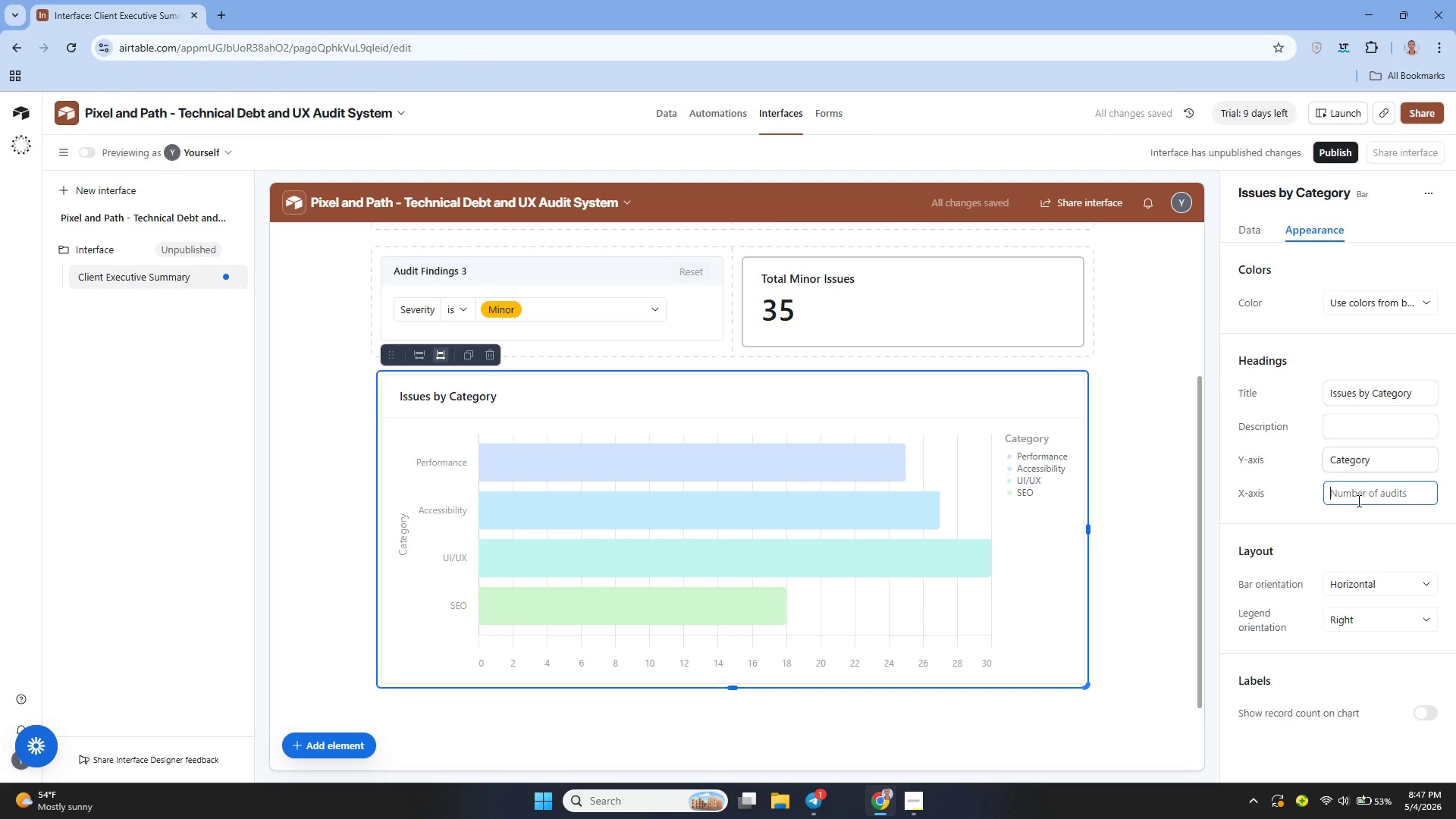 
type(Counts of )
 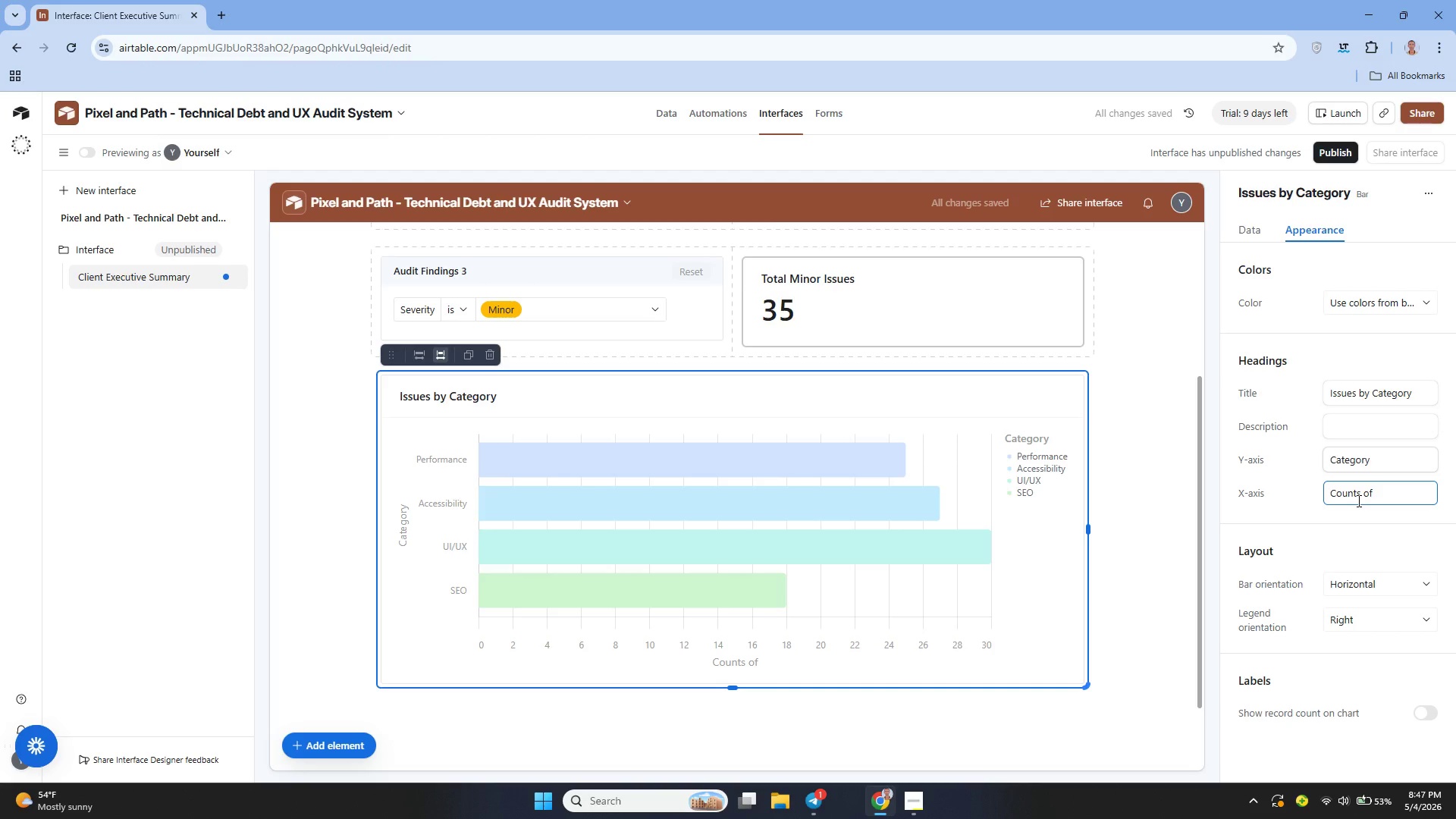 
hold_key(key=ShiftLeft, duration=0.73)
 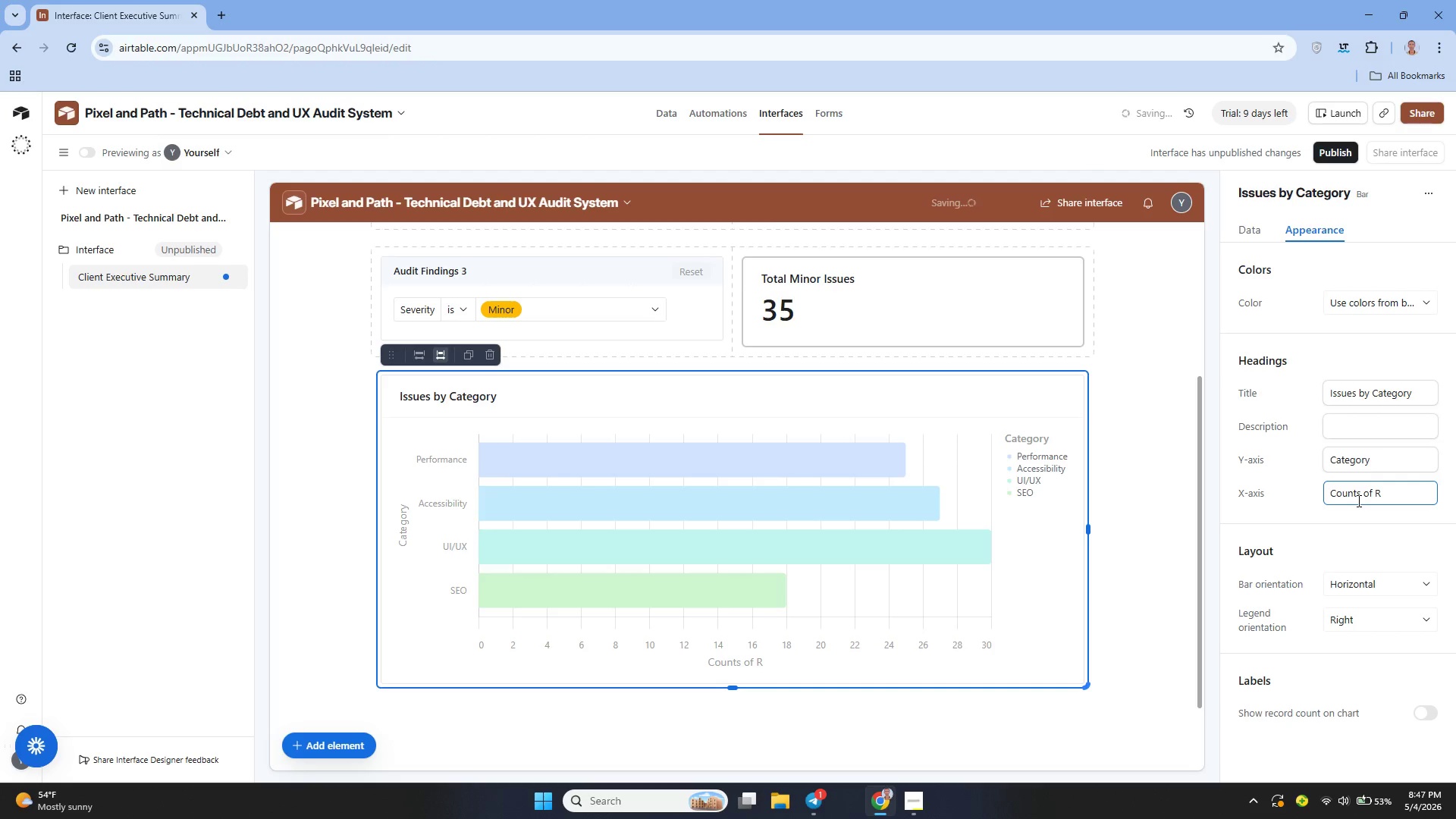 
hold_key(key=R, duration=0.38)
 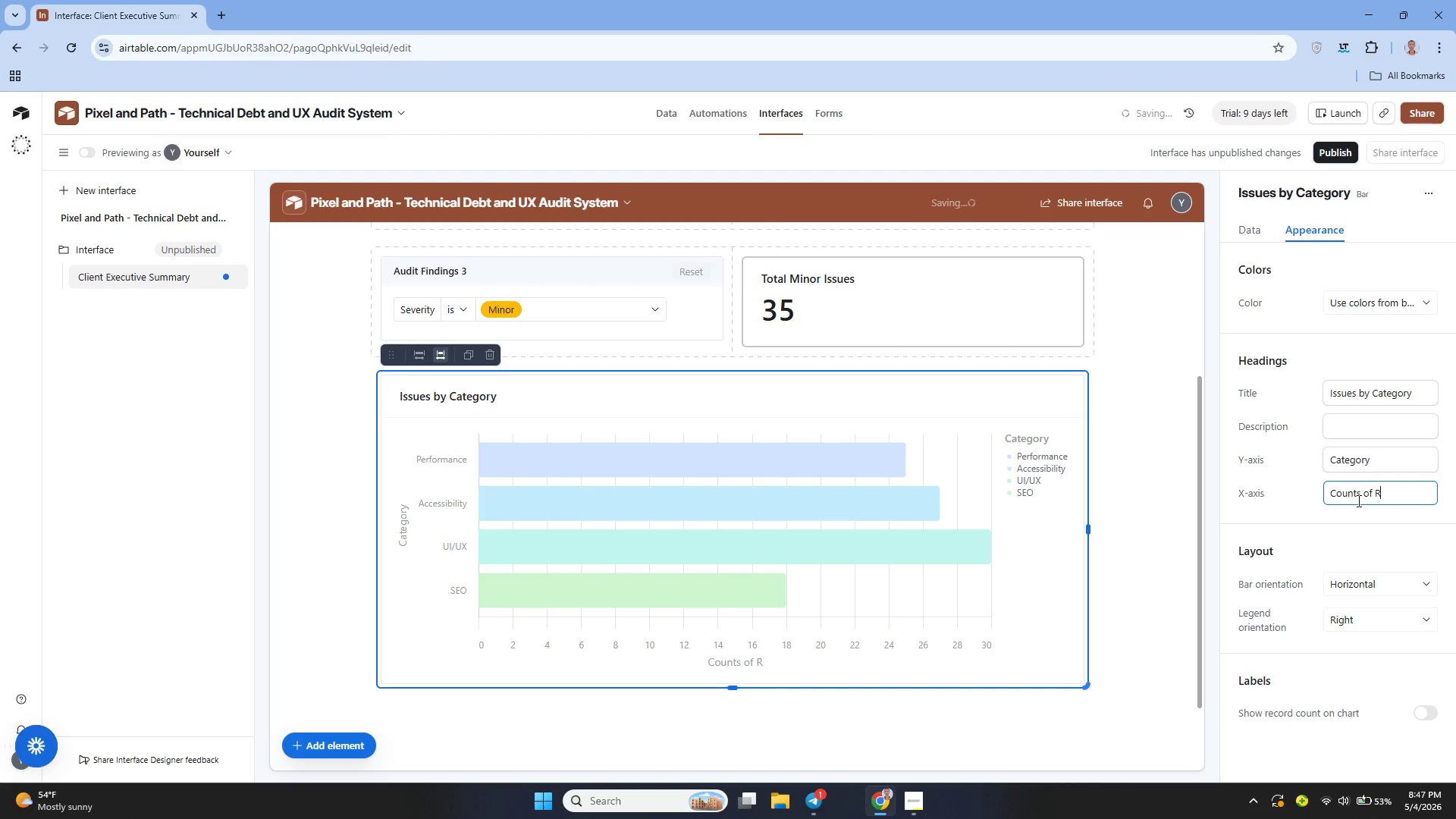 
type(ecords)
 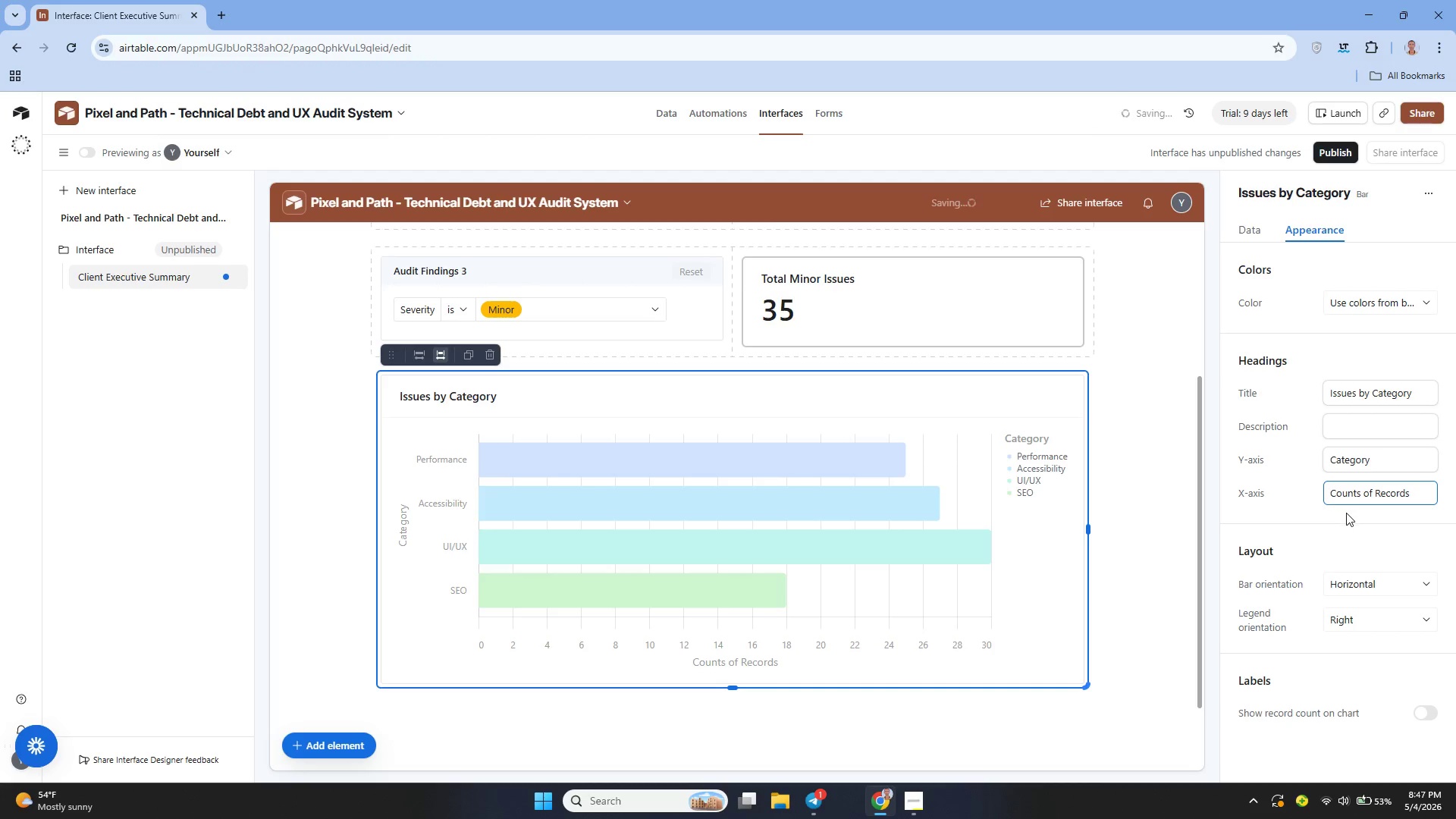 
left_click([1346, 513])
 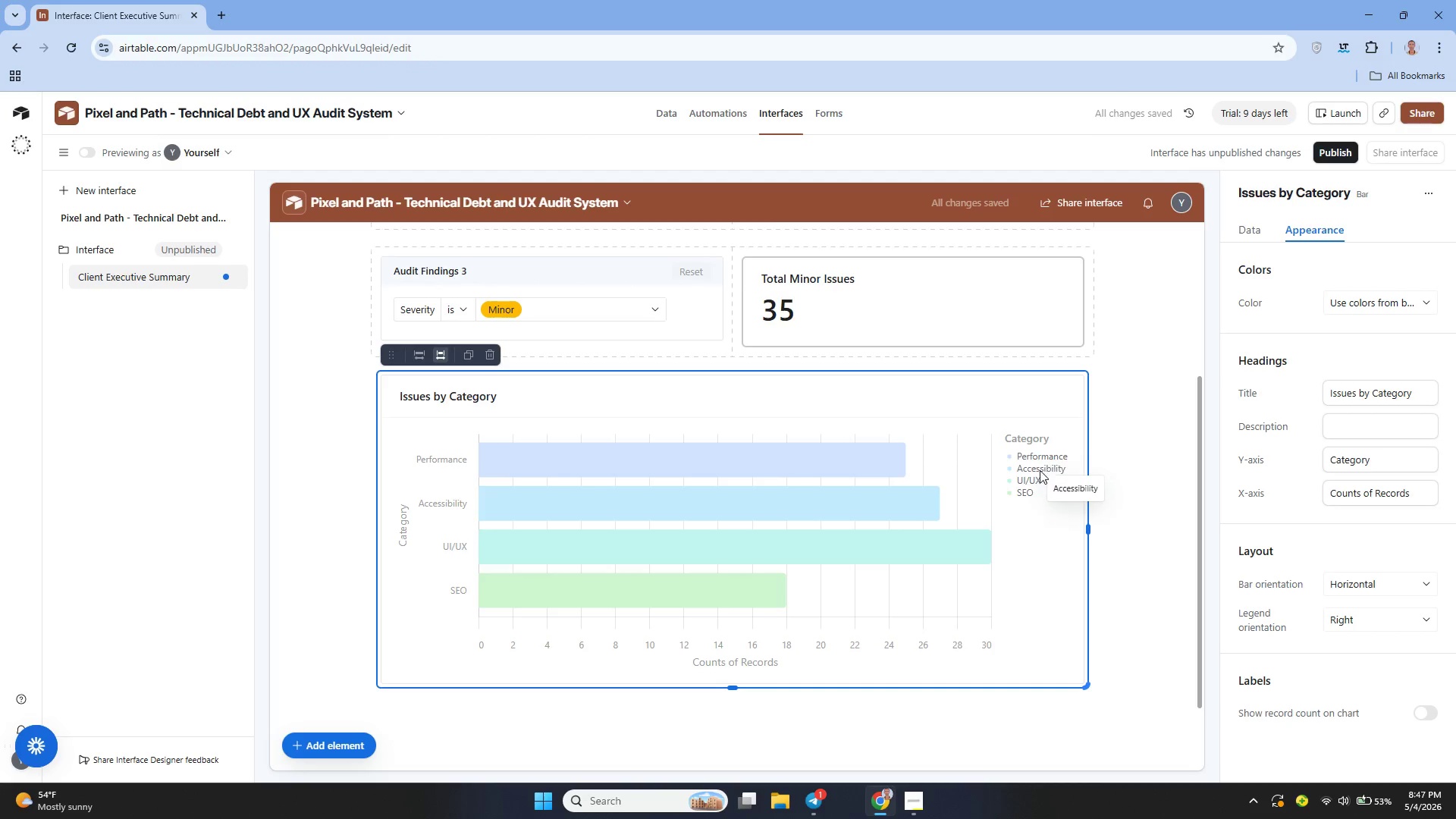 
left_click([888, 475])
 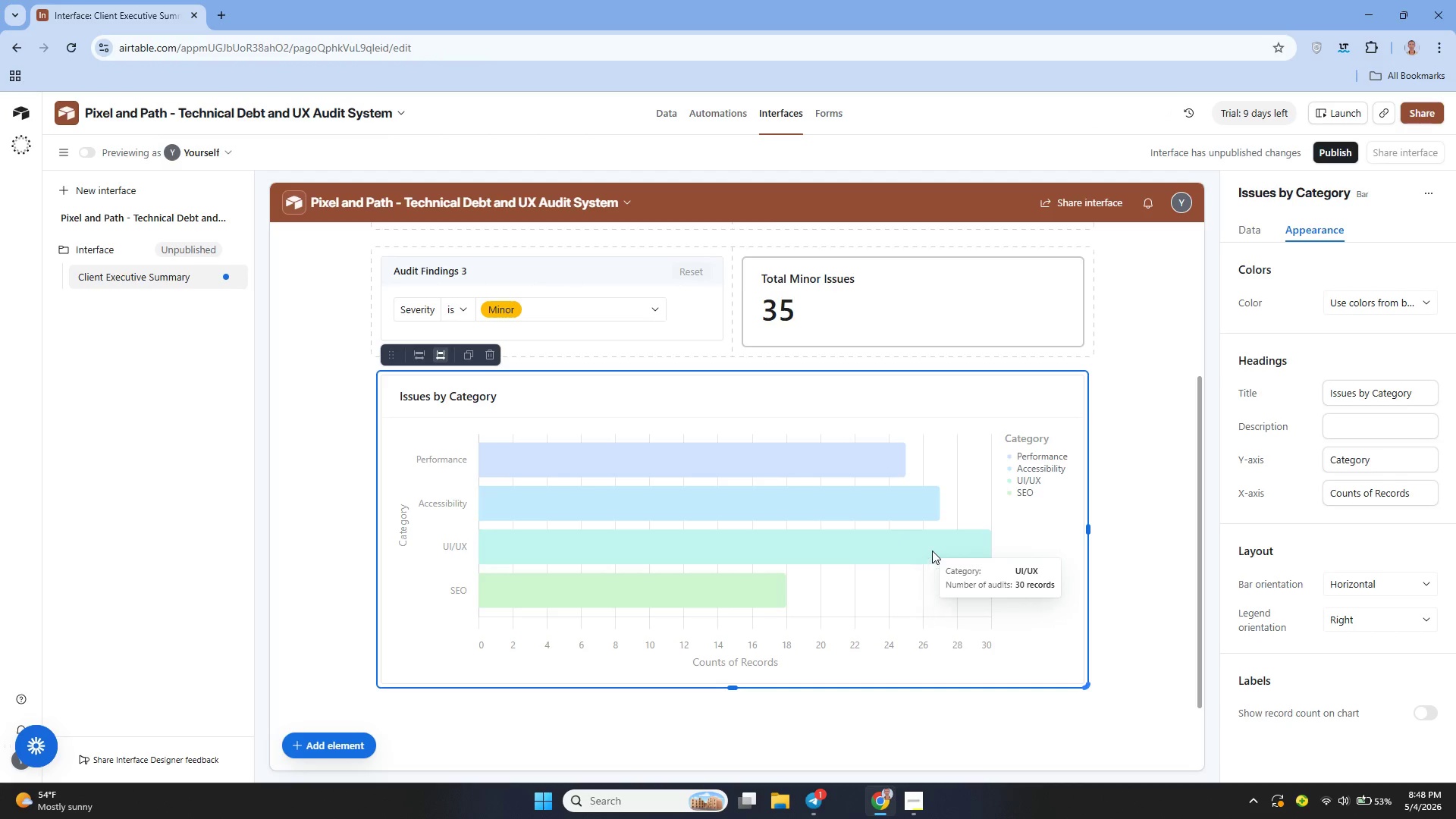 
wait(5.98)
 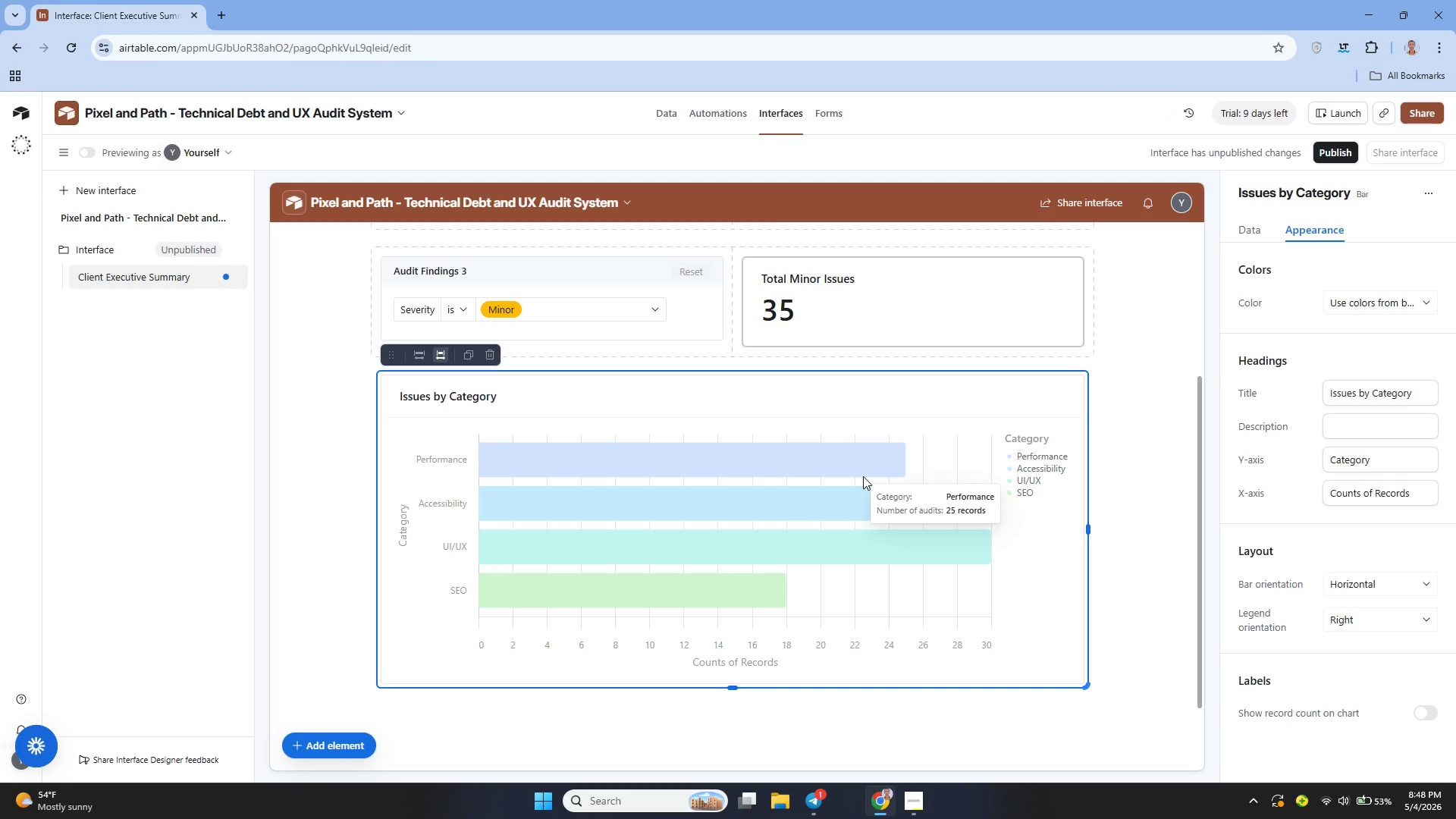 
left_click([1333, 300])
 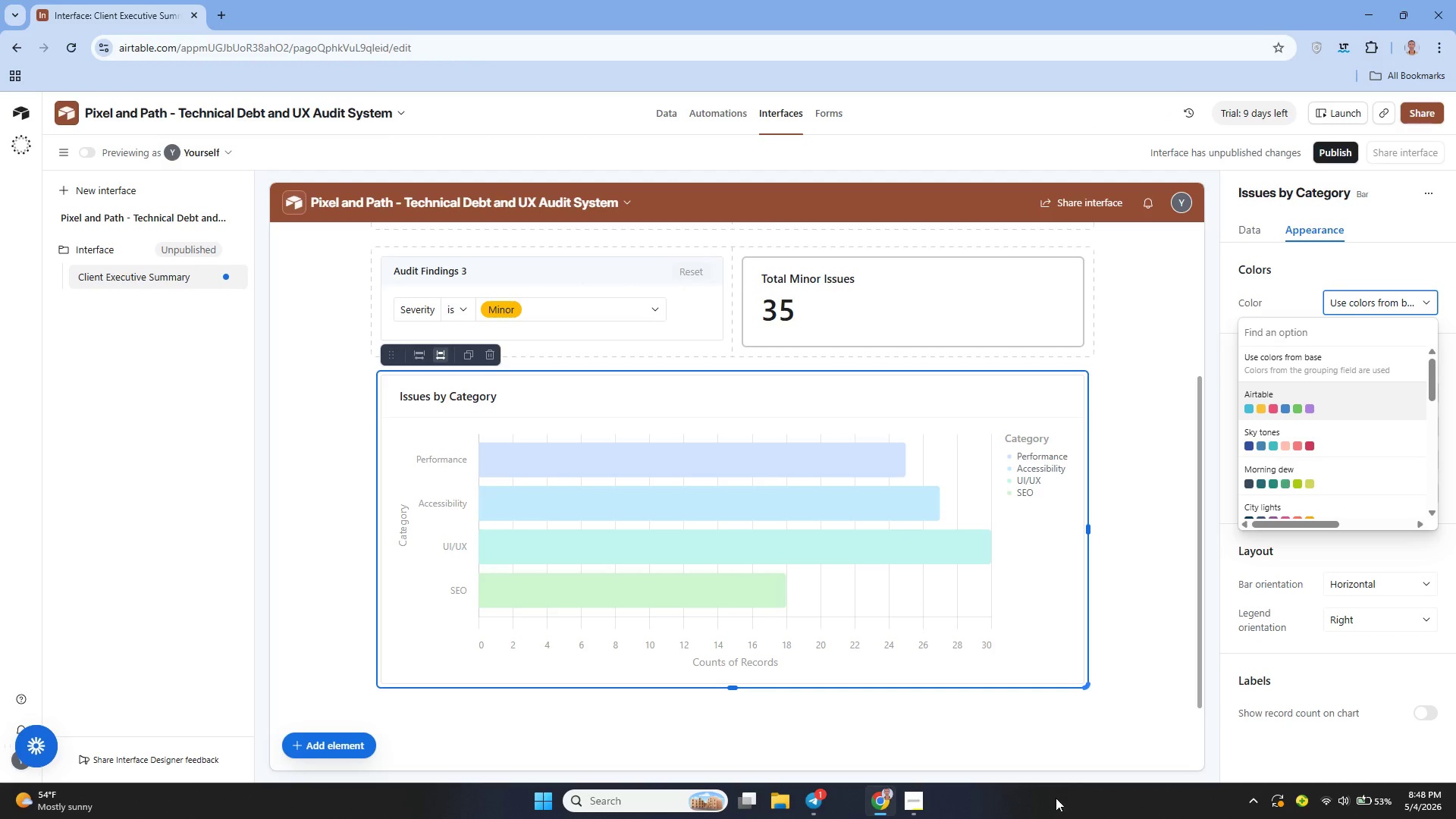 
left_click([919, 812])
 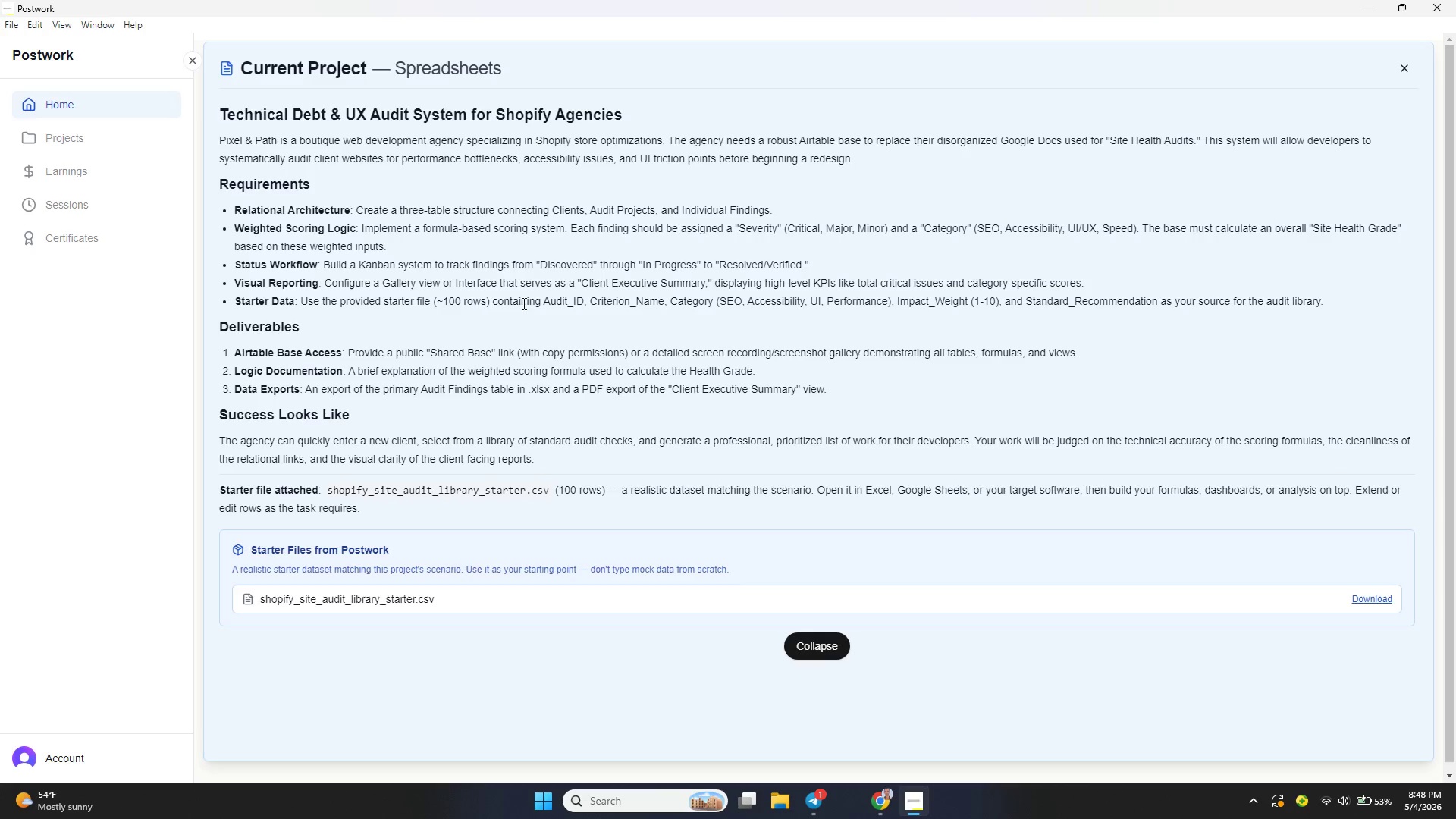 
wait(21.17)
 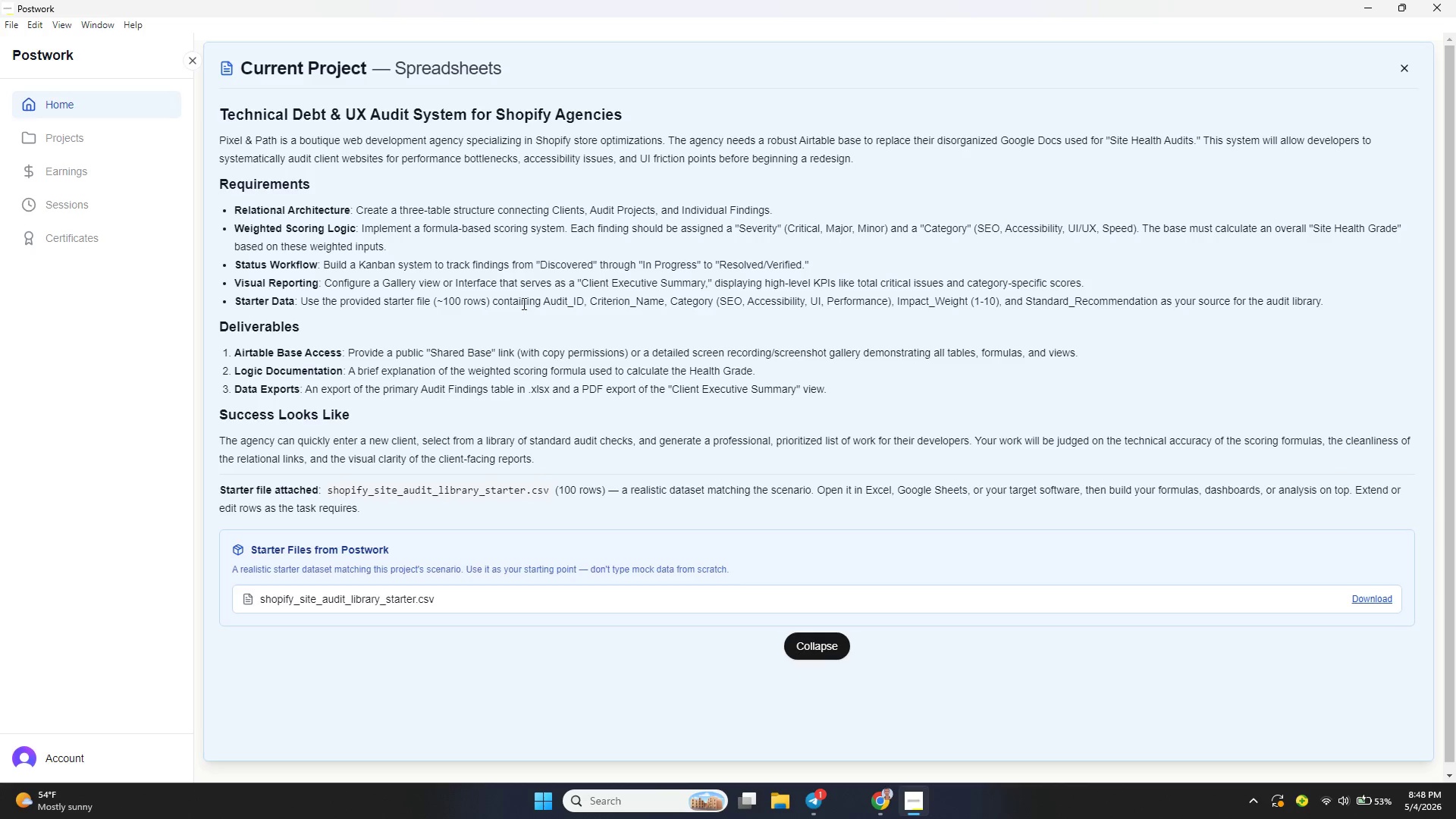 
left_click([877, 814])
 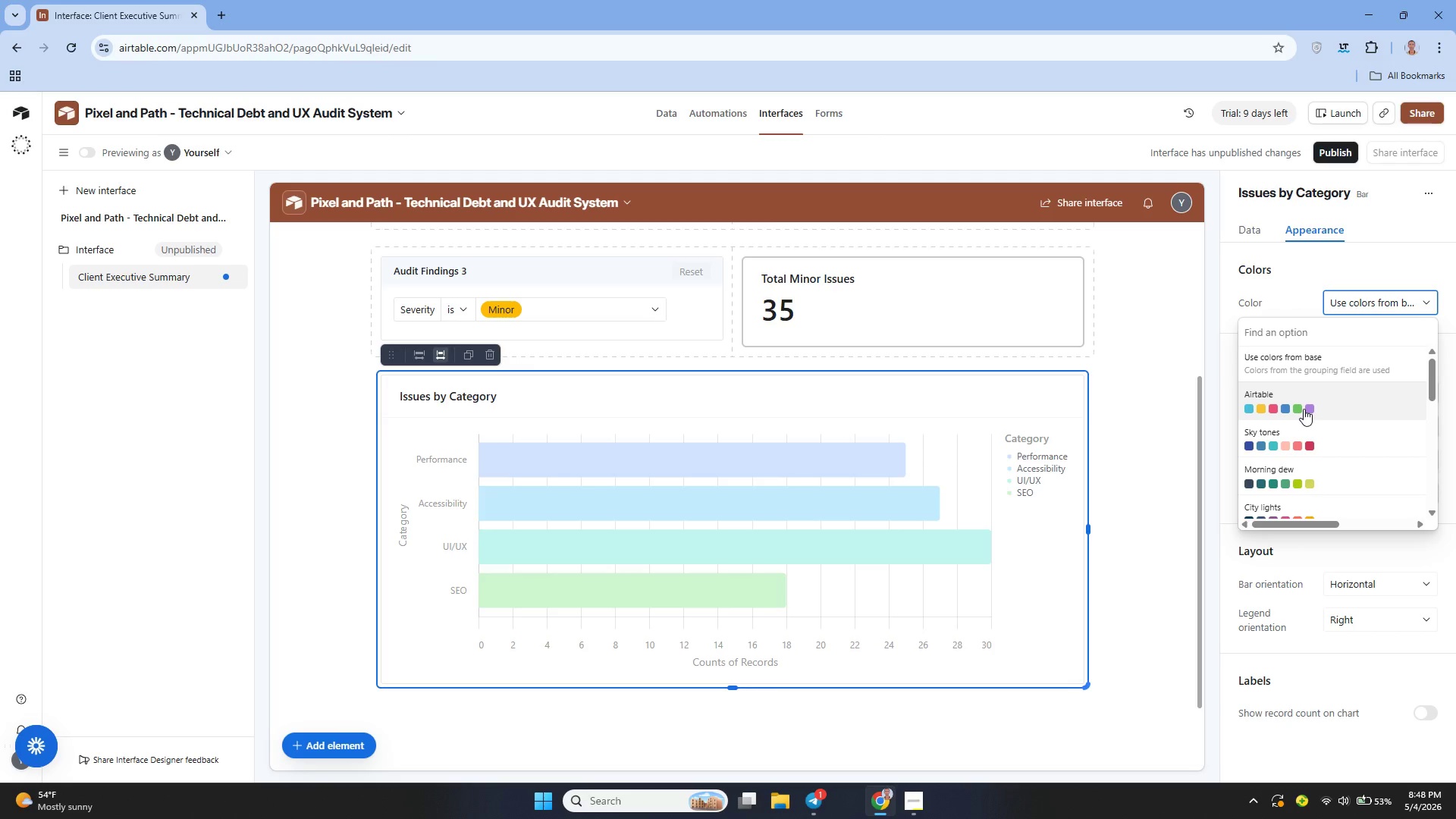 
left_click([1304, 409])
 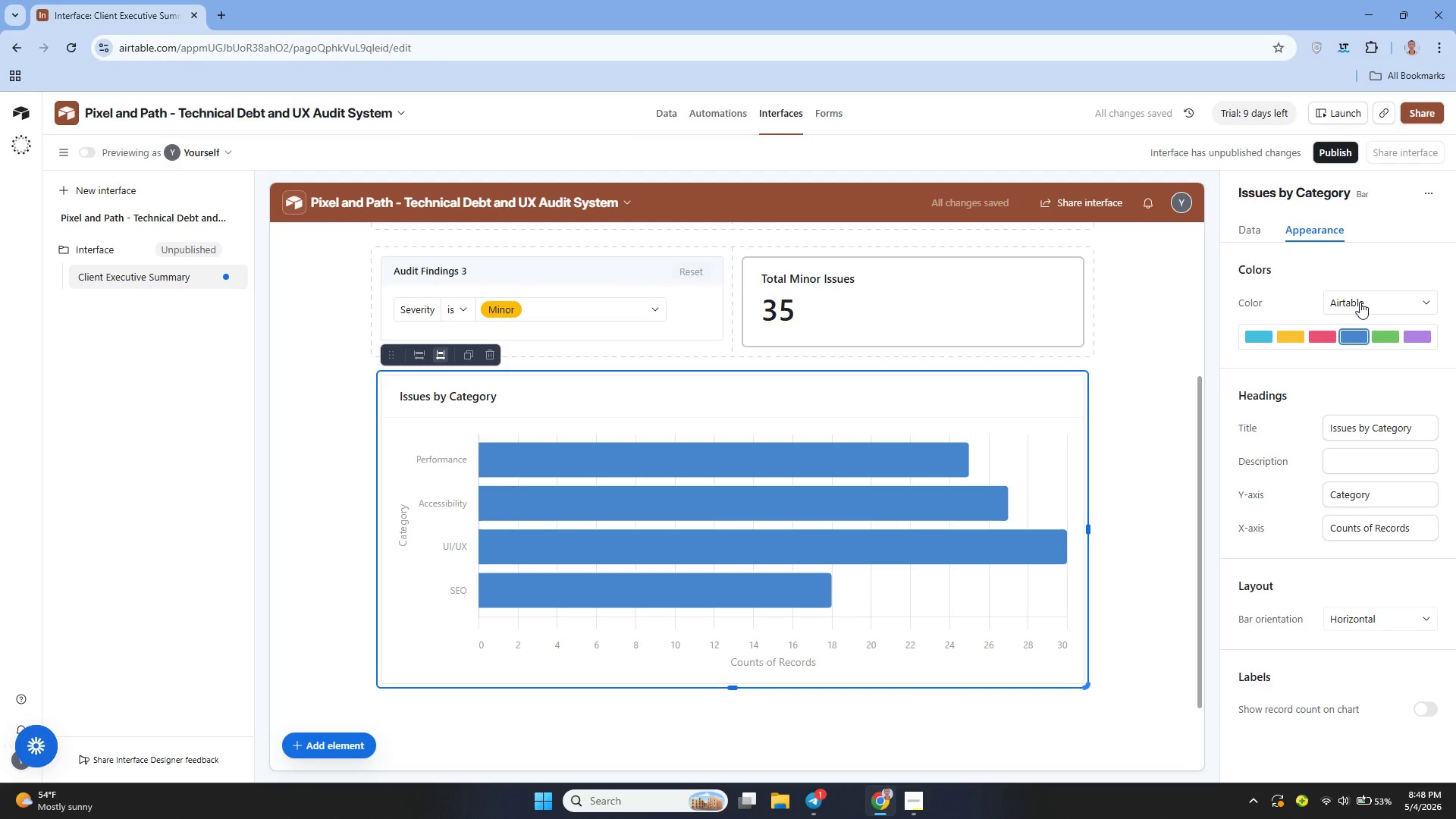 
left_click([1352, 294])
 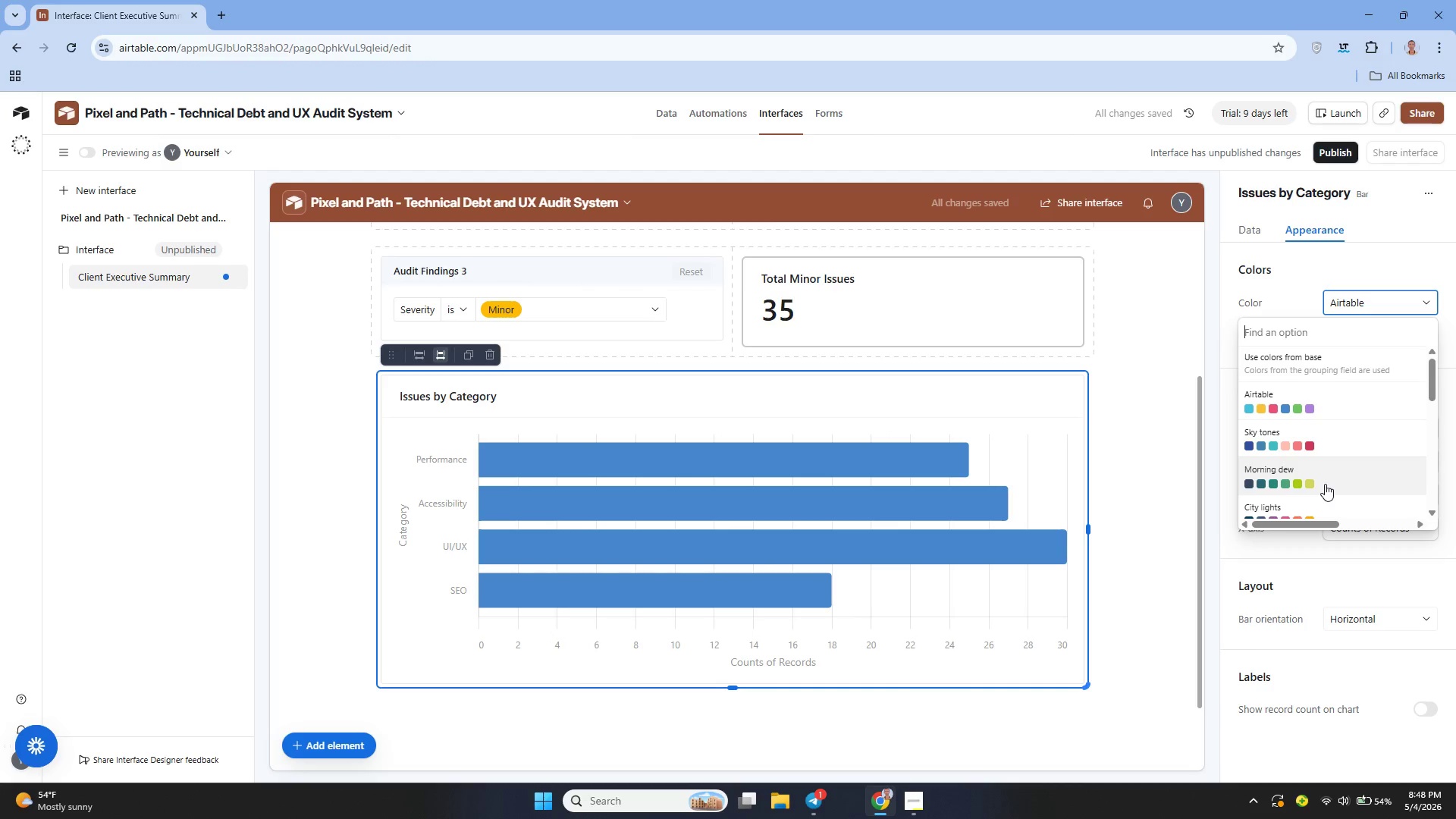 
left_click([1298, 447])
 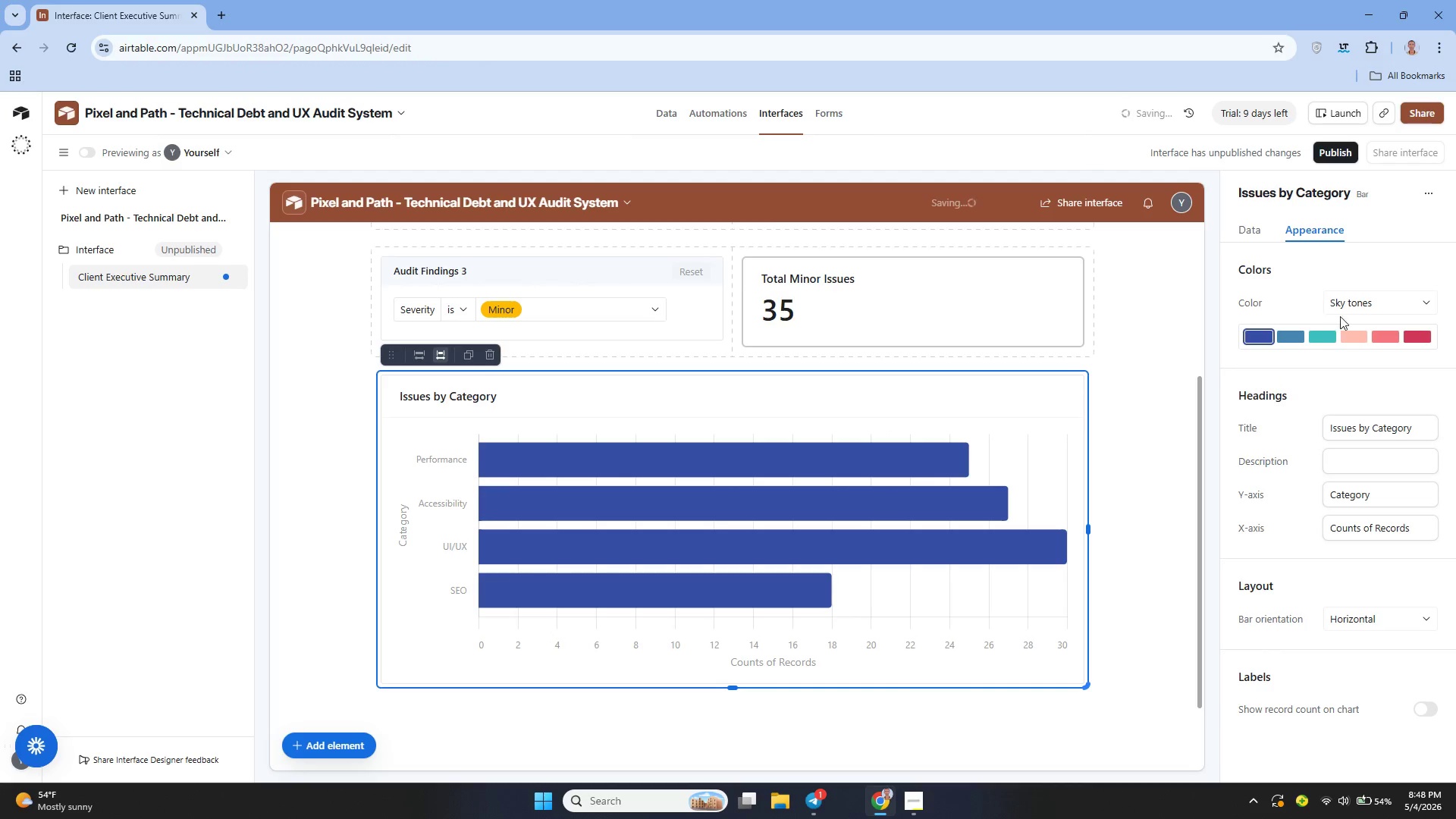 
left_click([1351, 303])
 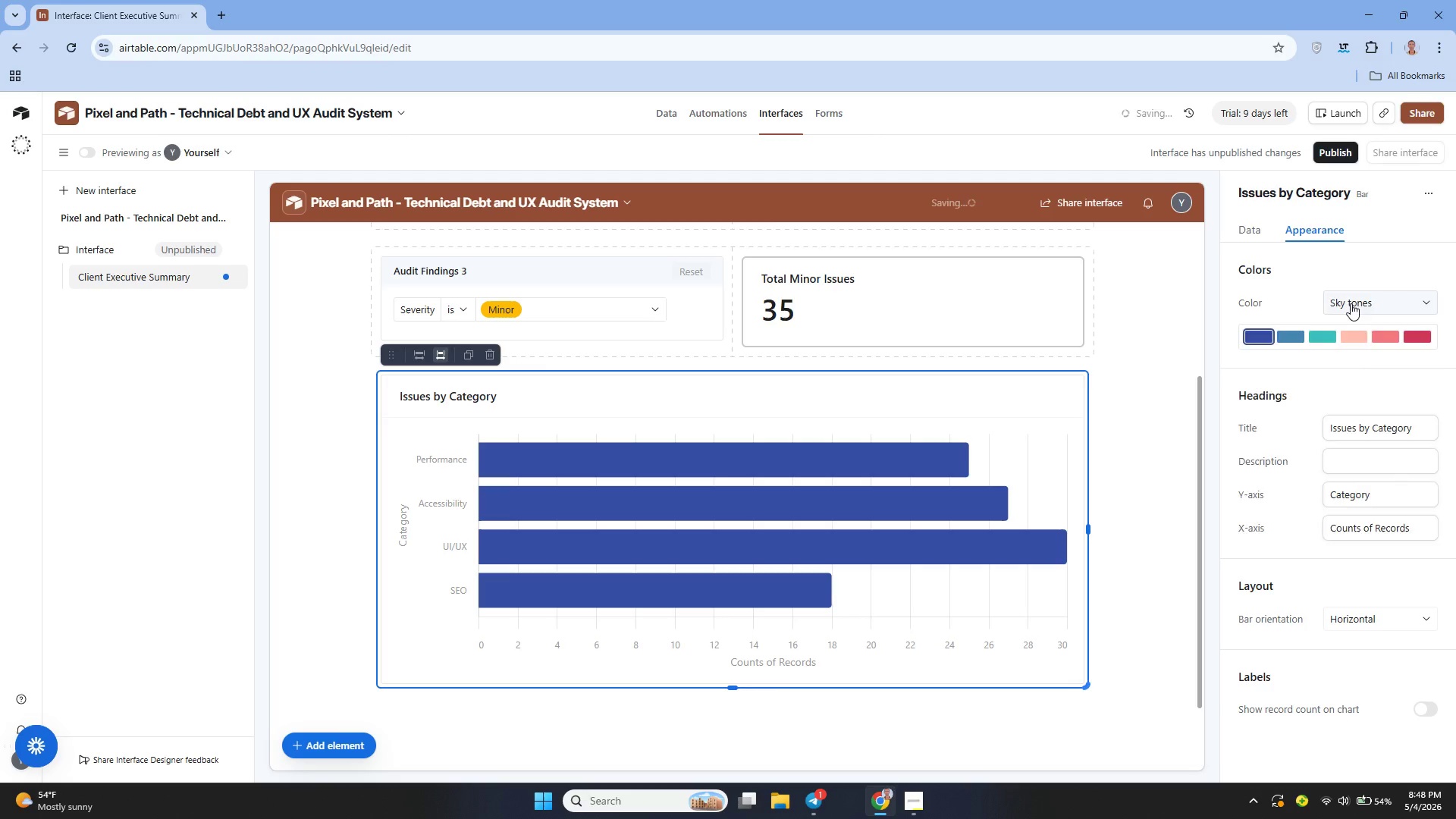 
mouse_move([1313, 442])
 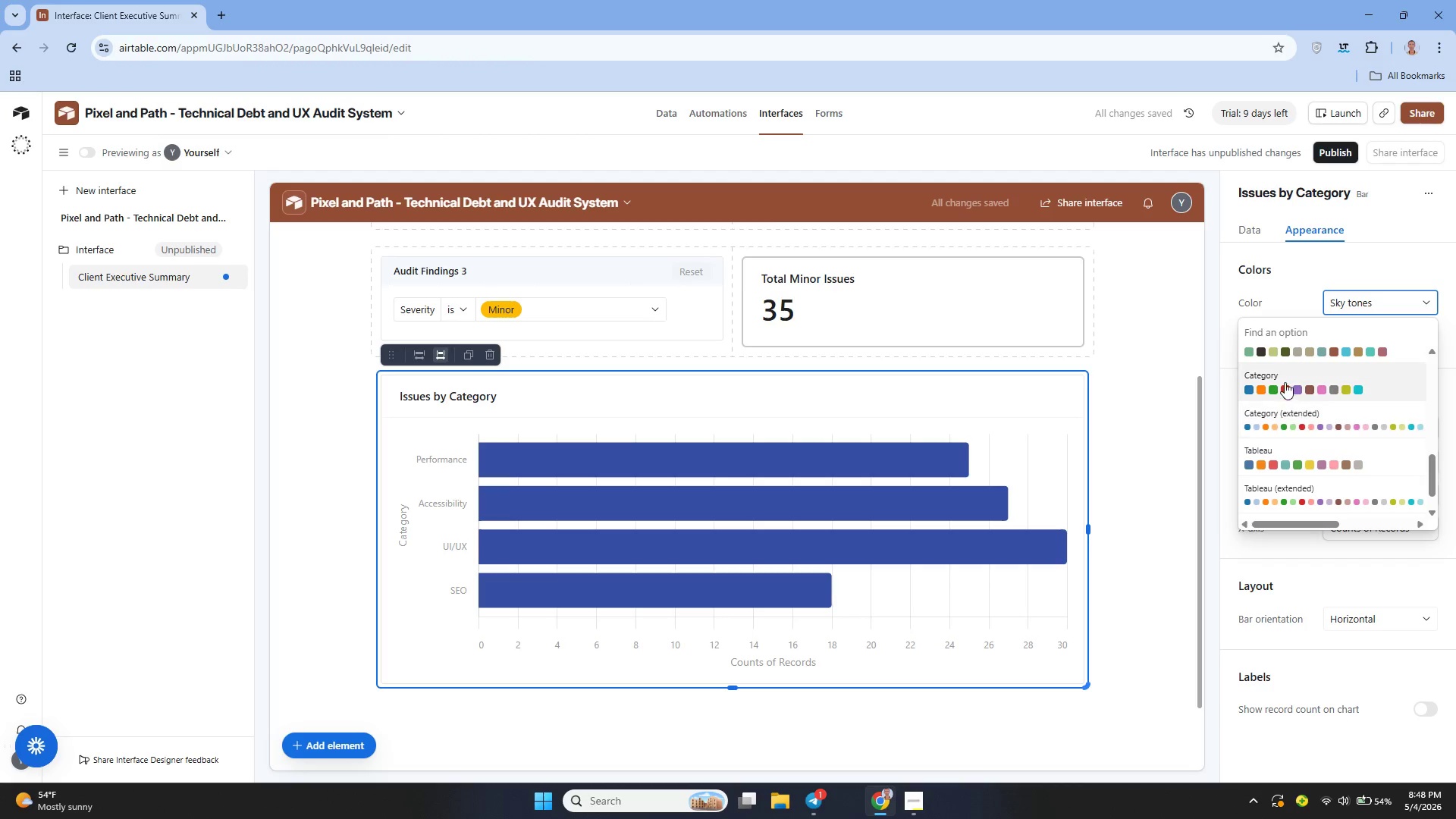 
left_click([1285, 381])
 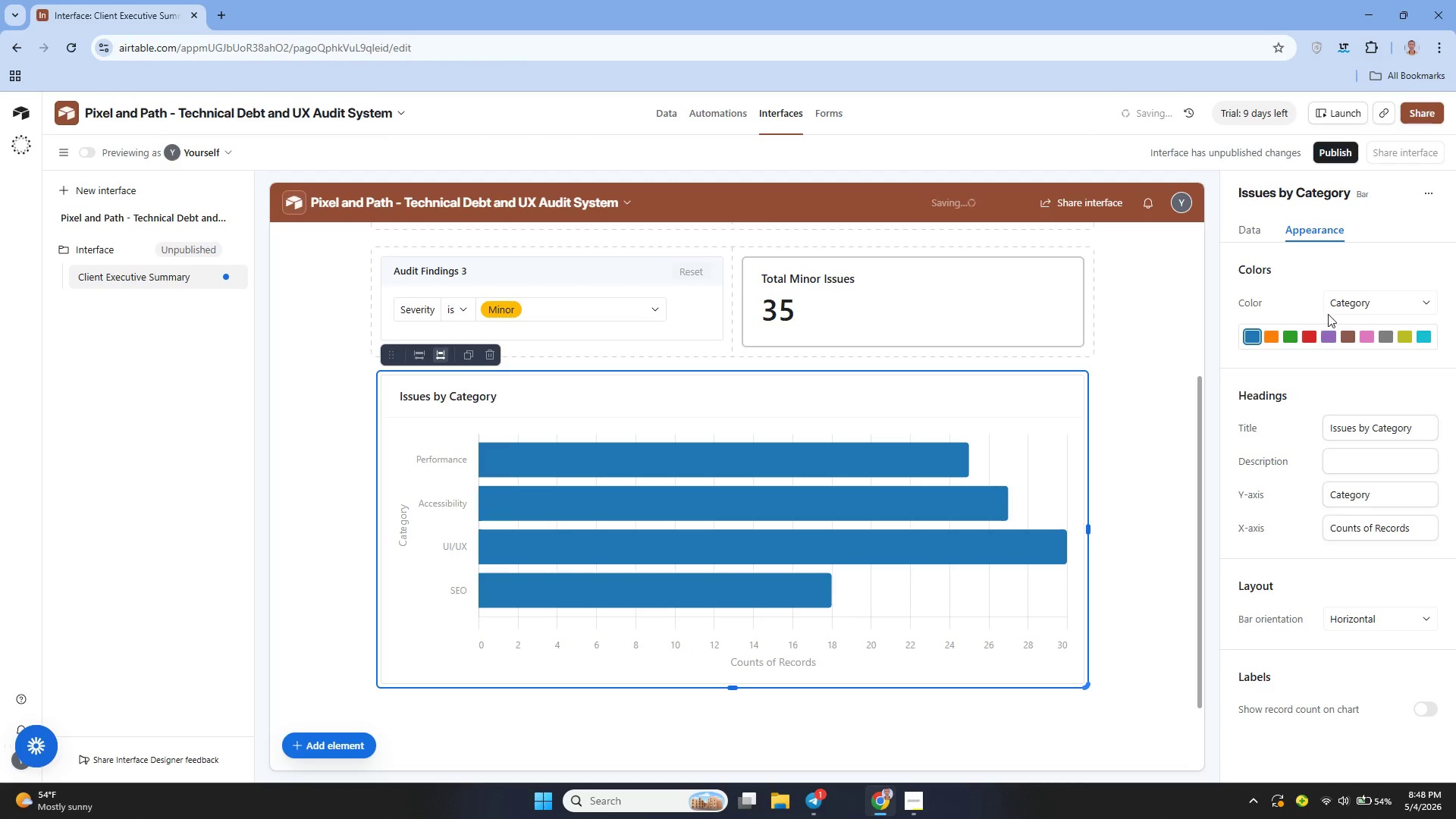 
left_click([1360, 296])
 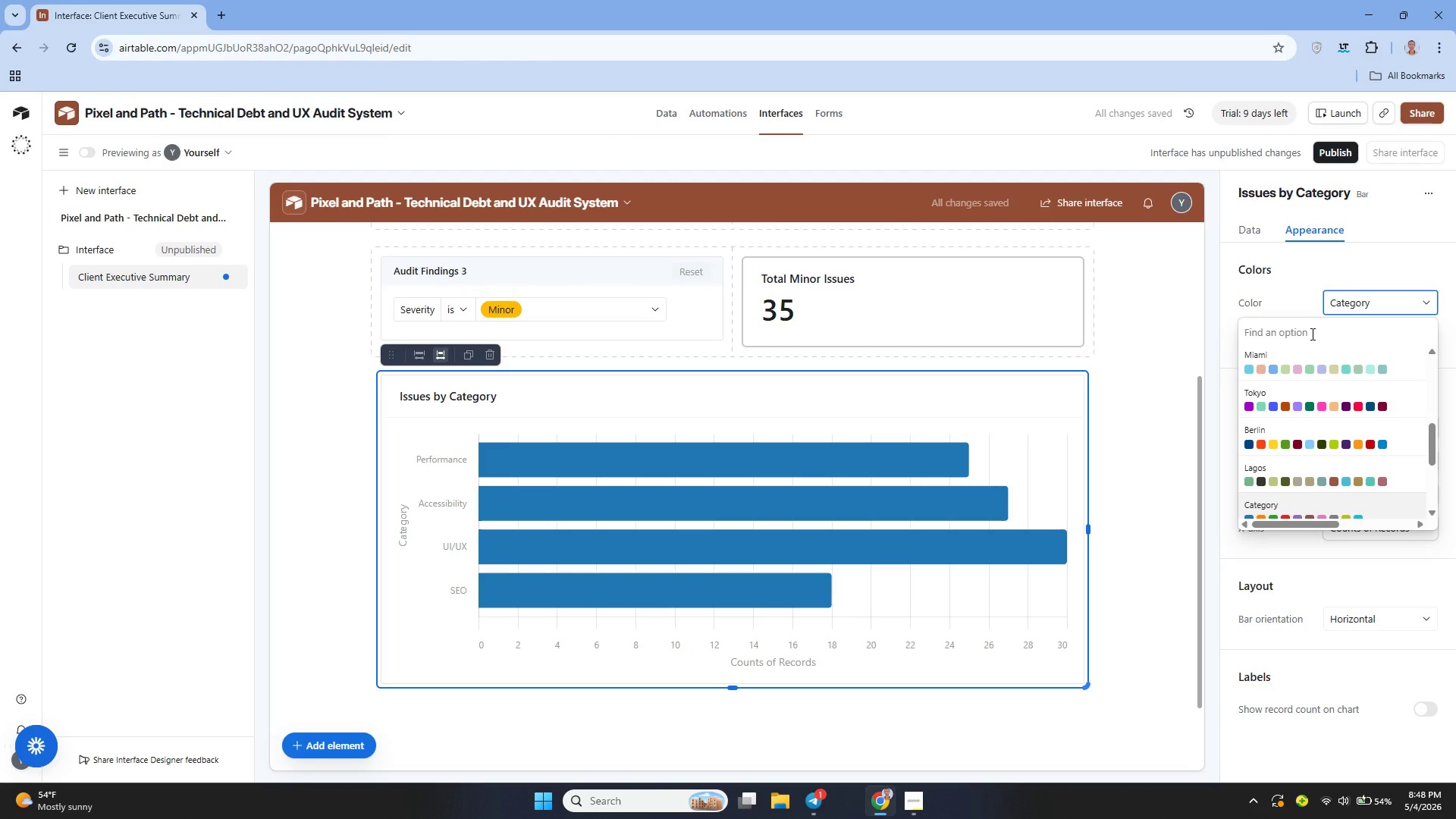 
type(se)
 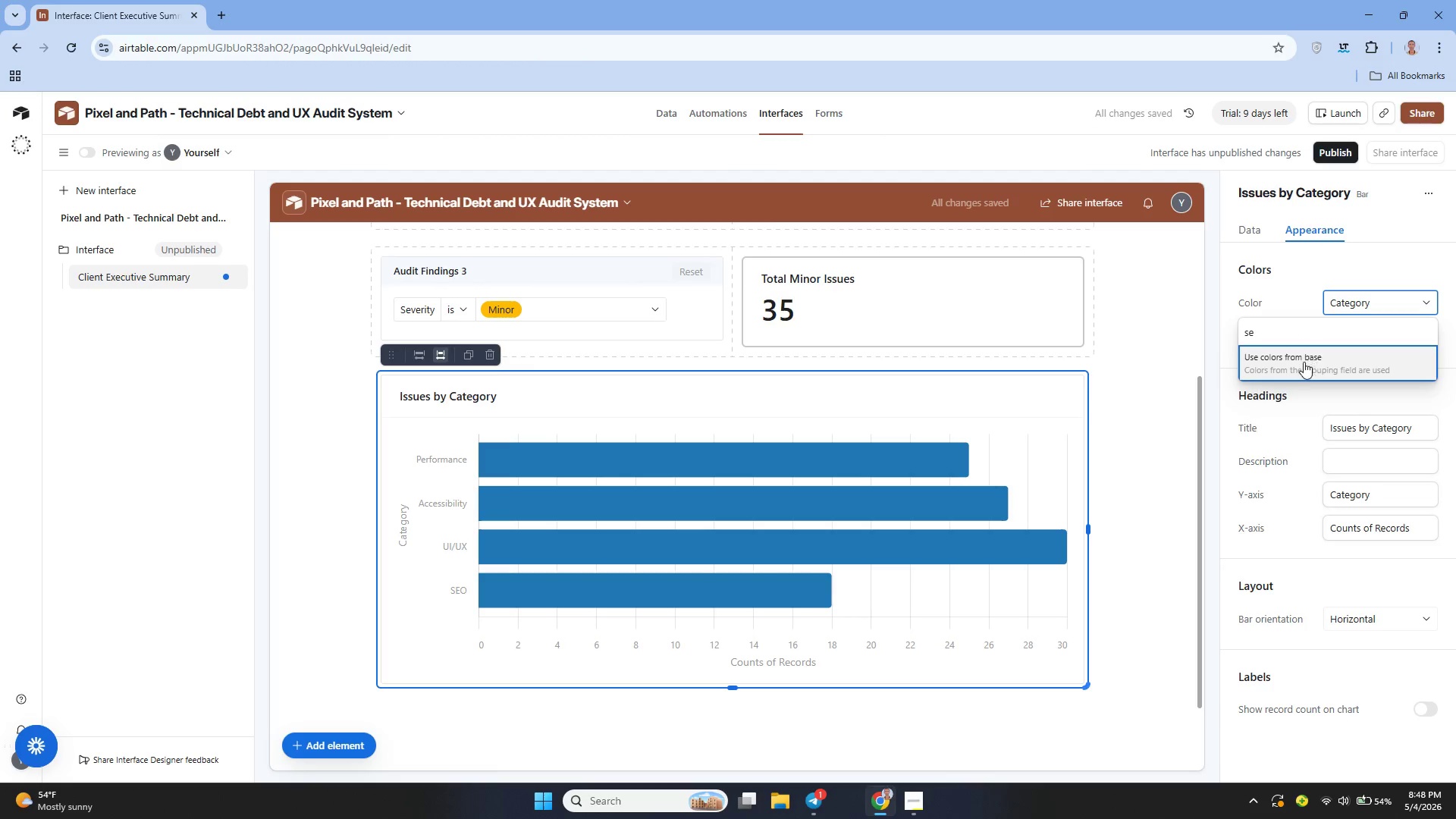 
left_click([1301, 367])
 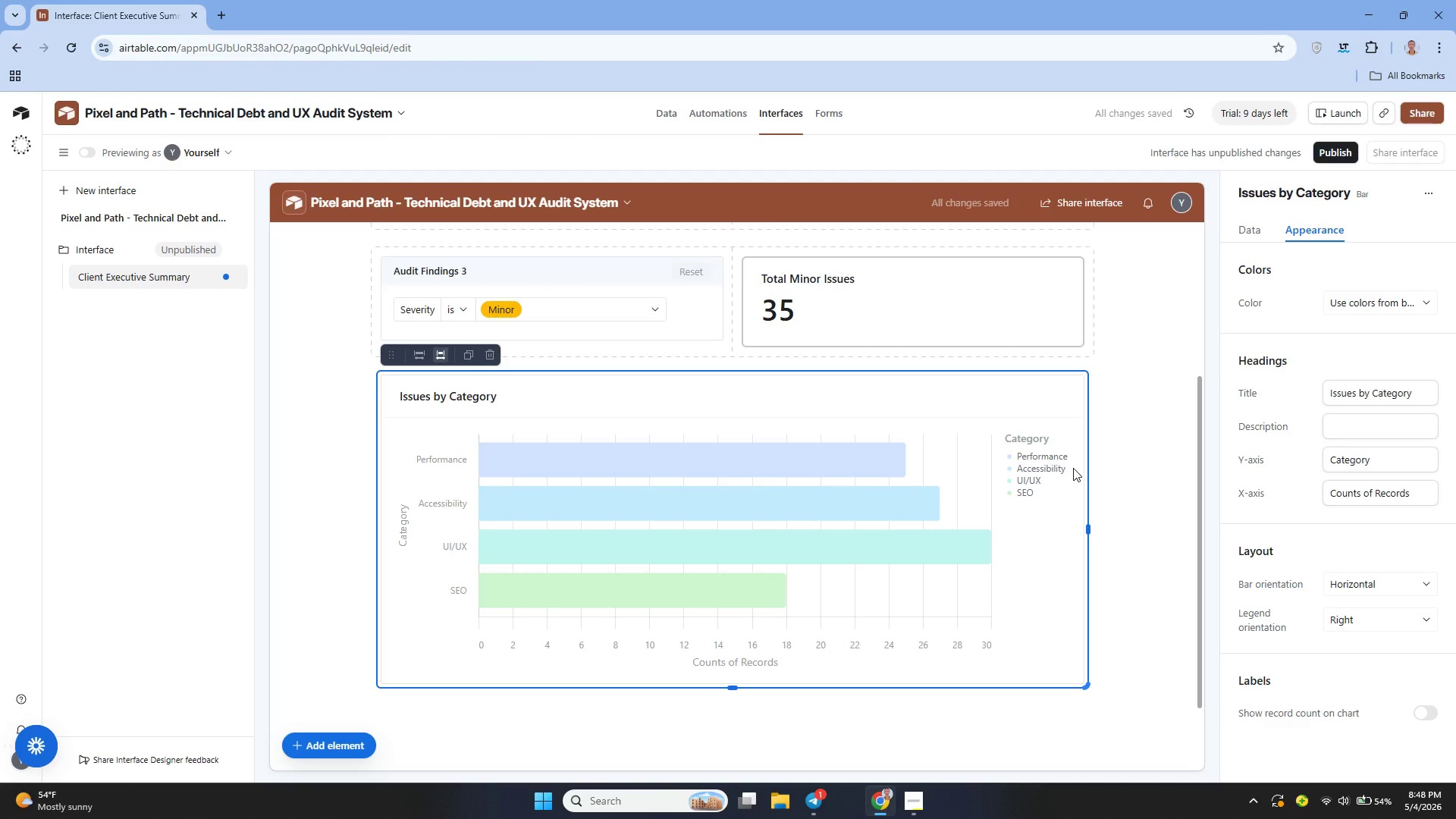 
wait(5.94)
 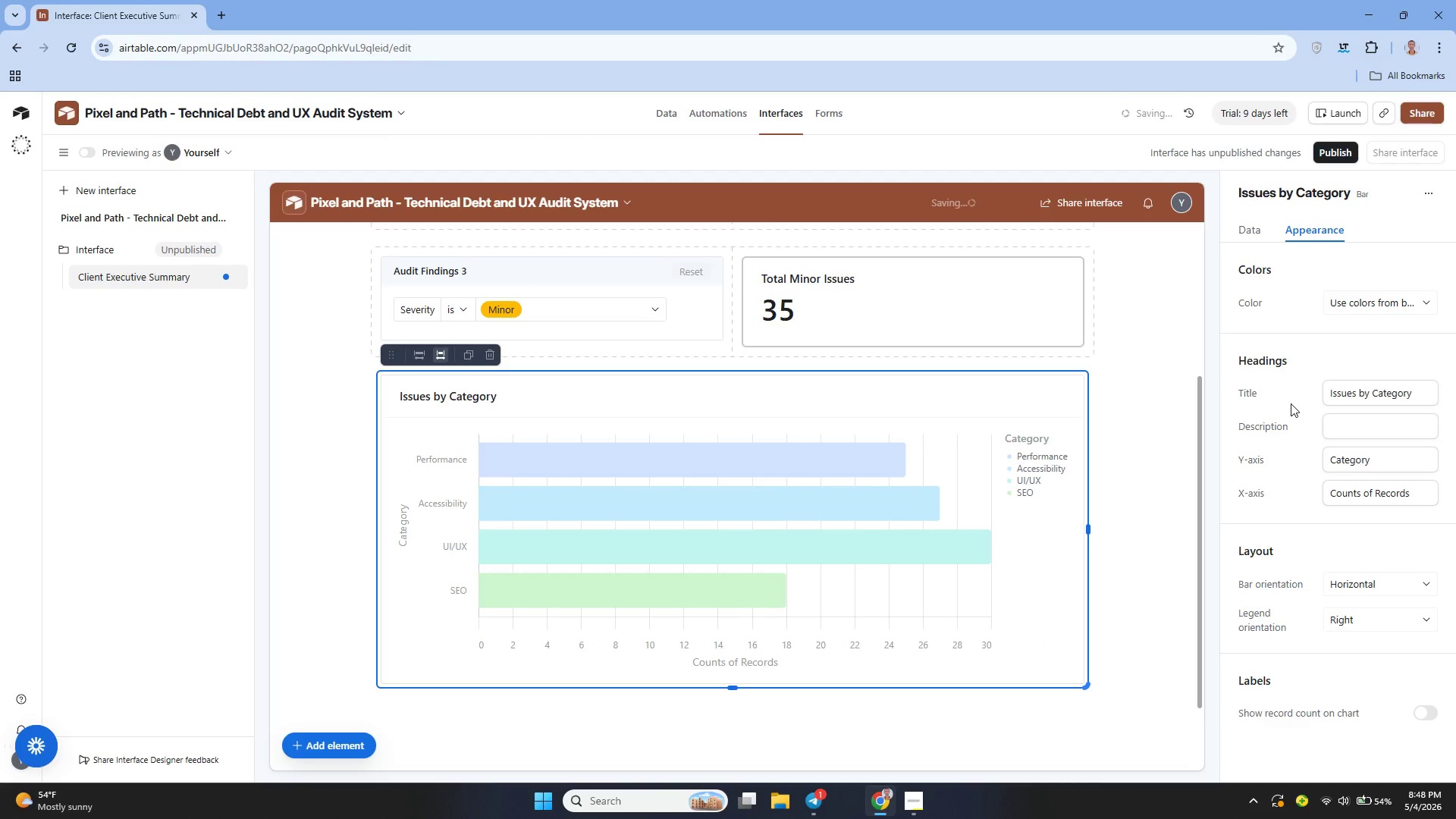 
left_click([905, 526])
 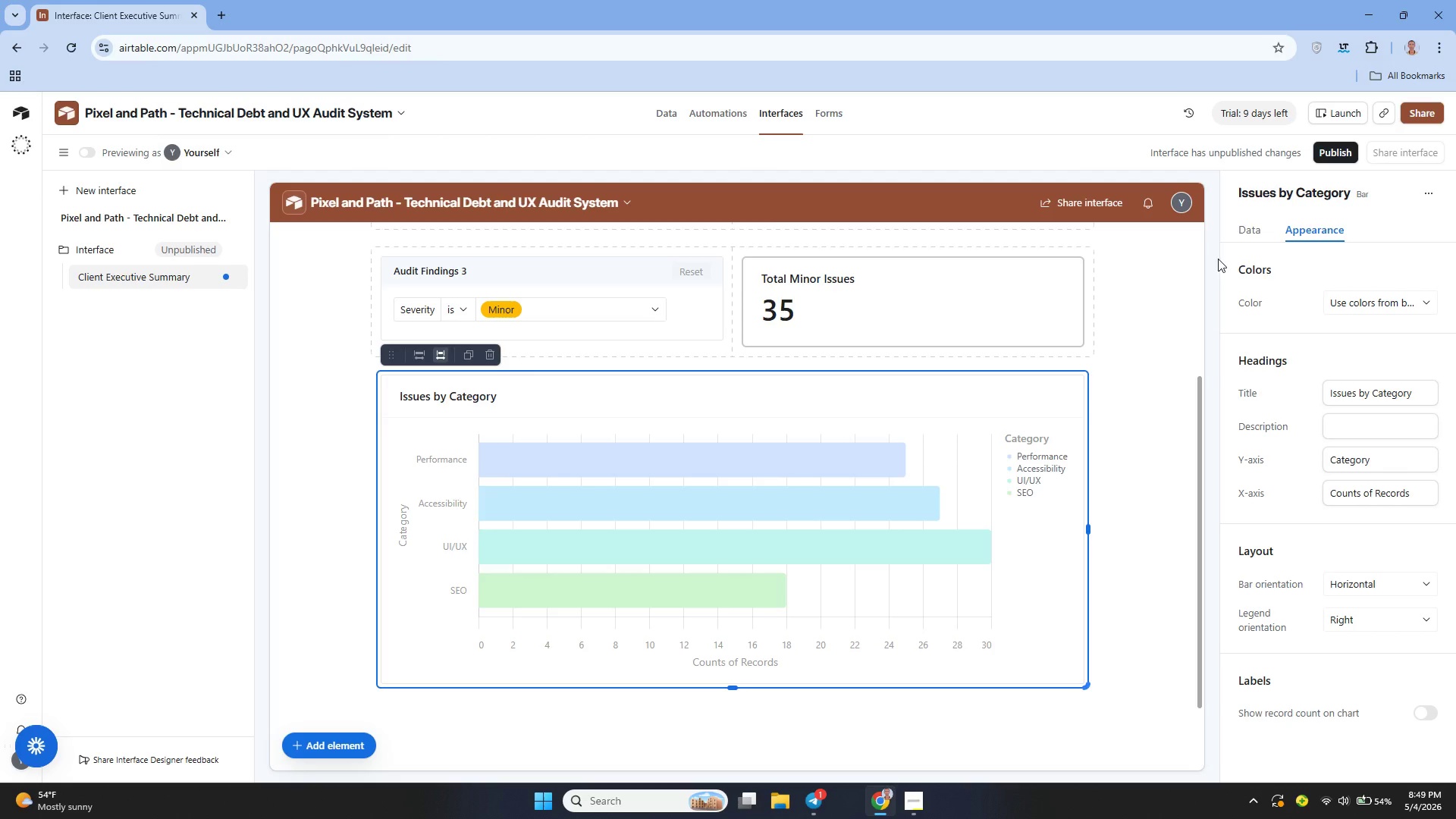 
wait(6.22)
 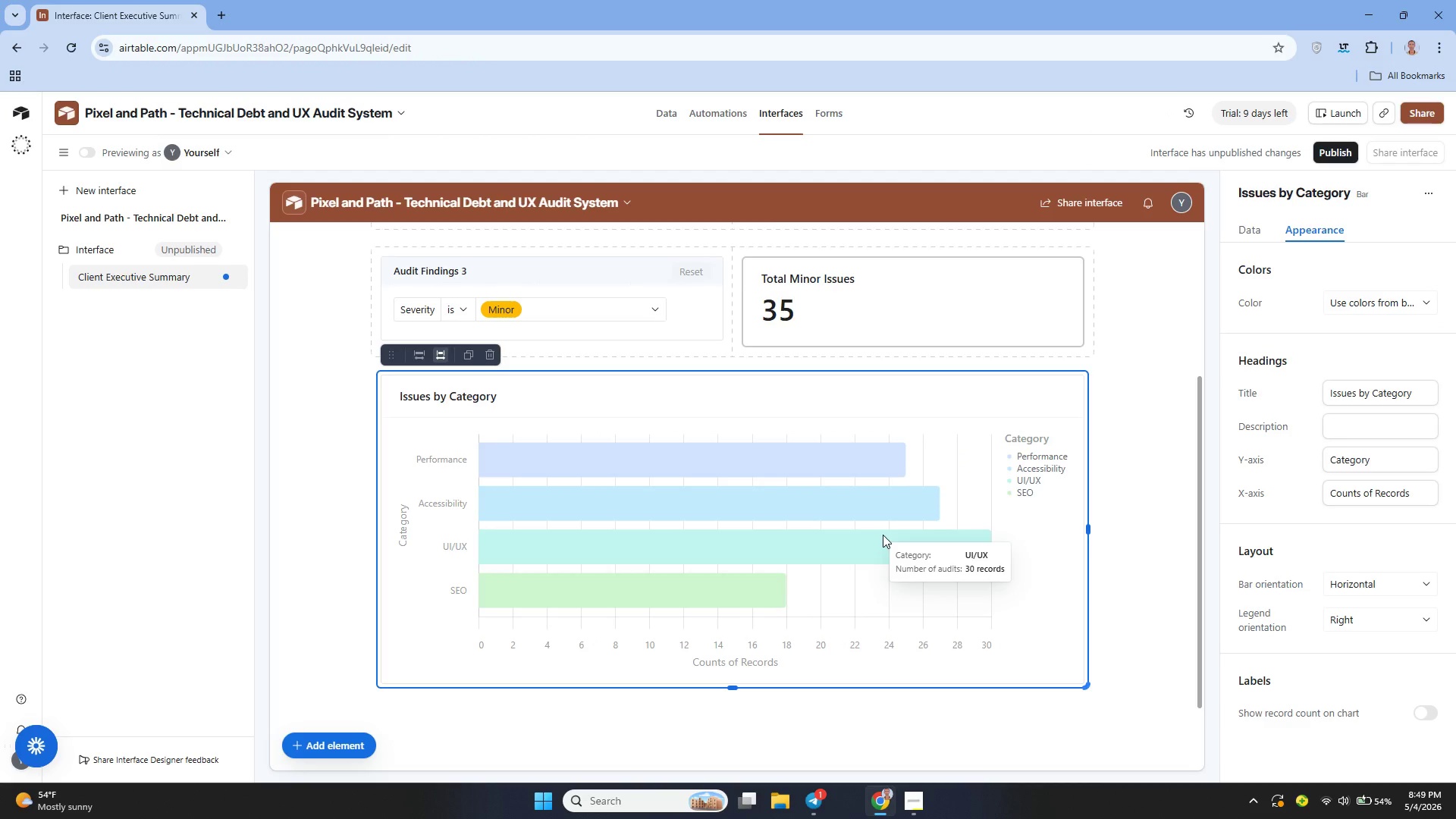 
left_click([1256, 227])
 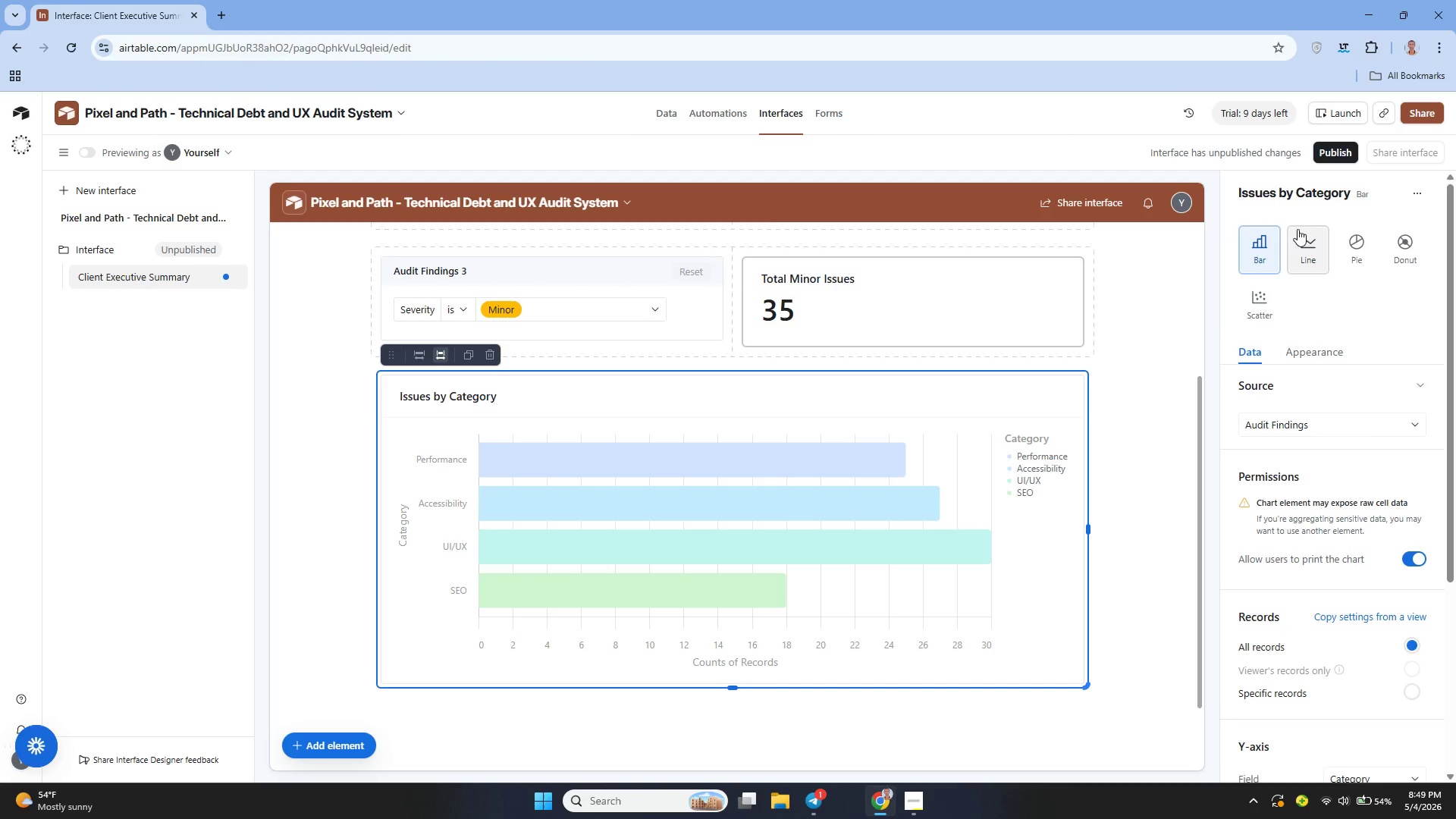 
left_click([1298, 345])
 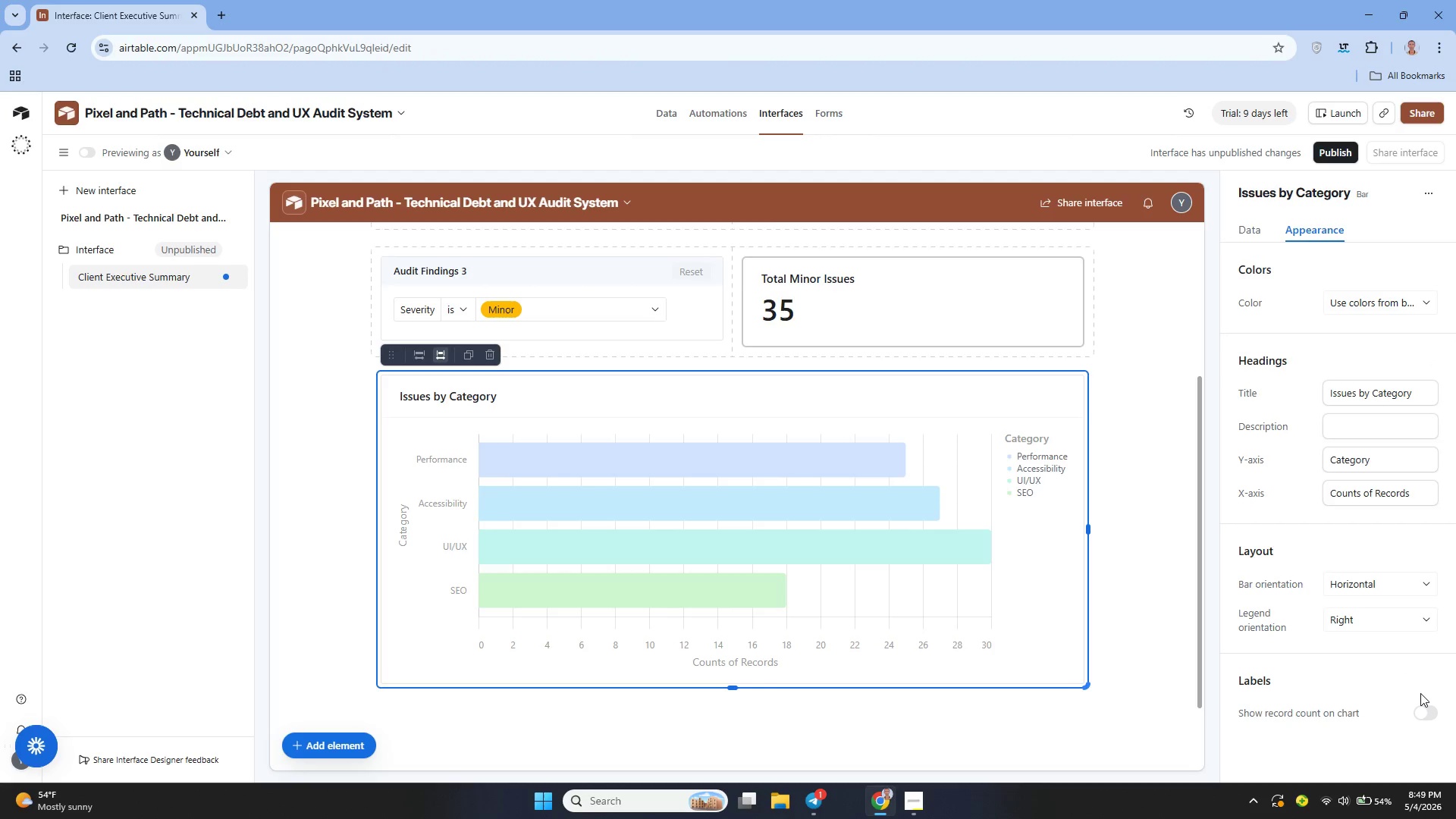 
left_click([1416, 711])
 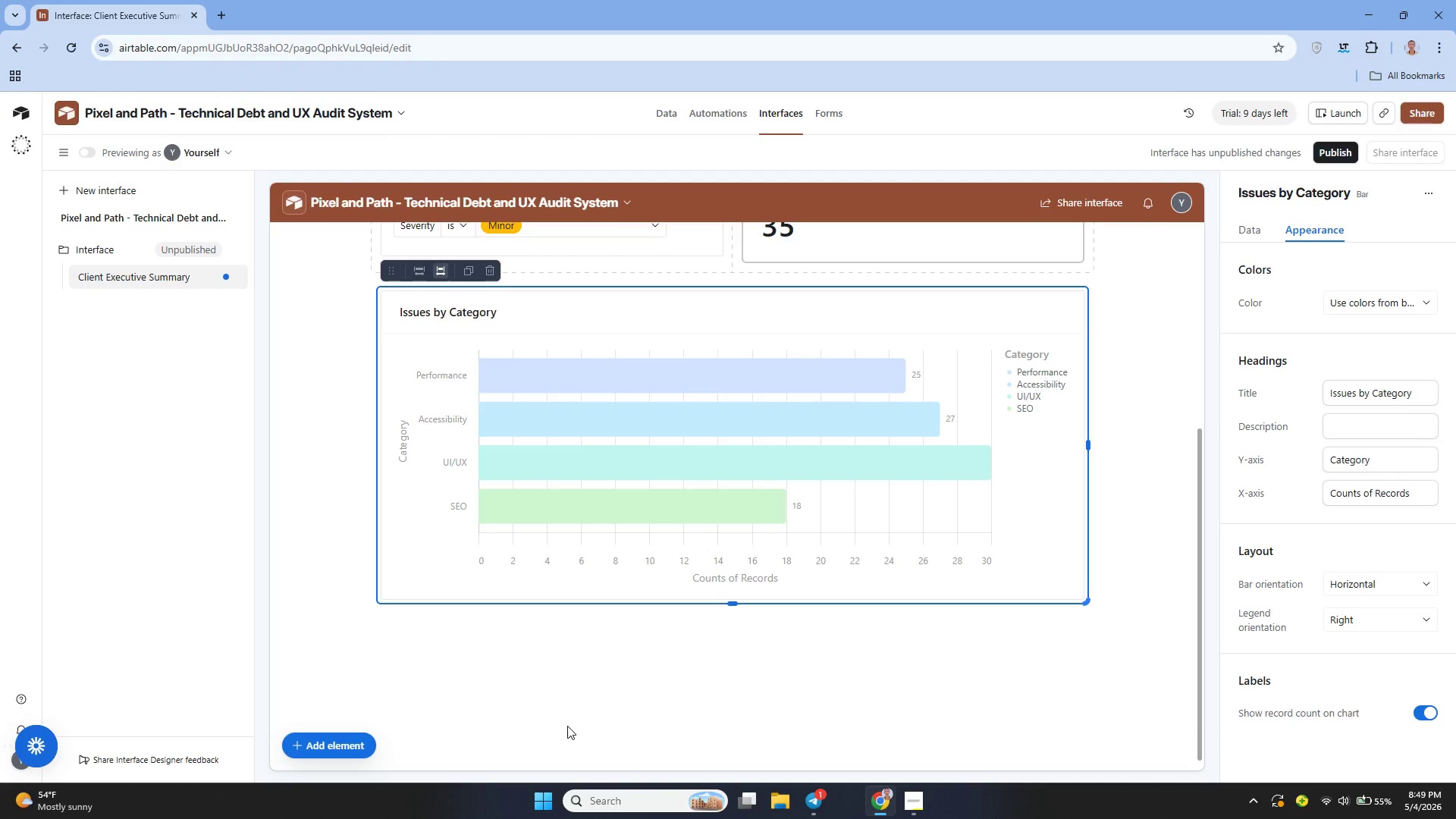 
wait(22.42)
 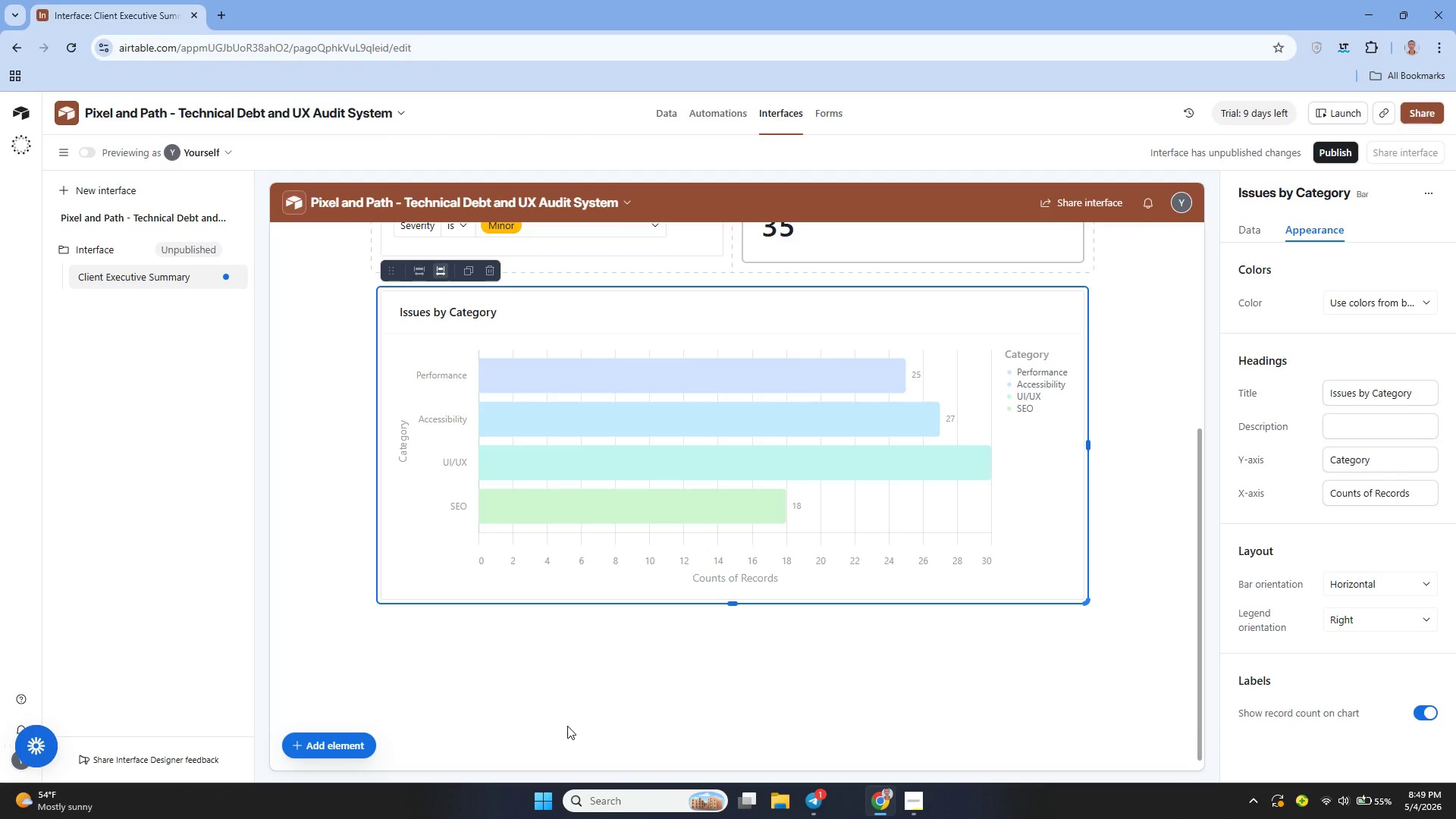 
left_click([357, 751])
 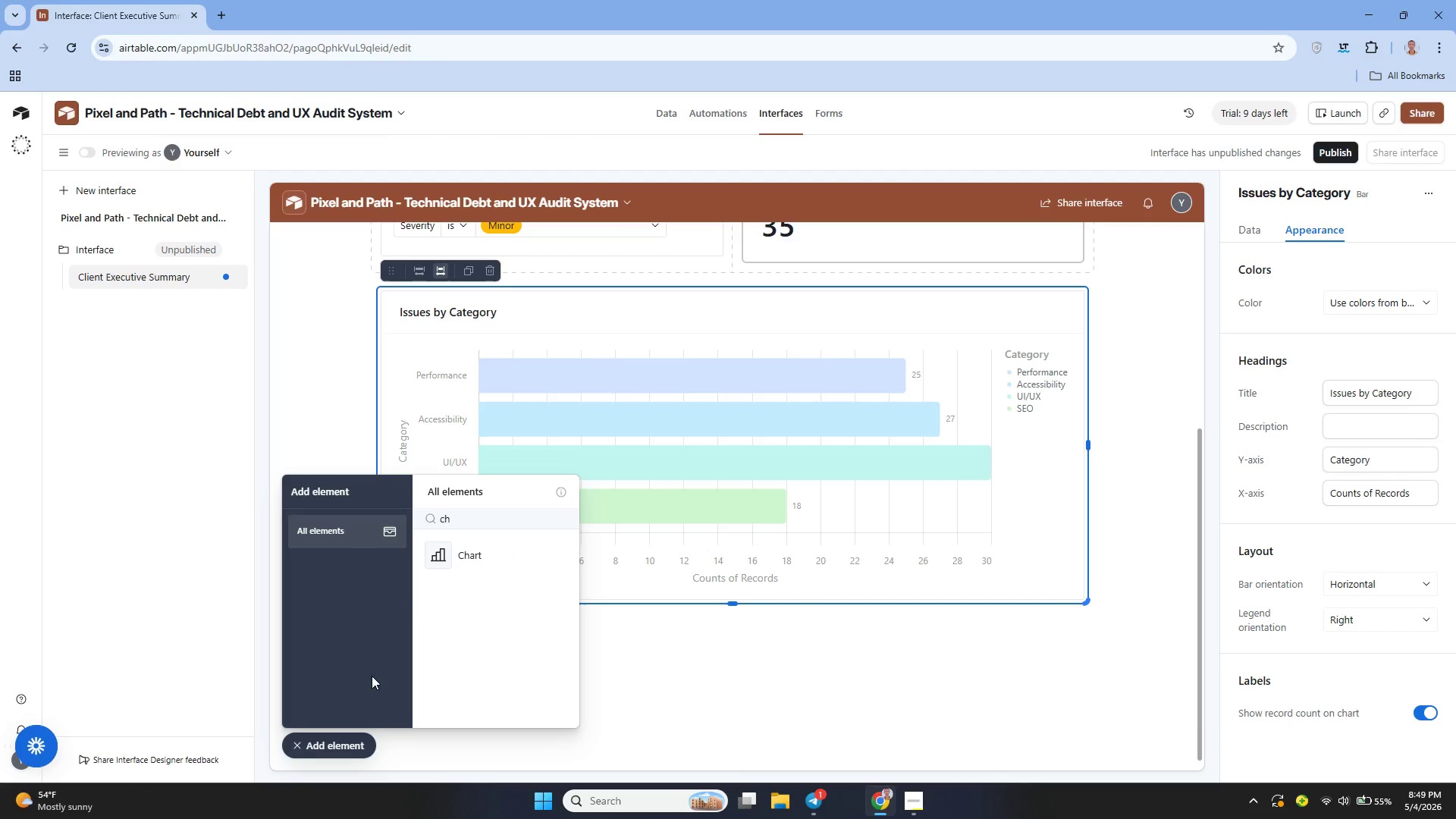 
left_click([473, 543])
 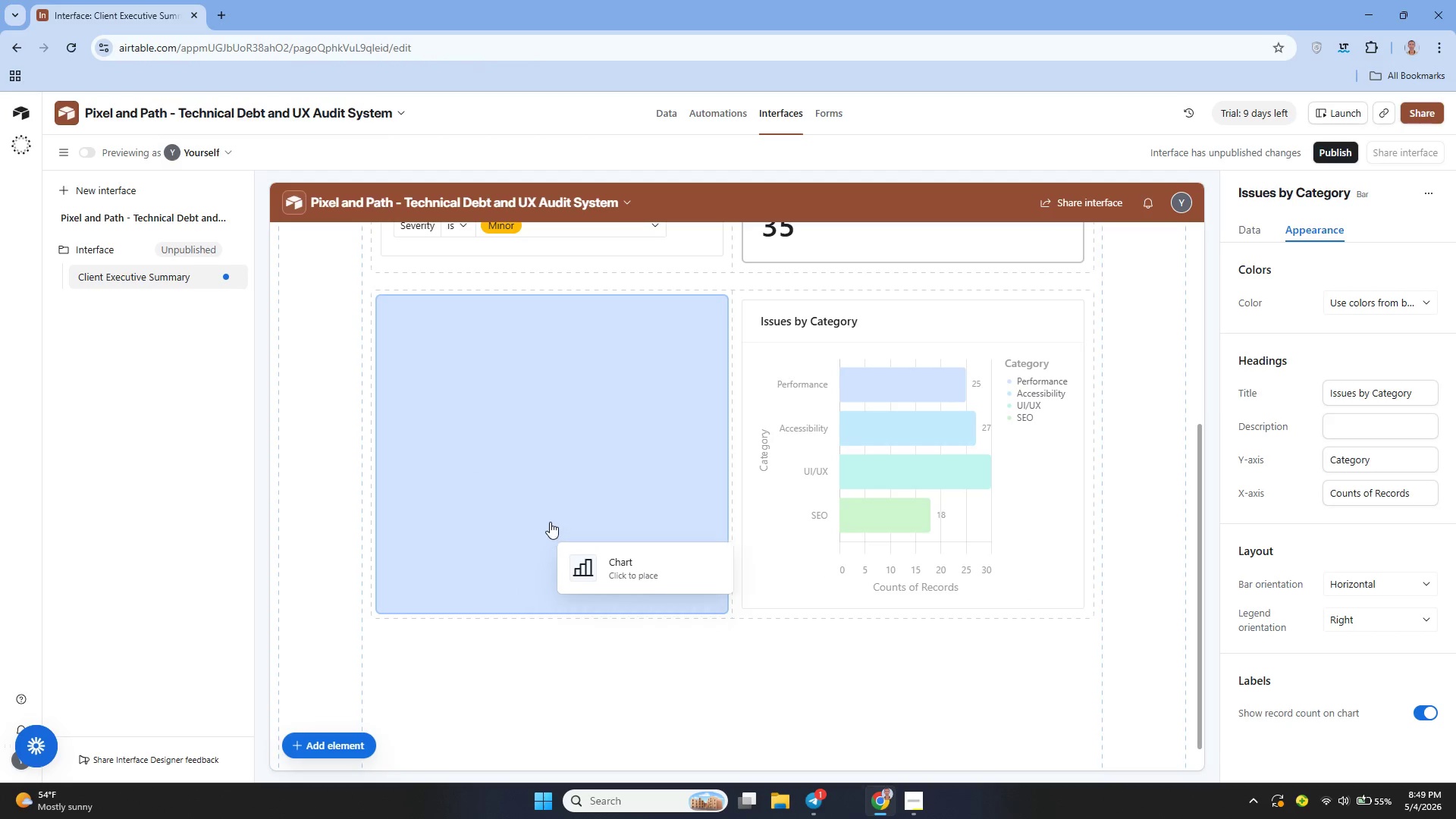 
left_click_drag(start_coordinate=[547, 504], to_coordinate=[563, 675])
 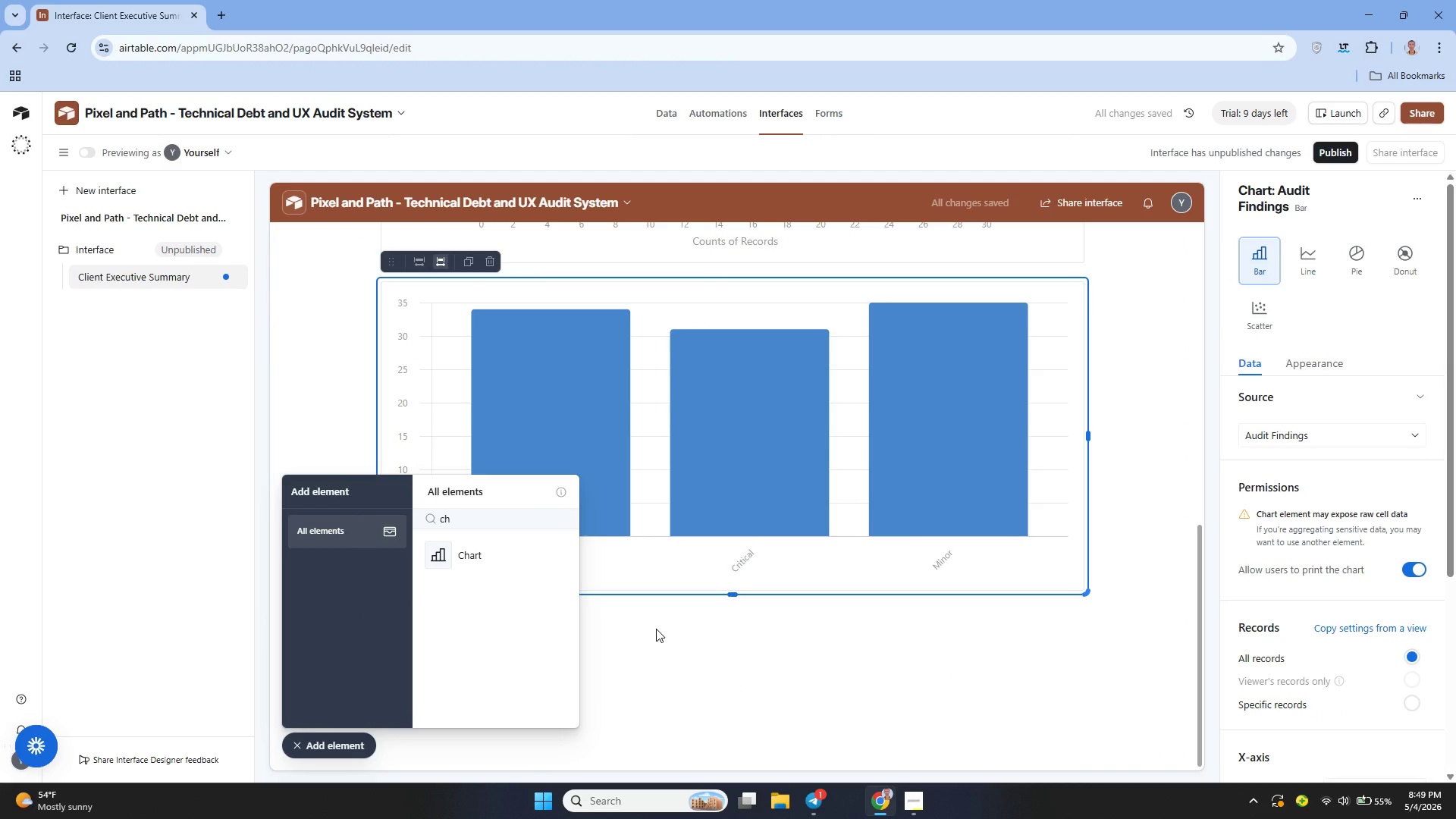 
wait(9.75)
 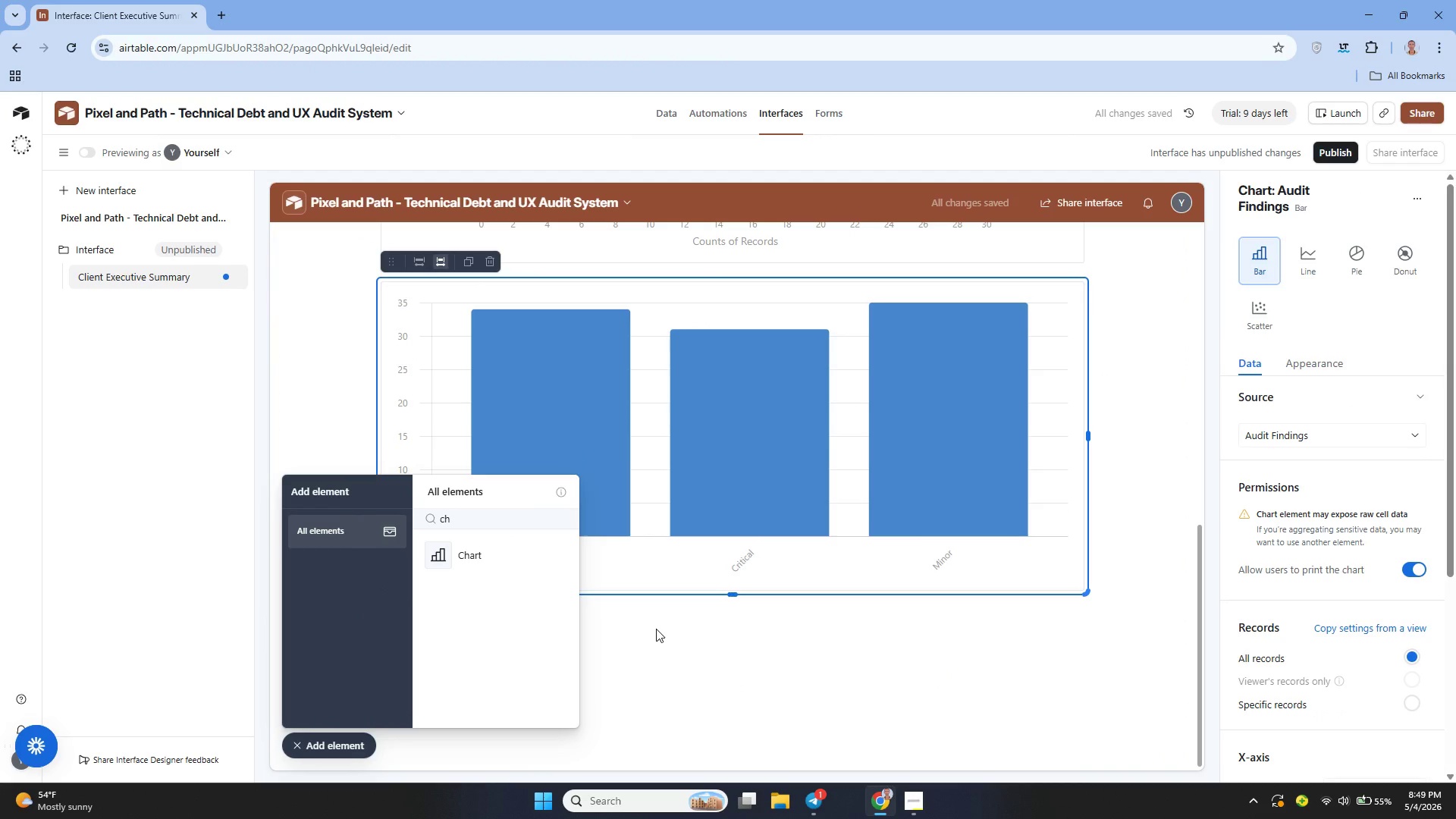 
left_click([324, 747])
 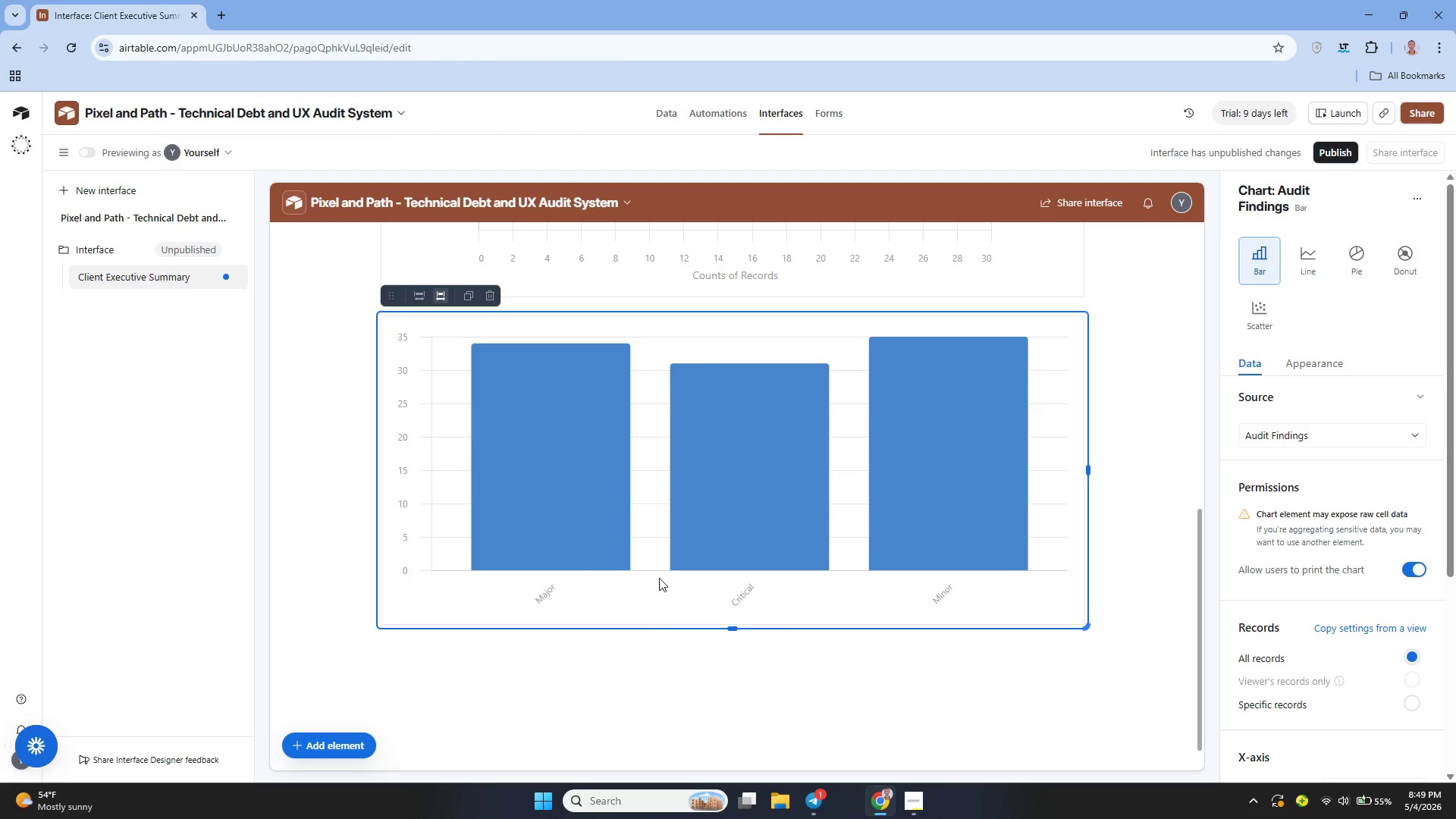 
wait(10.86)
 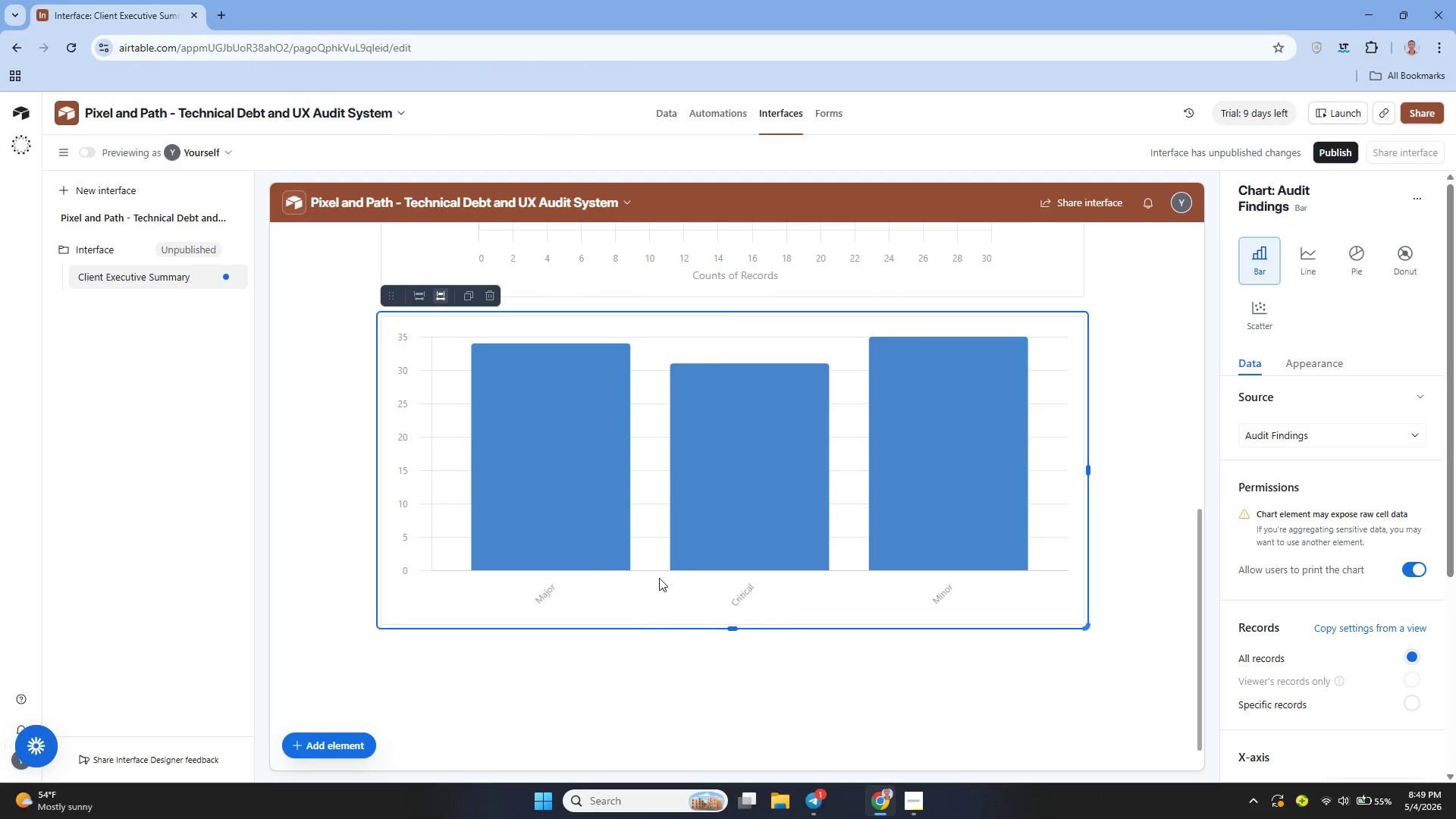 
left_click([979, 426])
 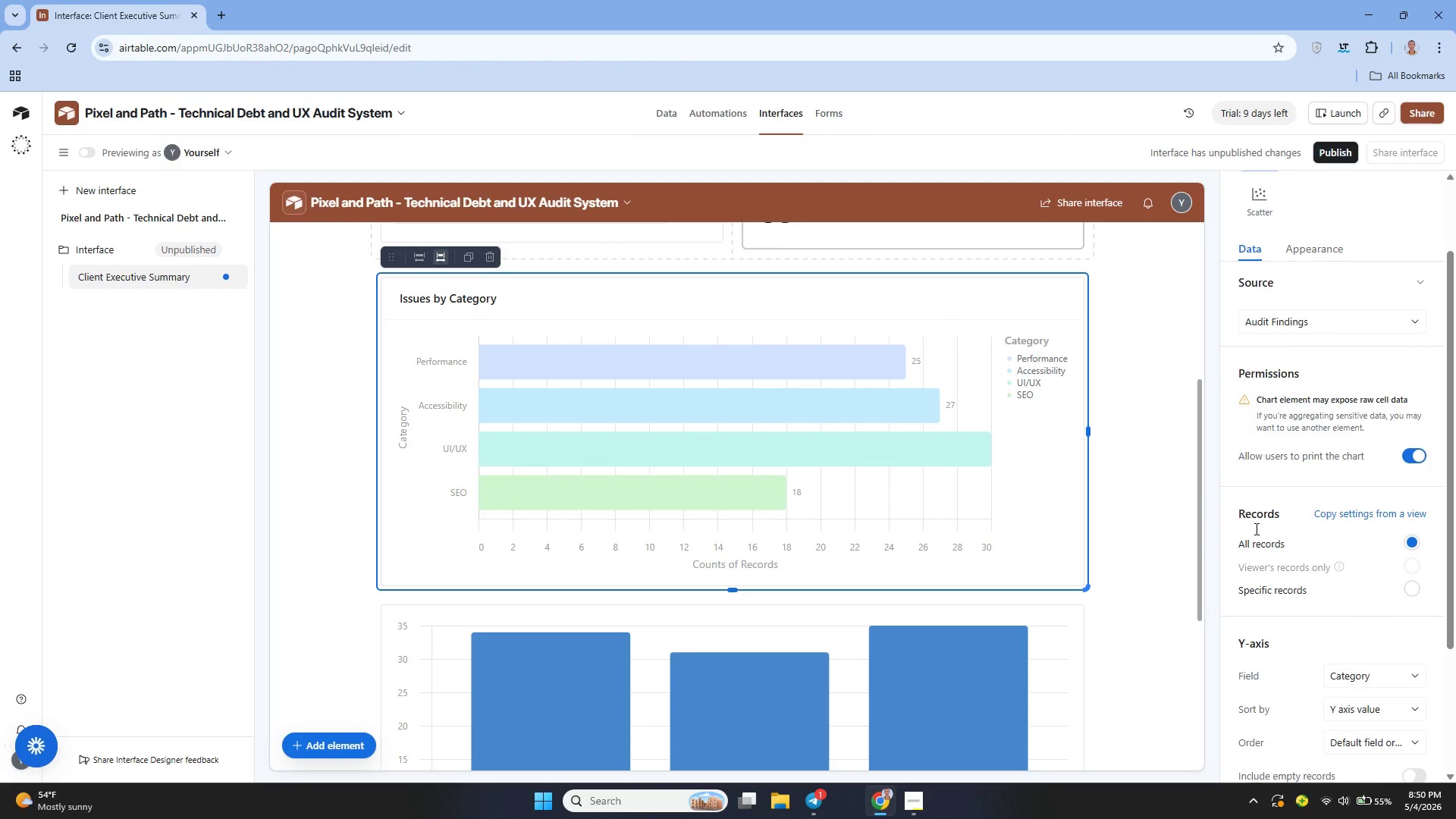 
left_click([1026, 657])
 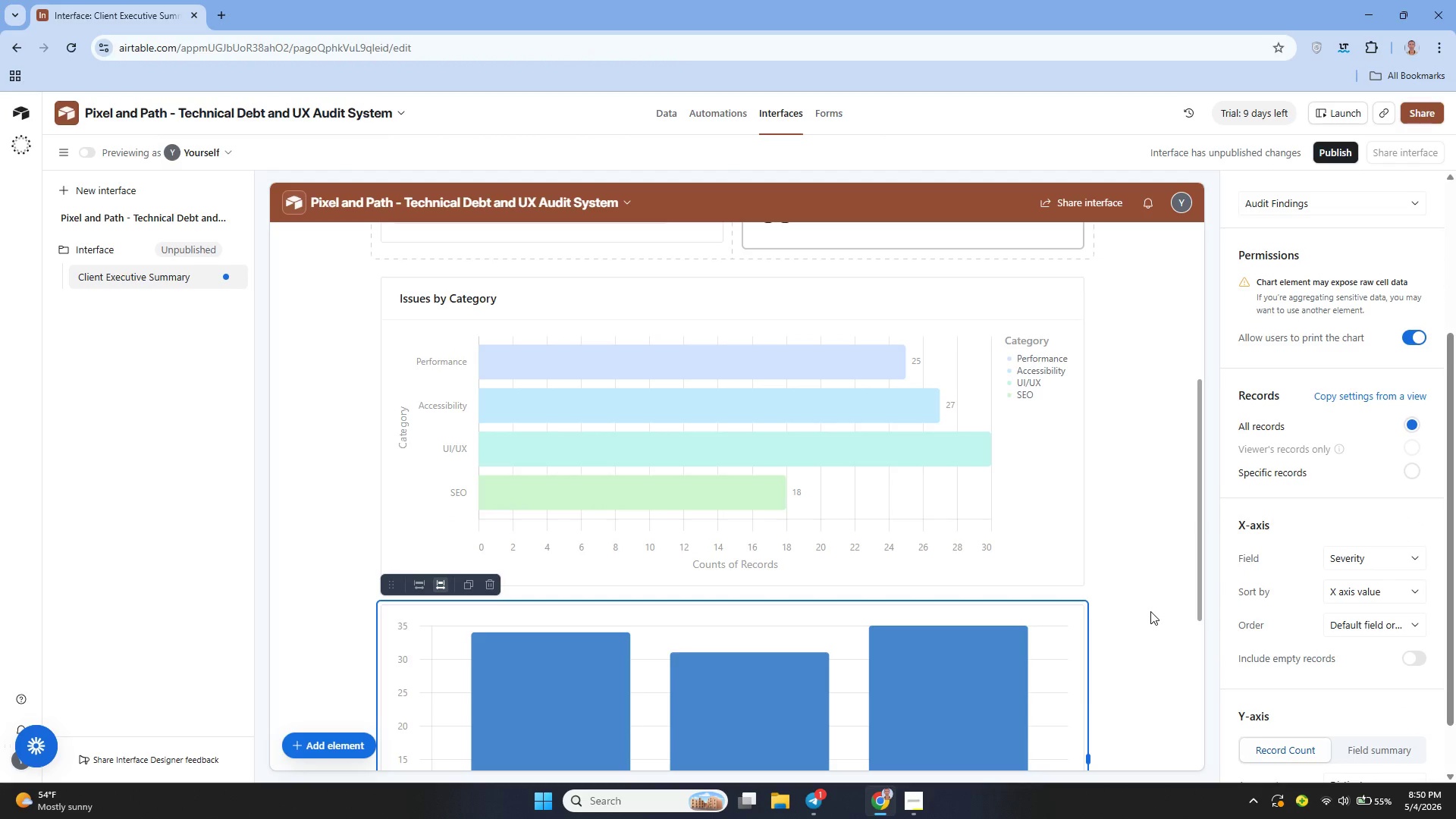 
wait(6.25)
 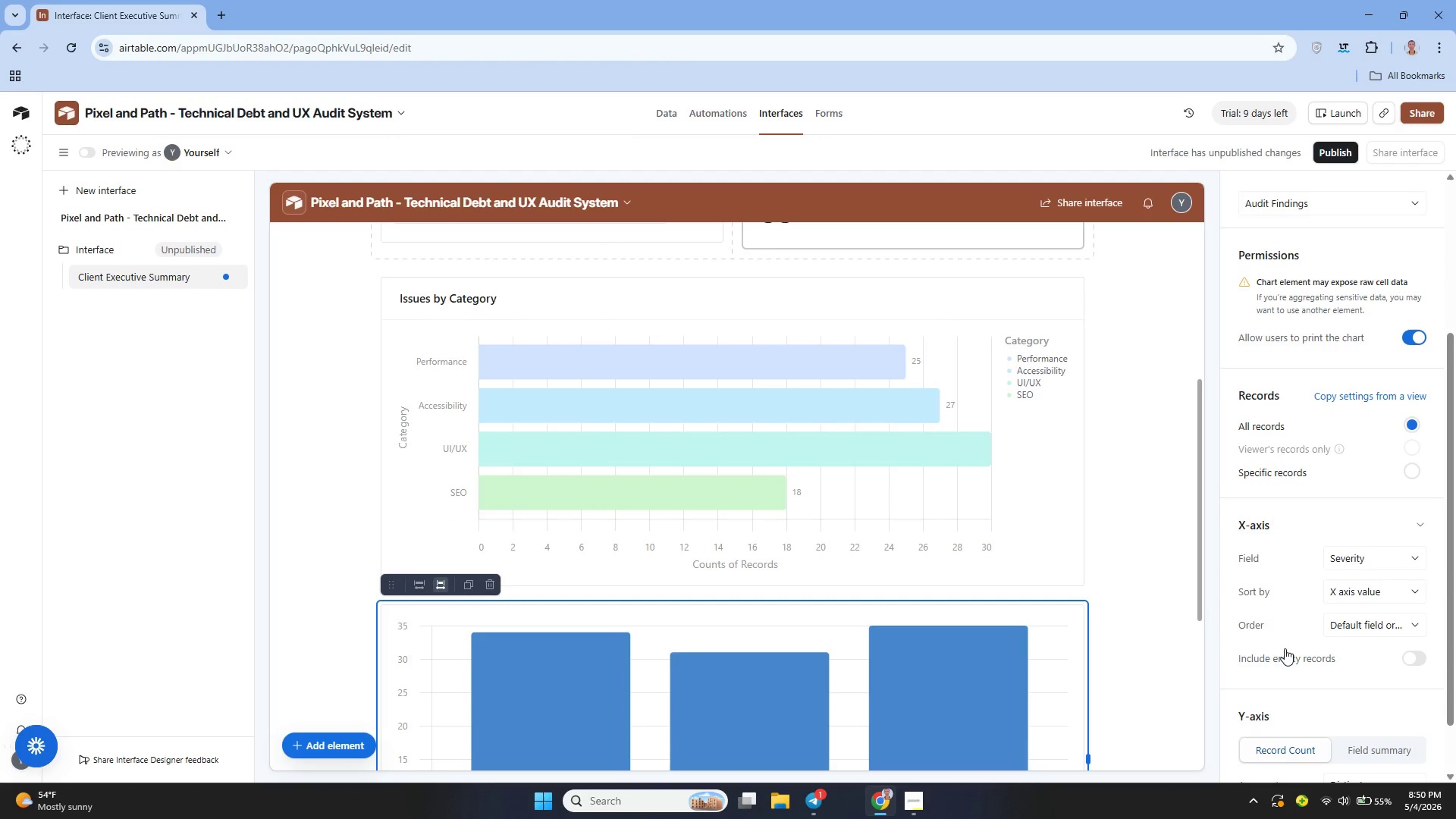 
double_click([1283, 212])
 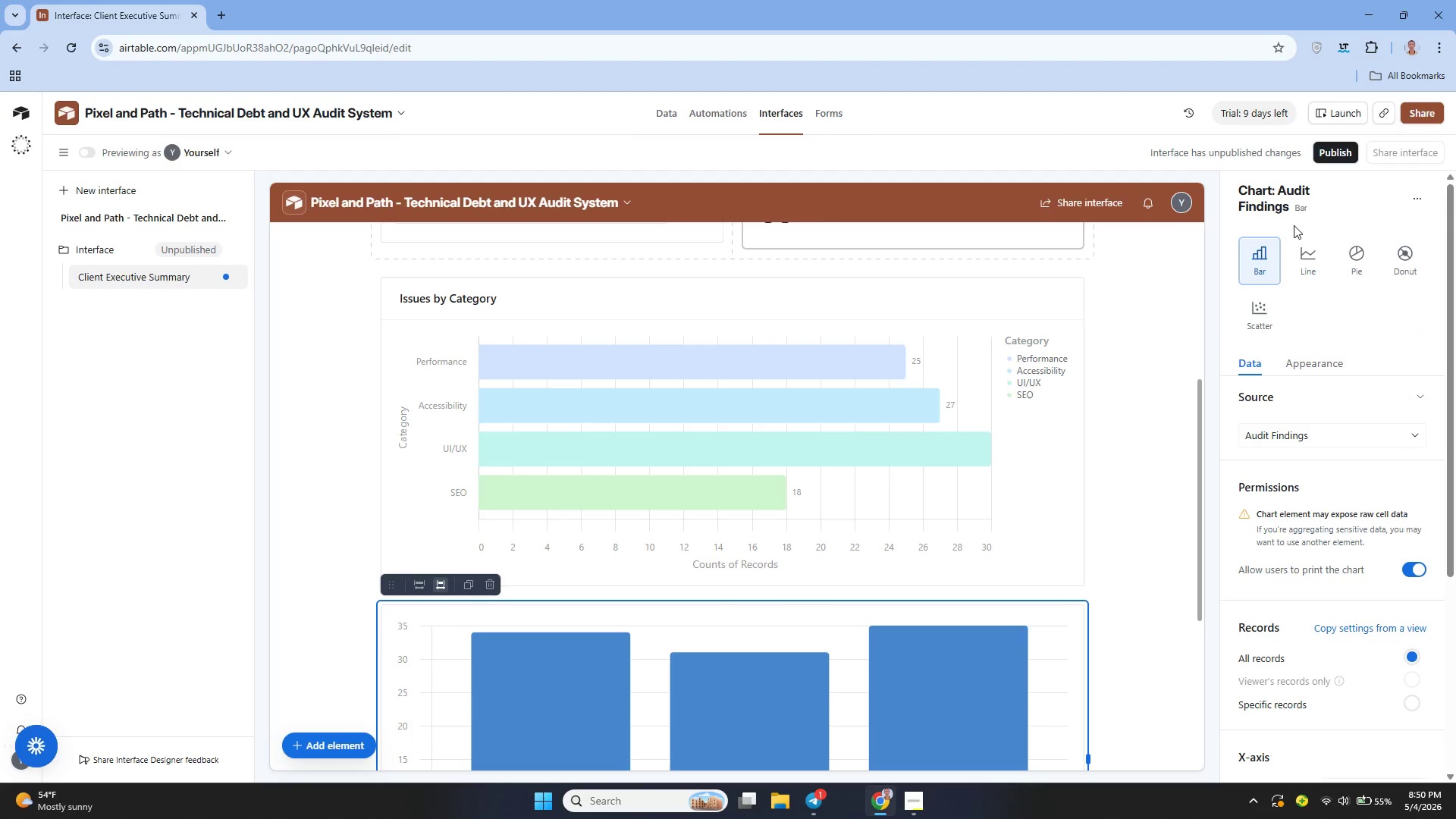 
double_click([1282, 202])
 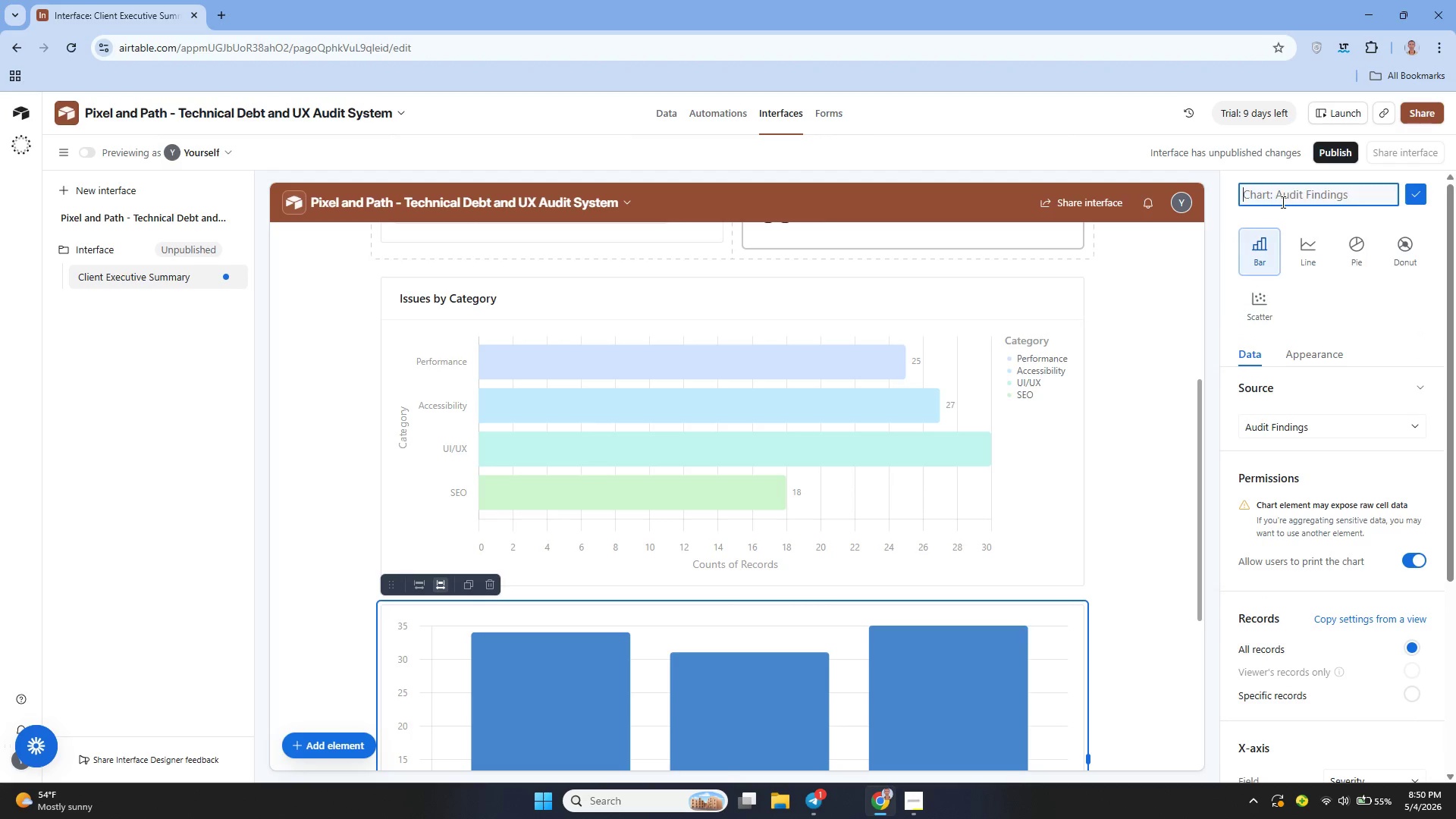 
triple_click([1282, 202])
 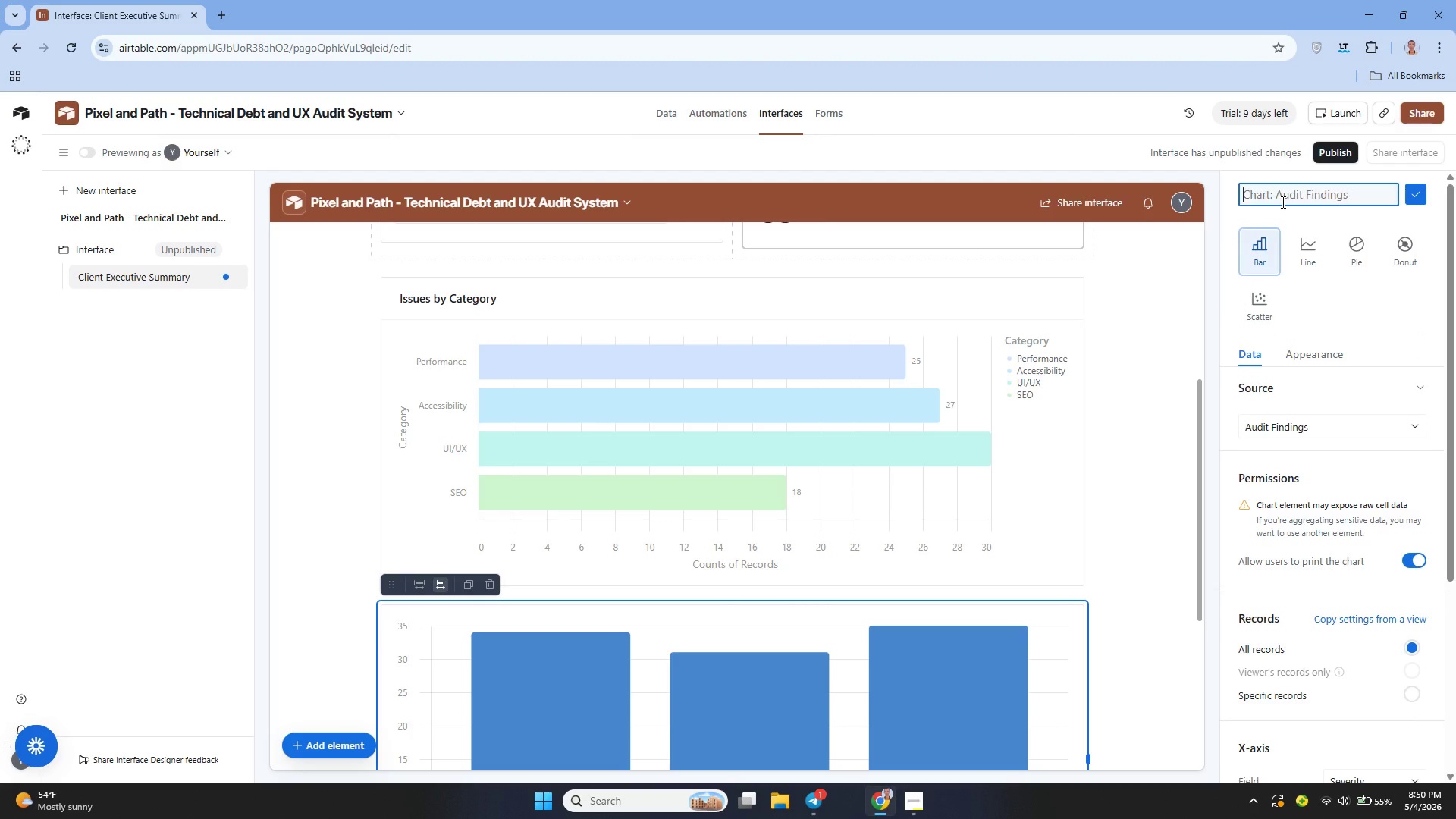 
type(Issues by Severity)
 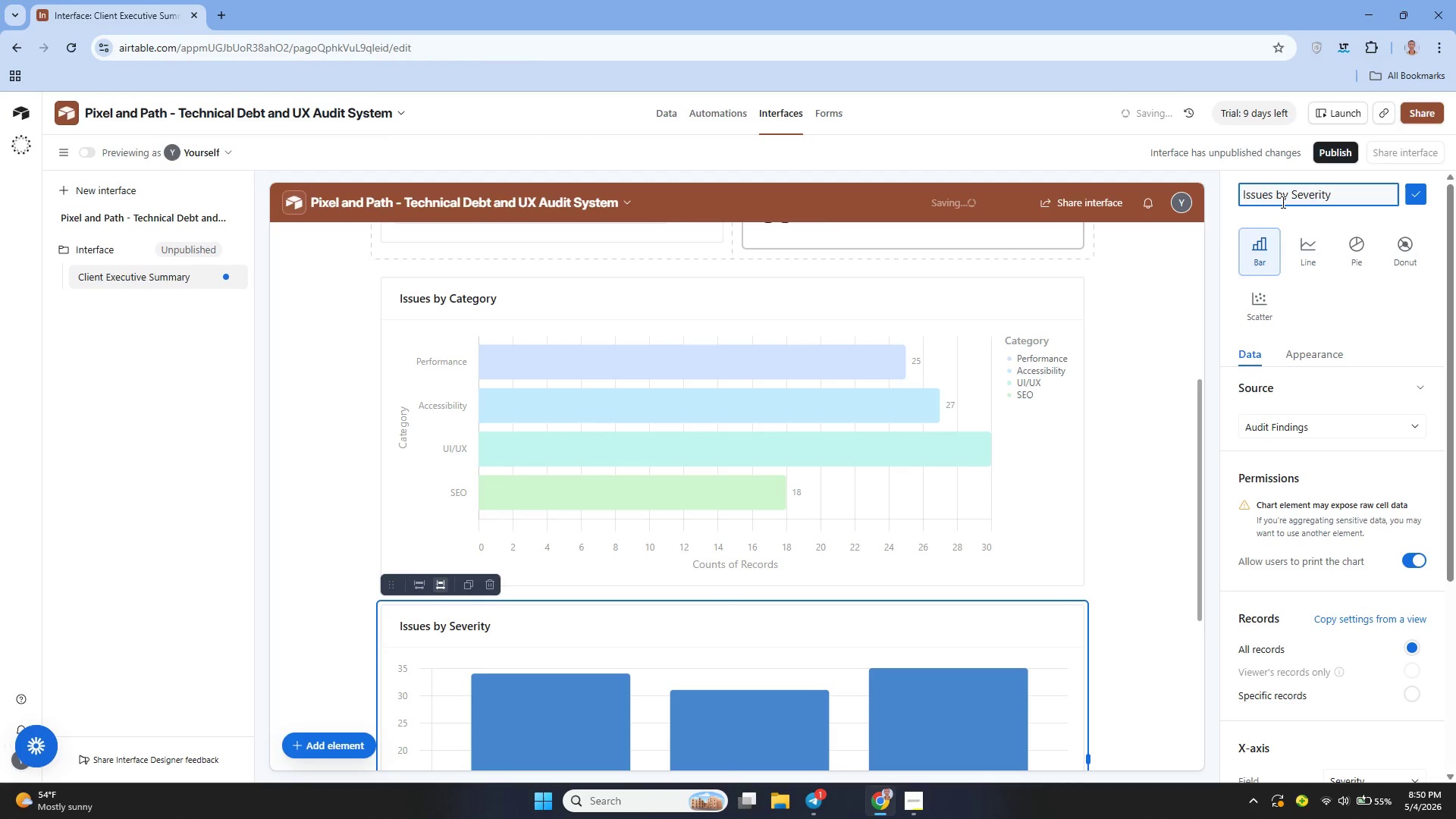 
left_click([1408, 190])
 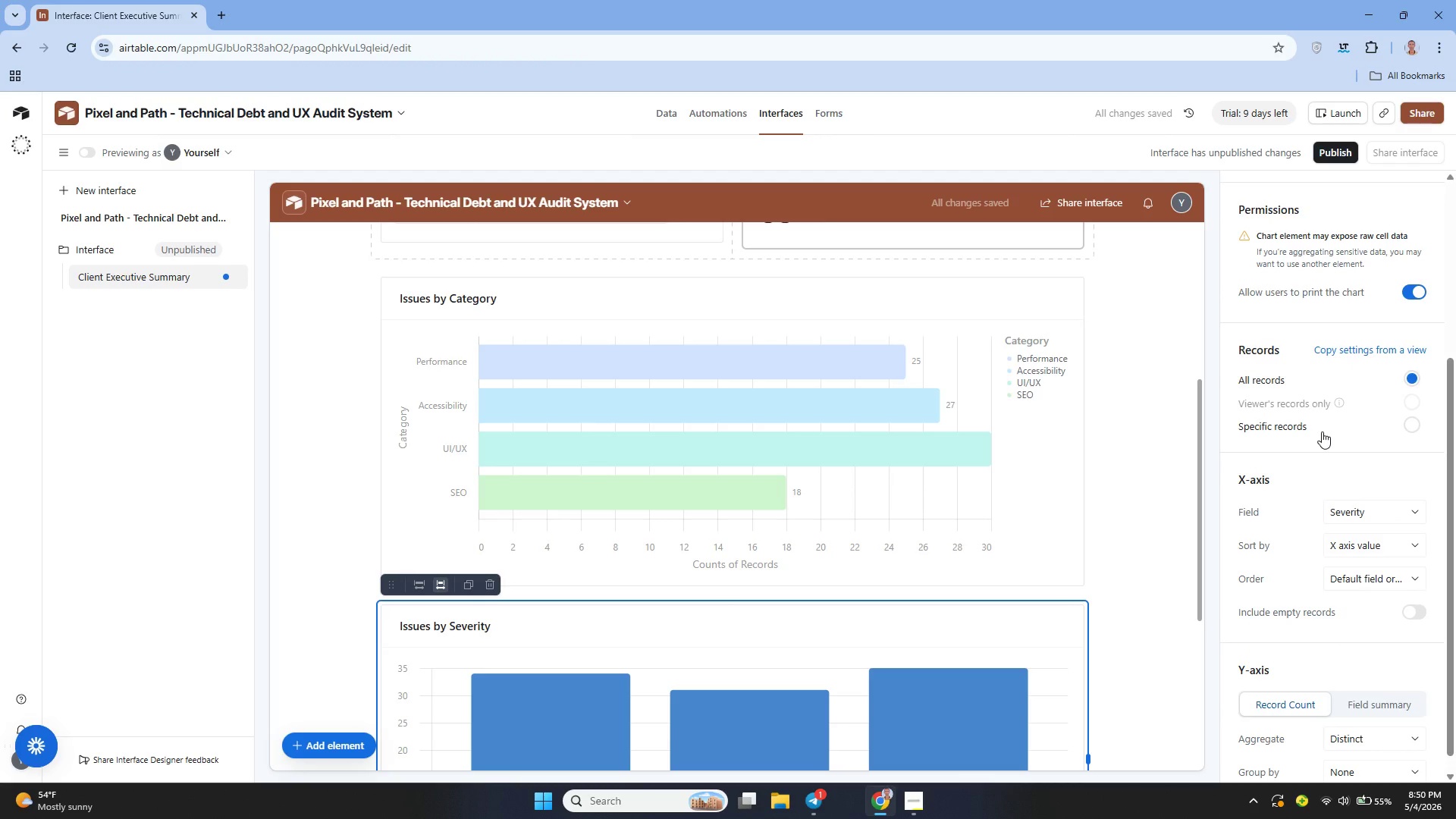 
wait(8.83)
 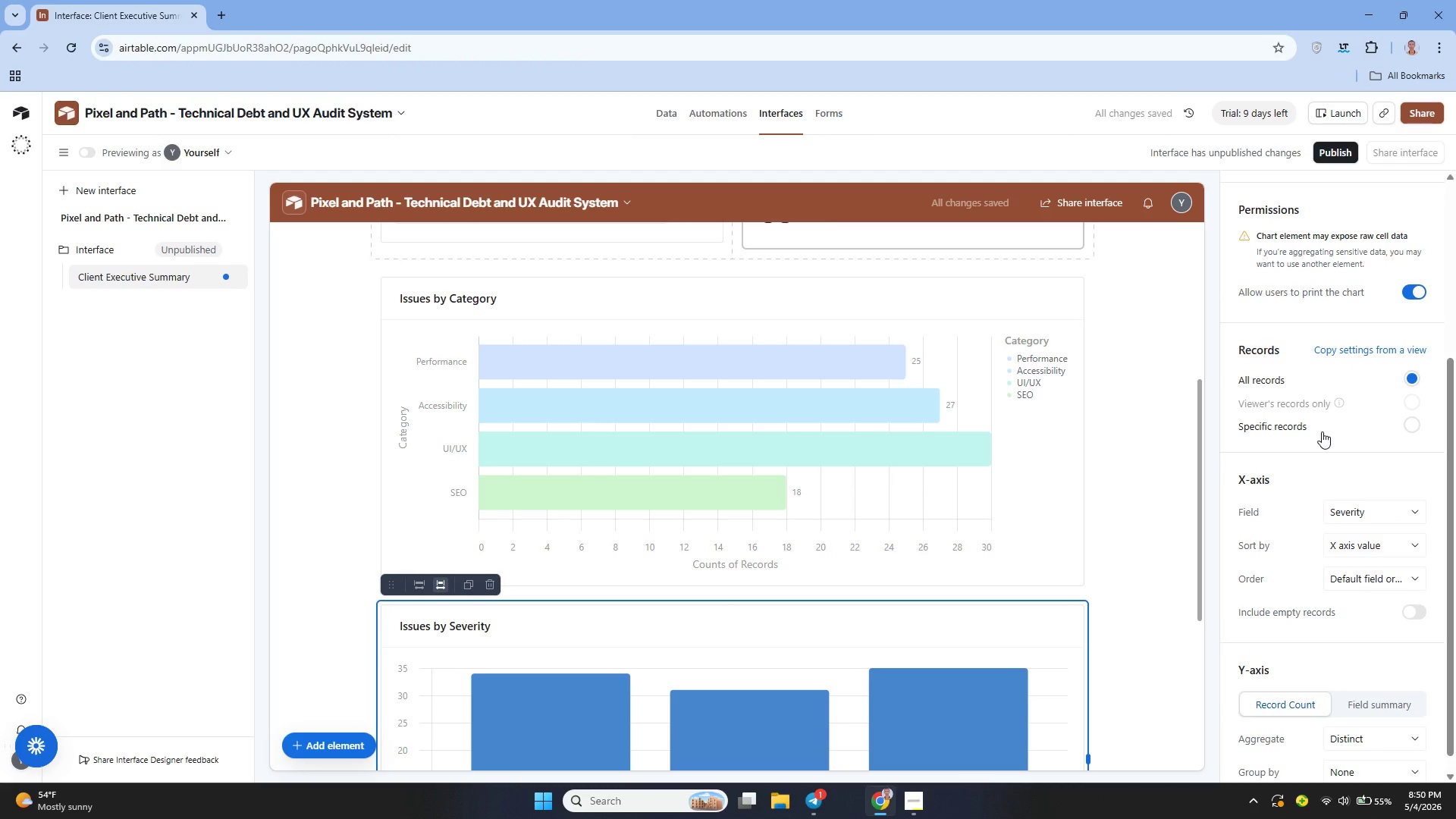 
left_click([1403, 206])
 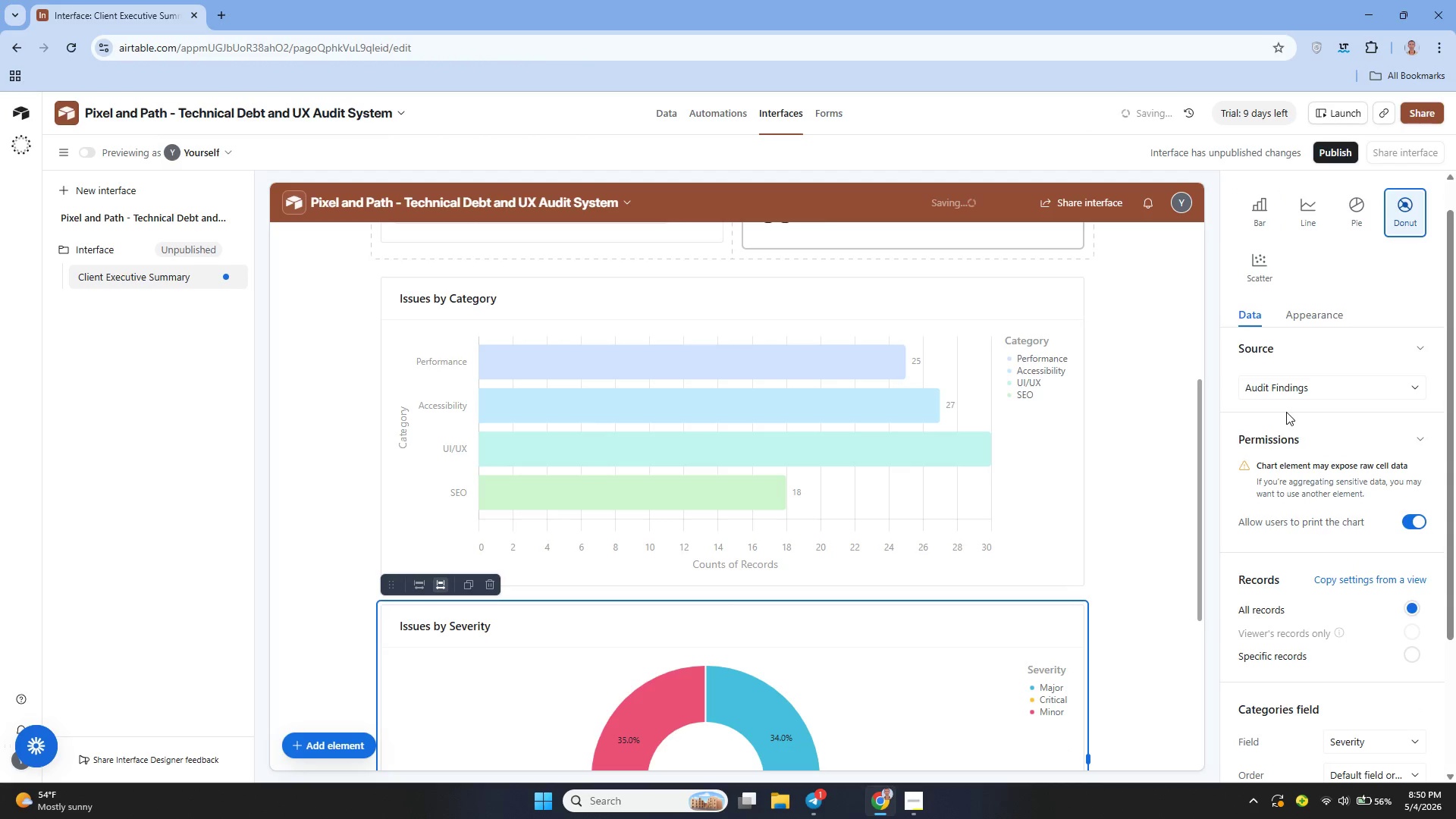 
mouse_move([1349, 500])
 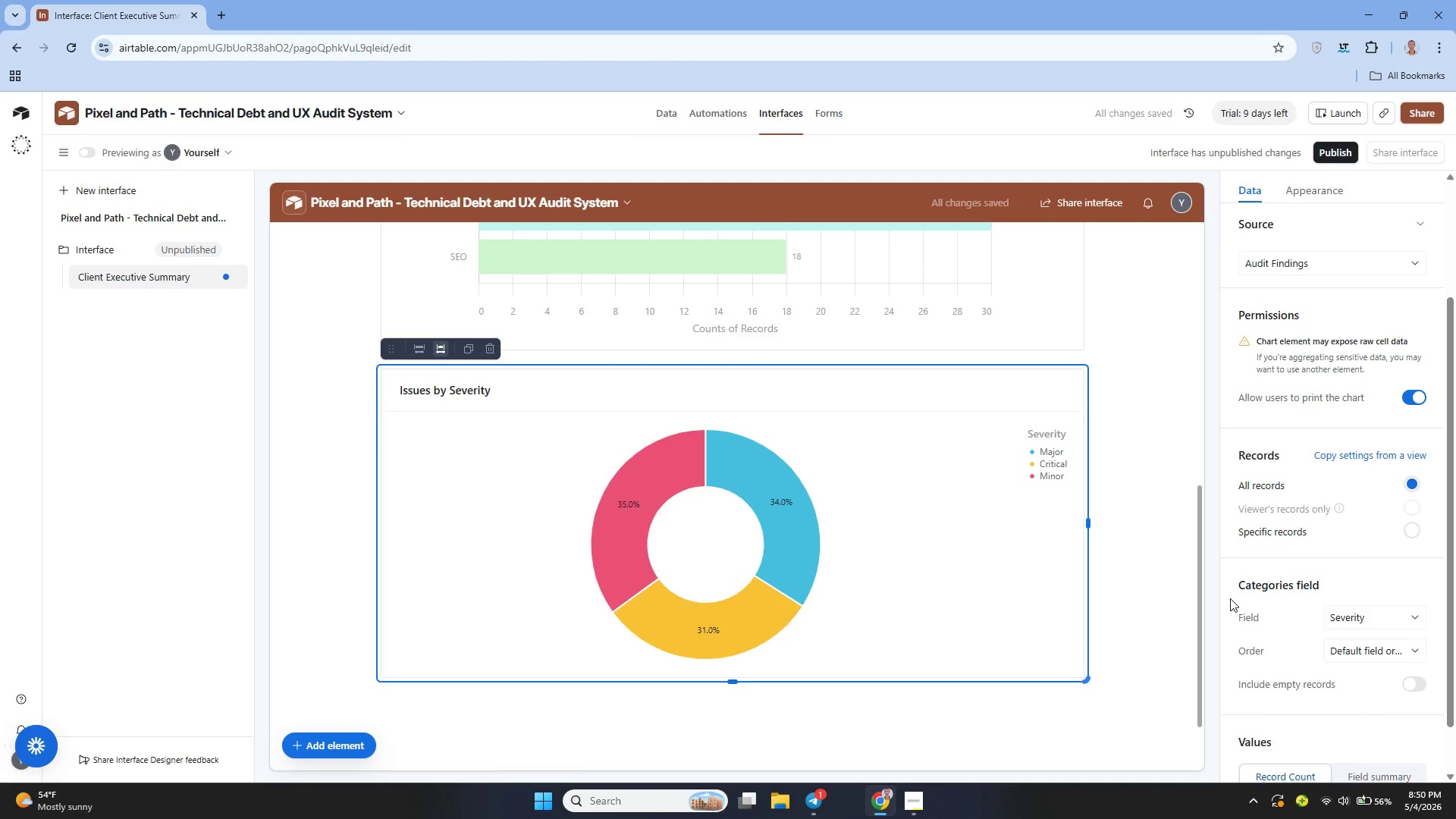 
mouse_move([1295, 535])
 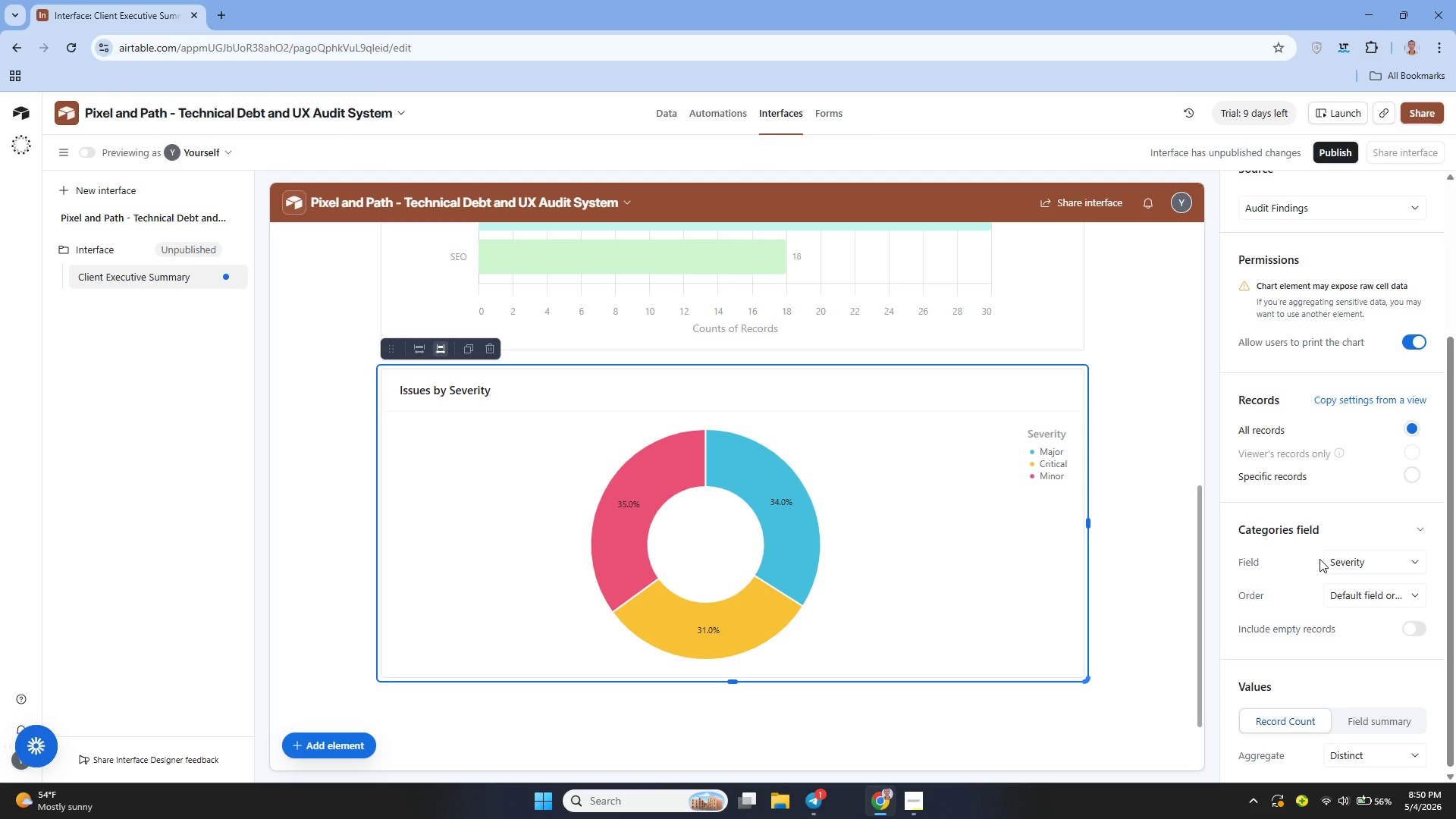 
wait(14.43)
 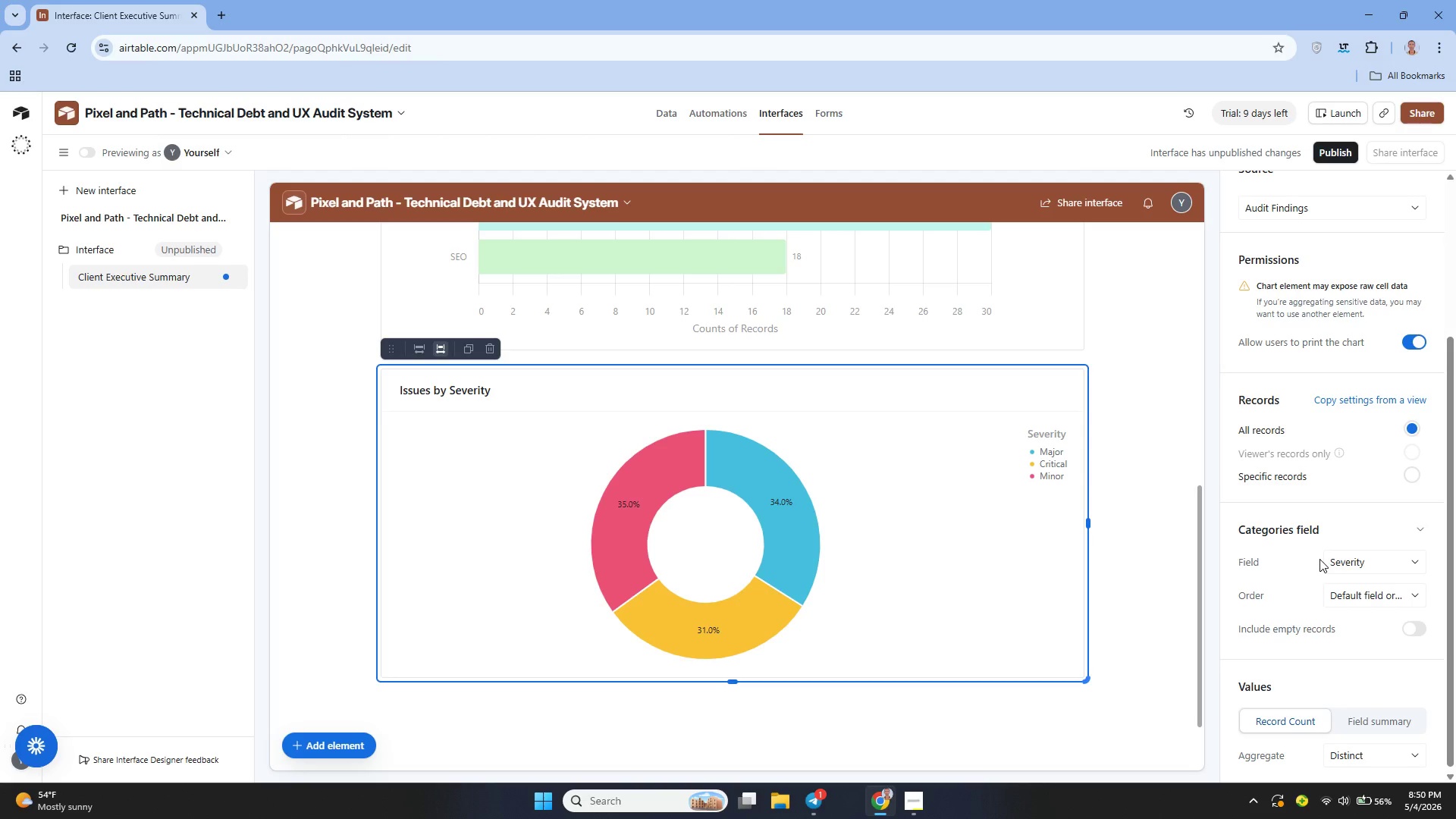 
left_click([1348, 758])
 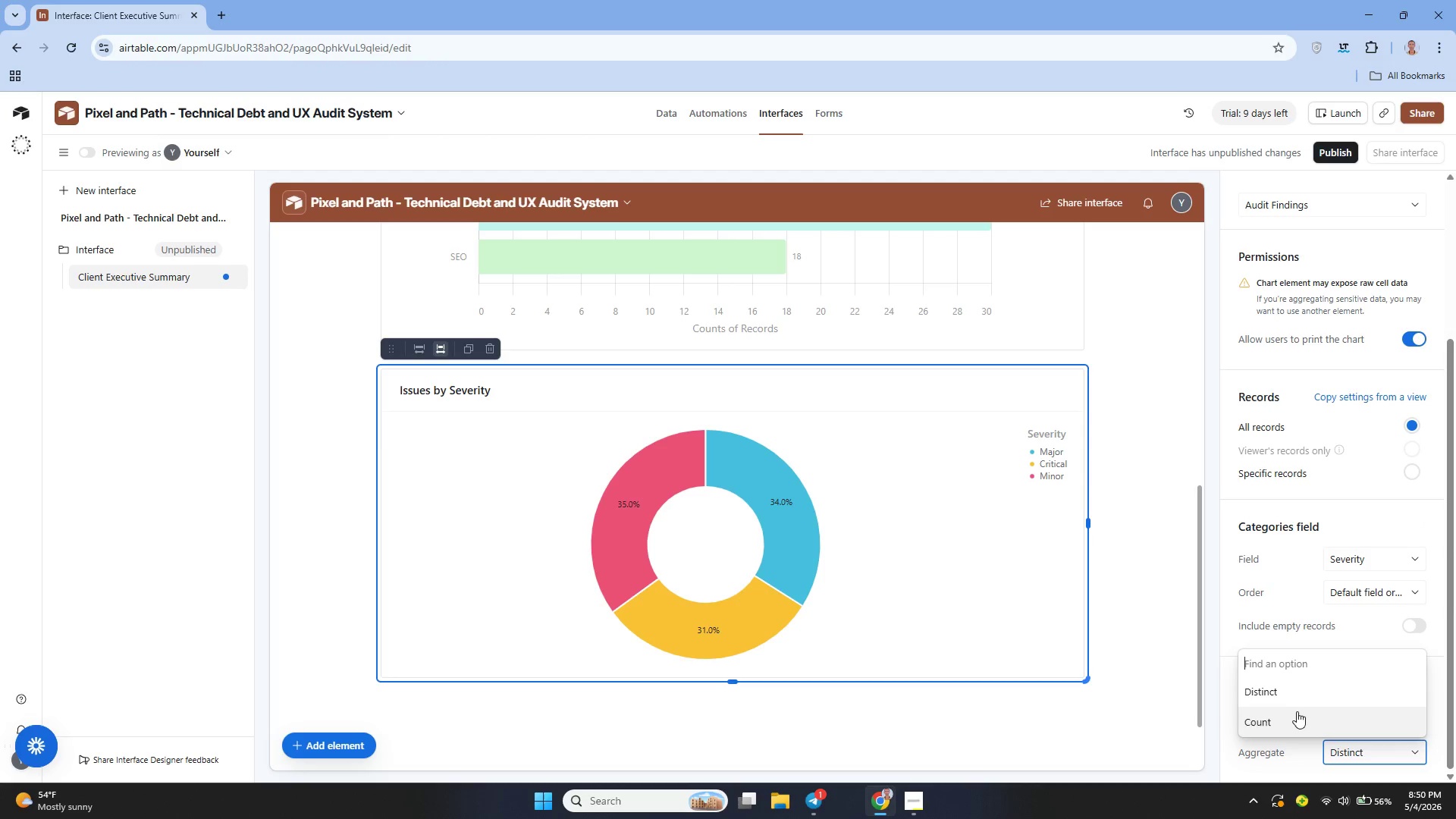 
left_click([1292, 709])
 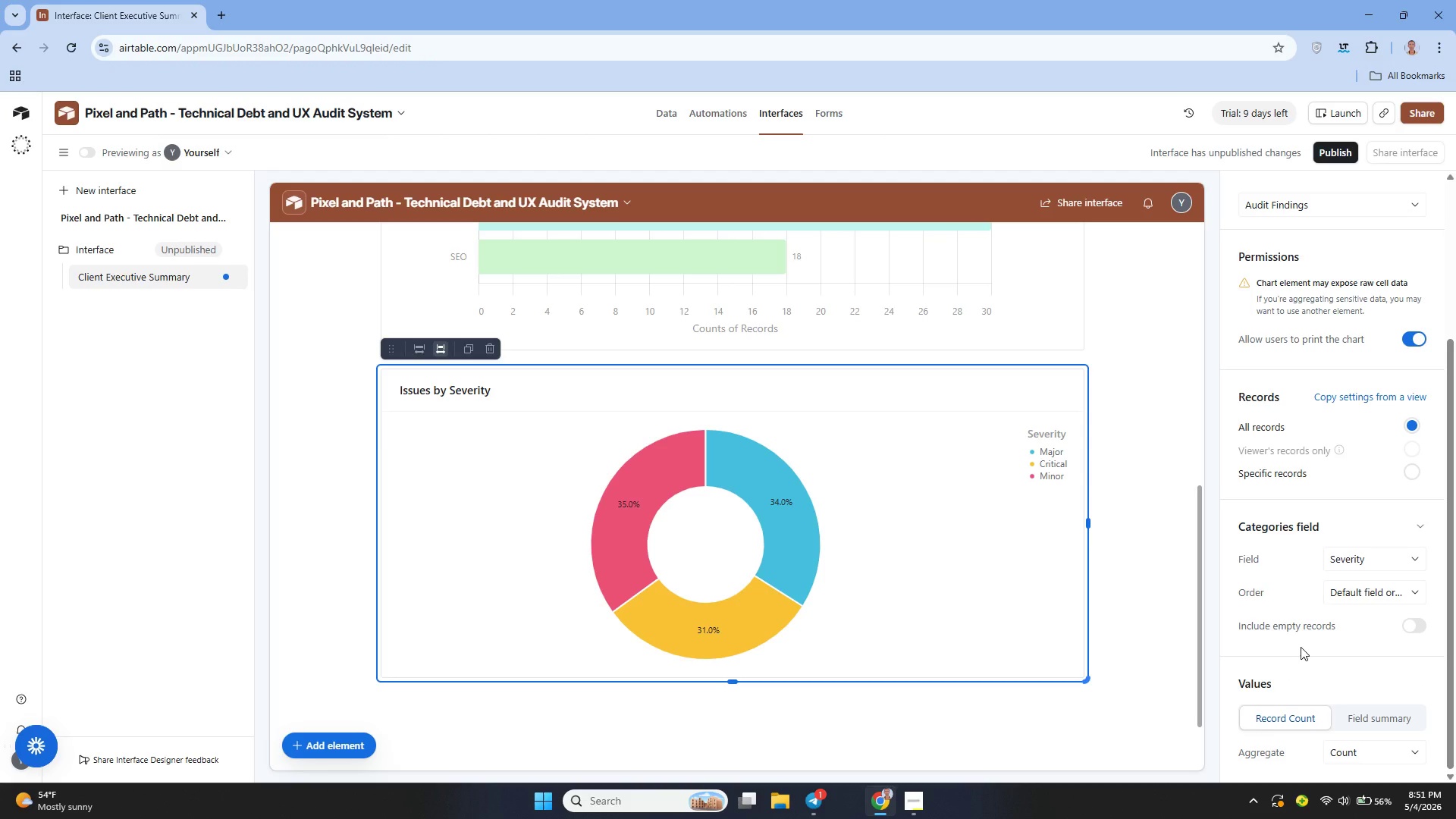 
wait(13.95)
 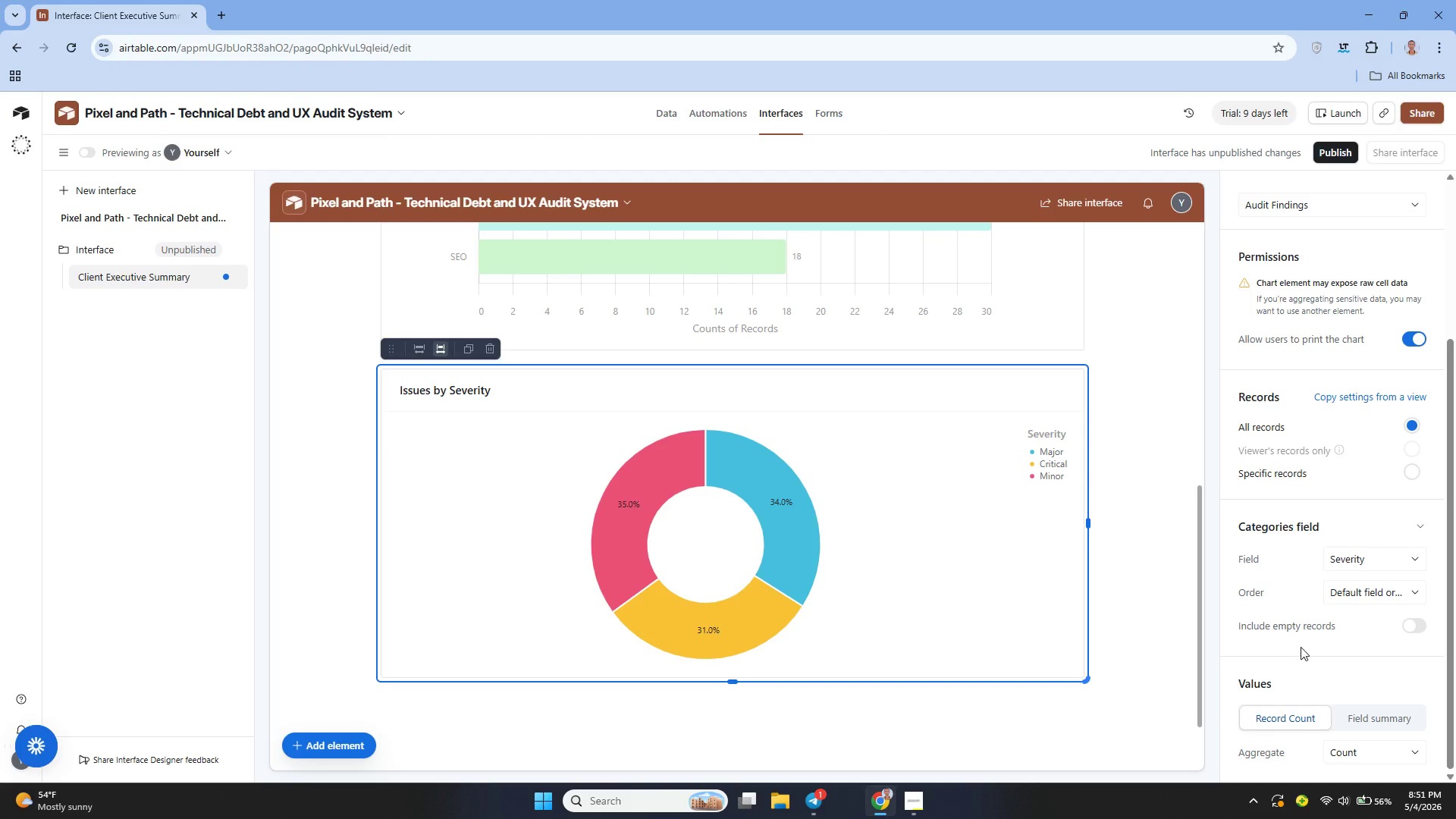 
left_click([1309, 353])
 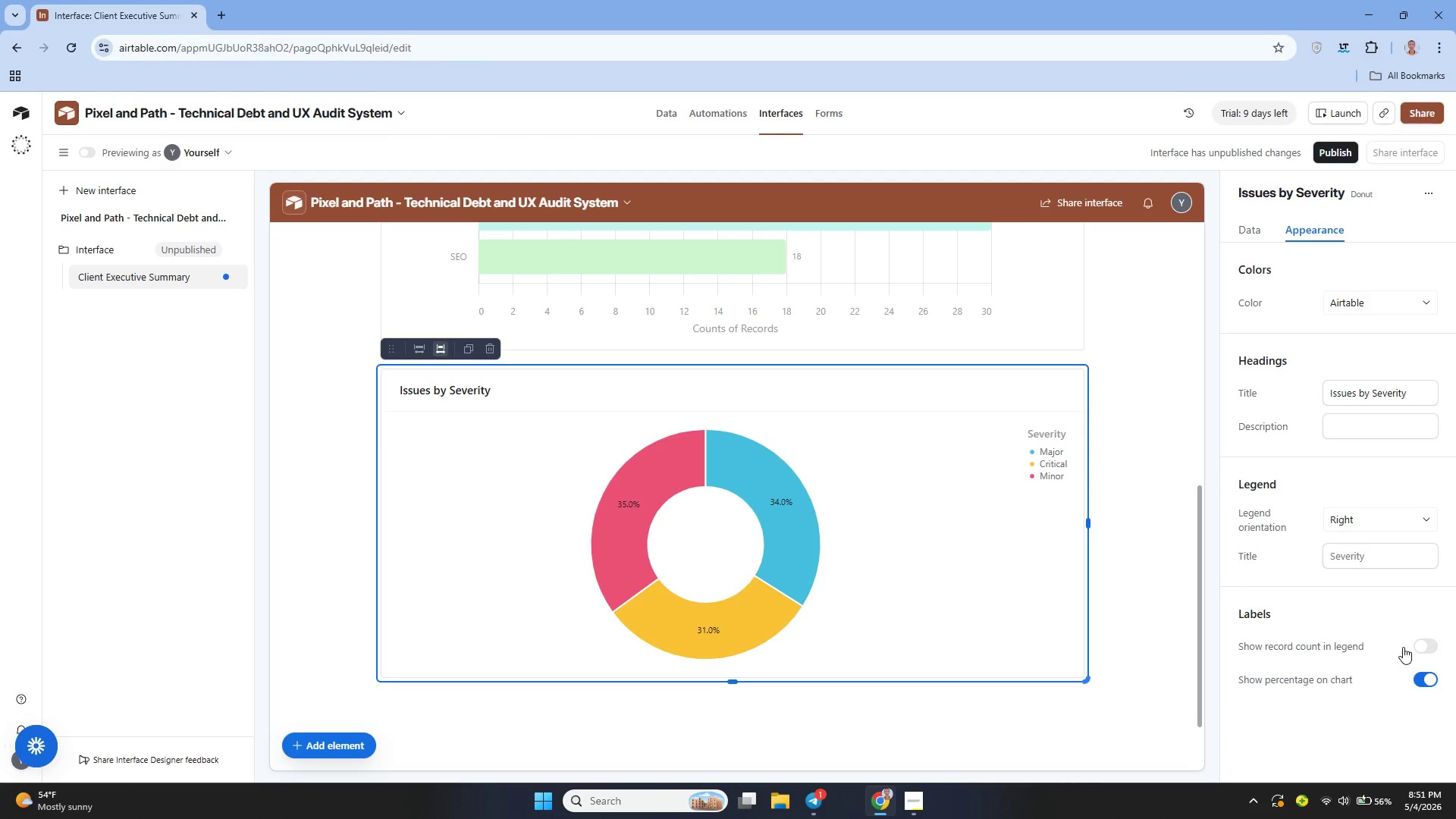 
left_click([1421, 640])
 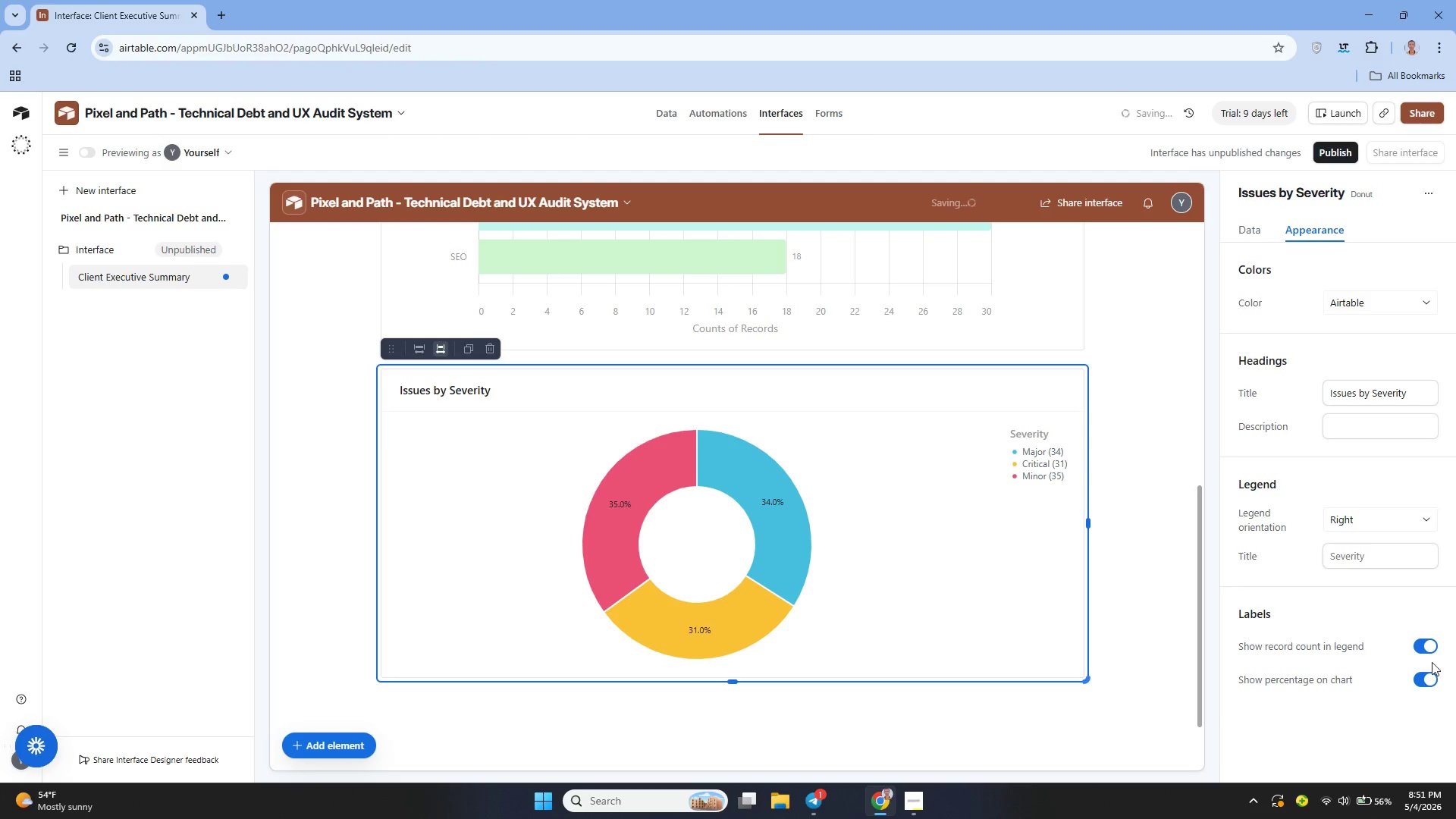 
left_click([1432, 682])
 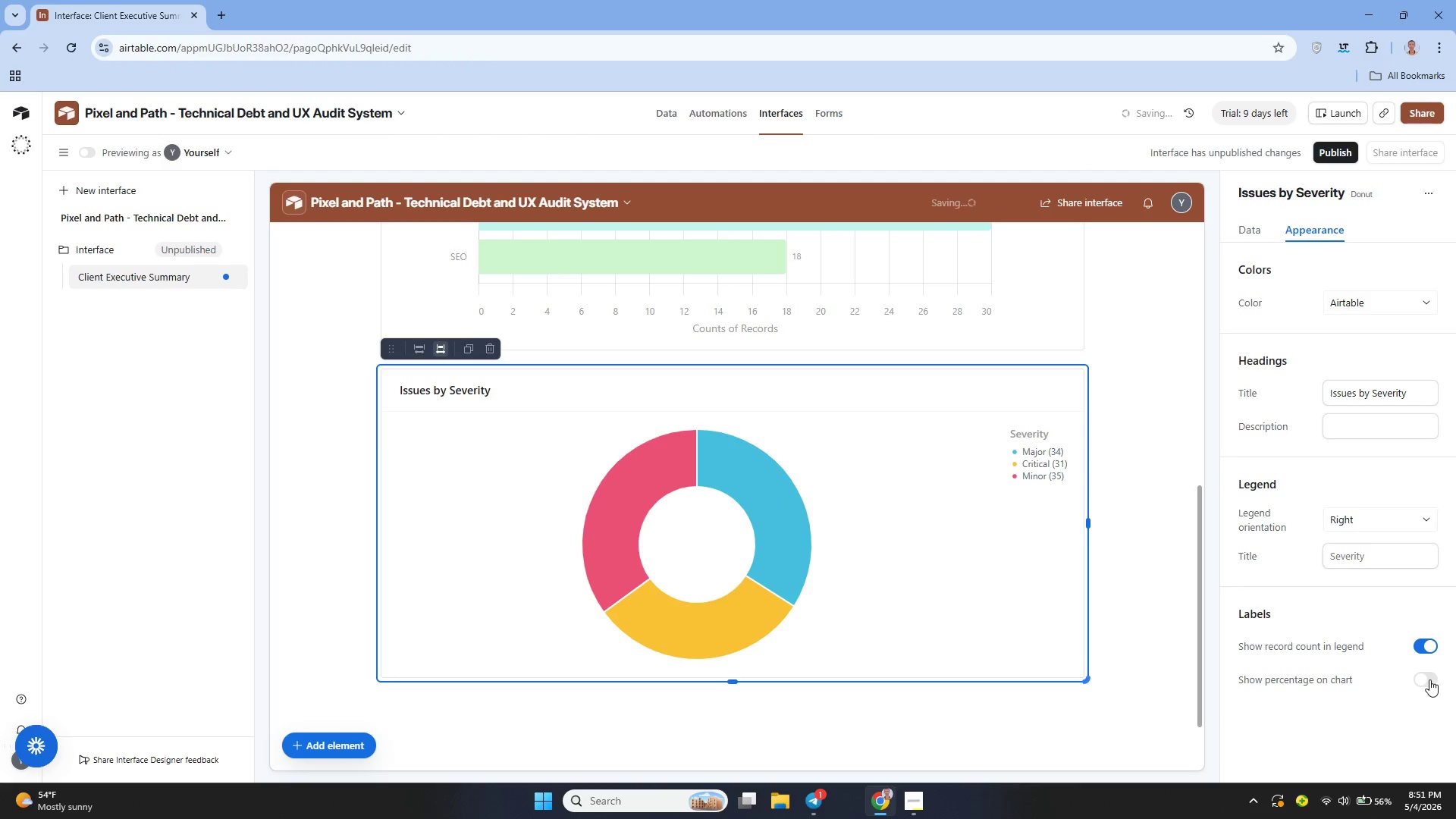 
left_click([1426, 676])
 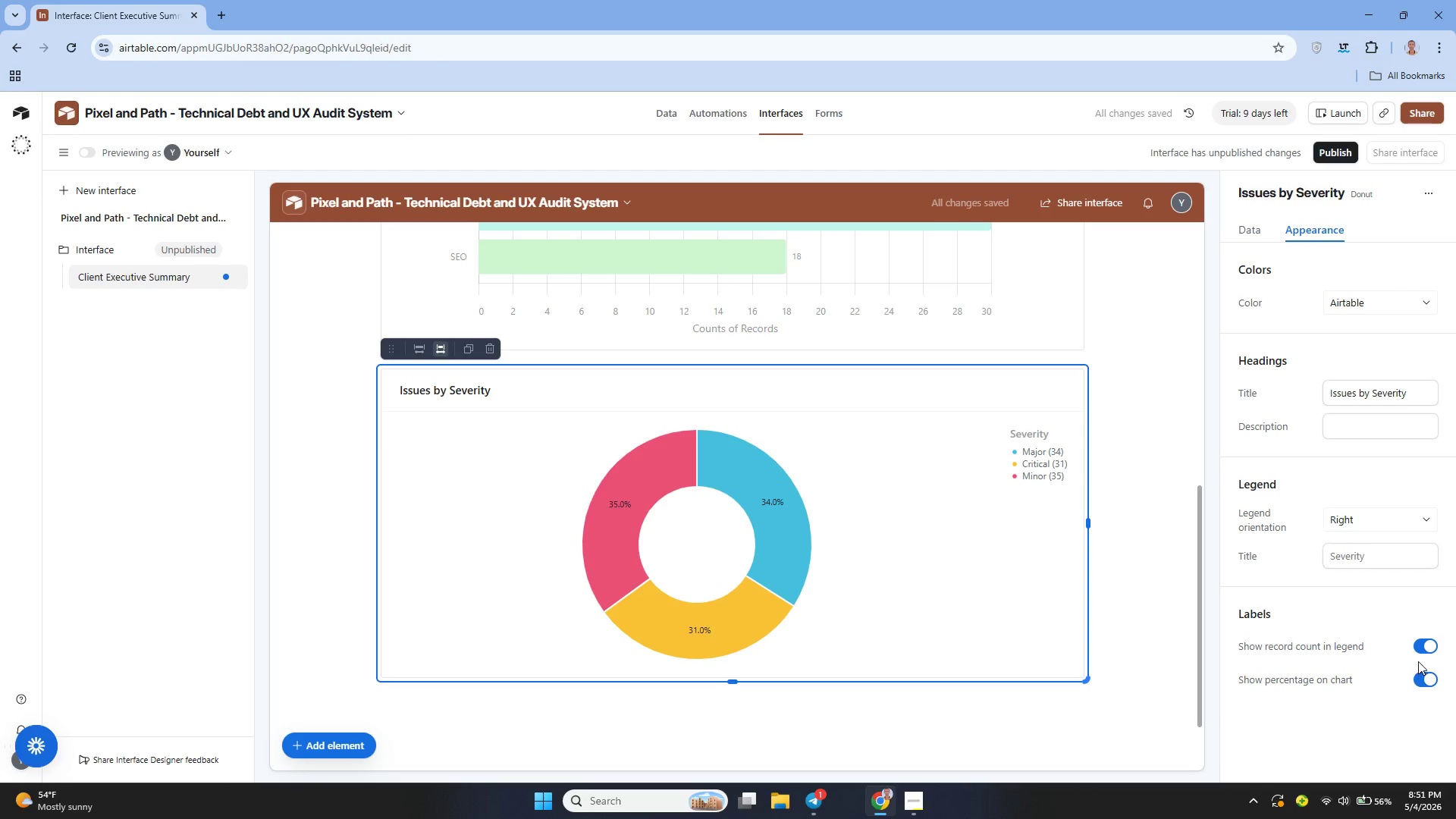 
left_click([1417, 642])
 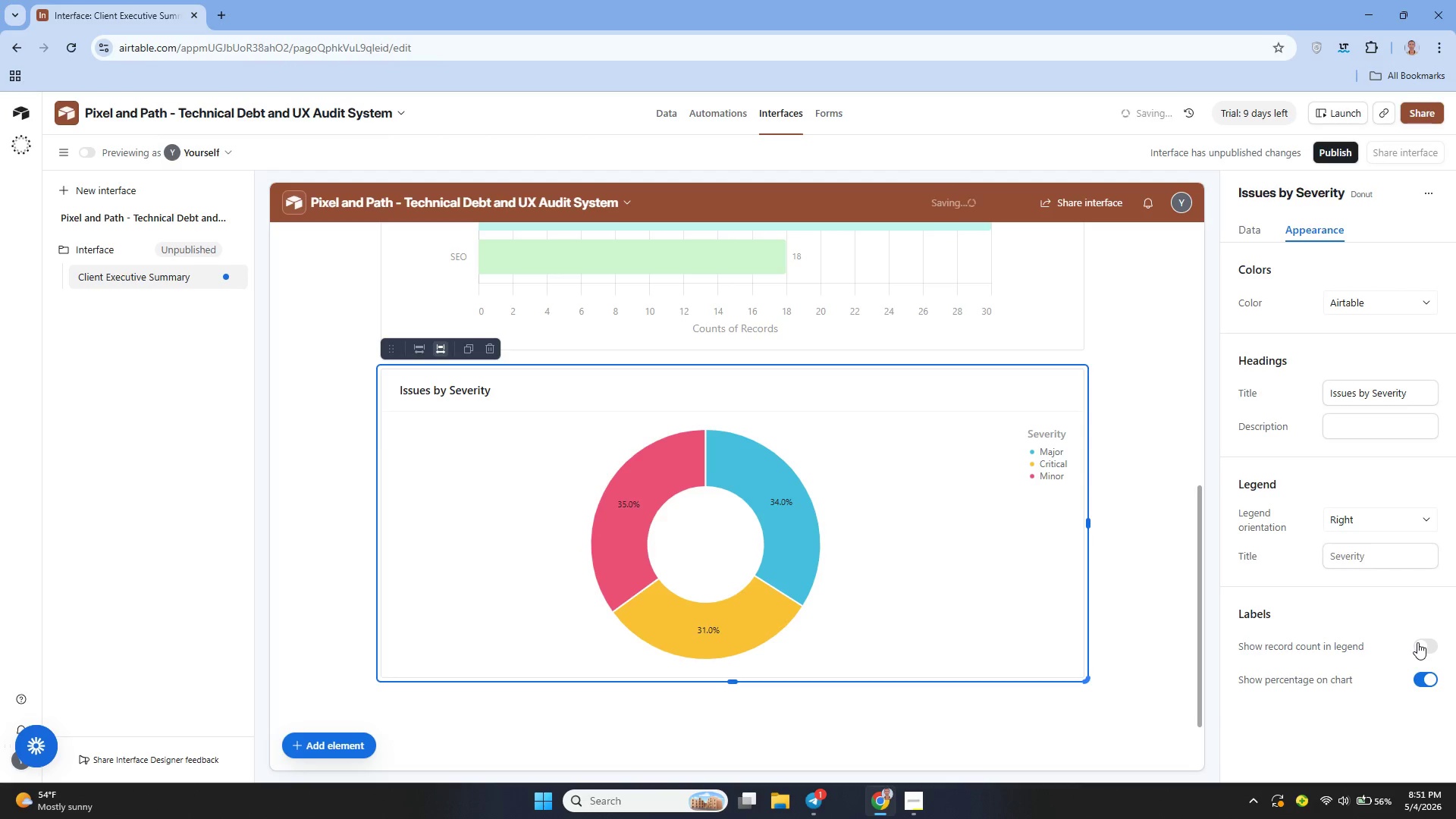 
left_click([1417, 642])
 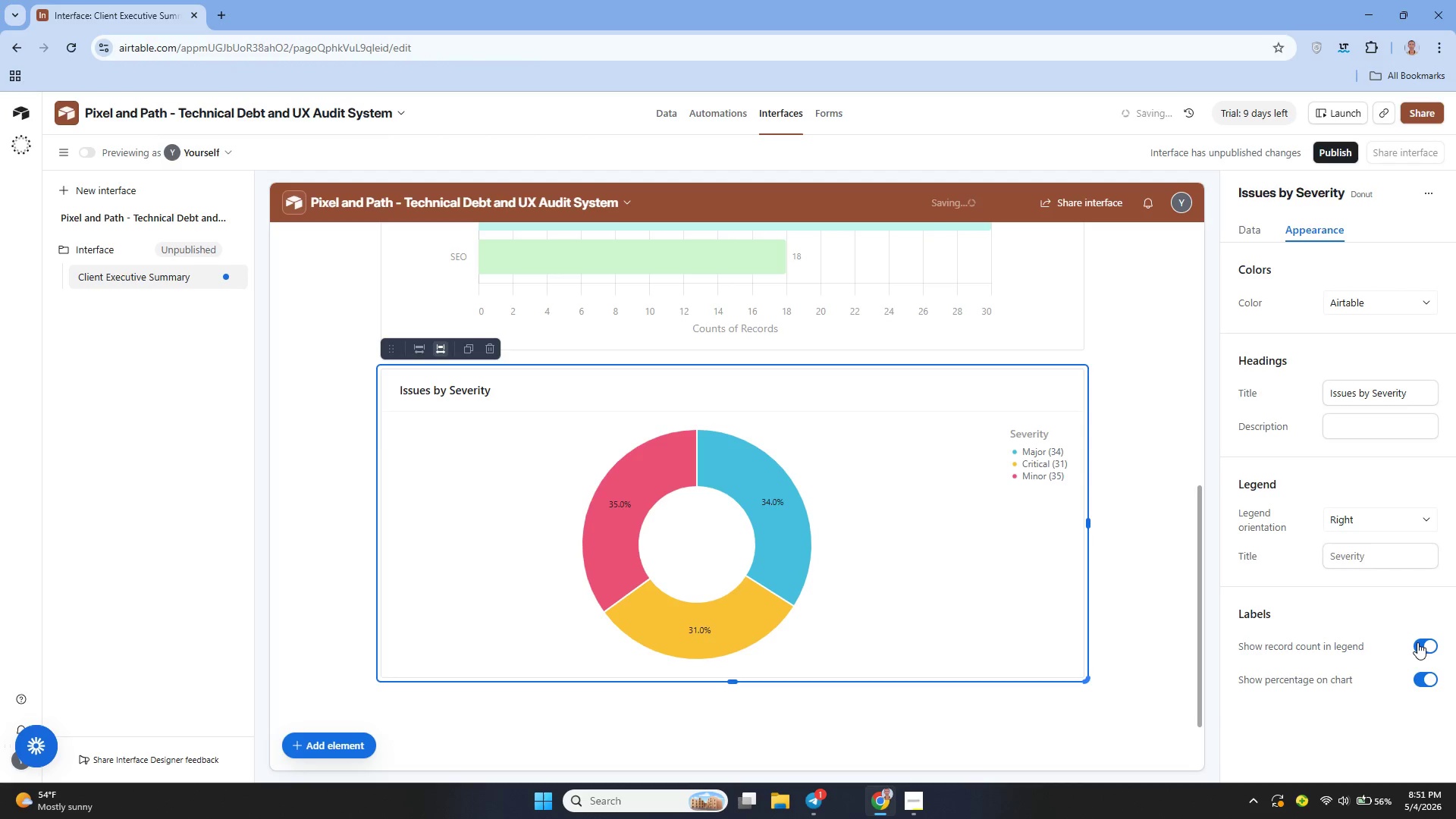 
left_click([1417, 642])
 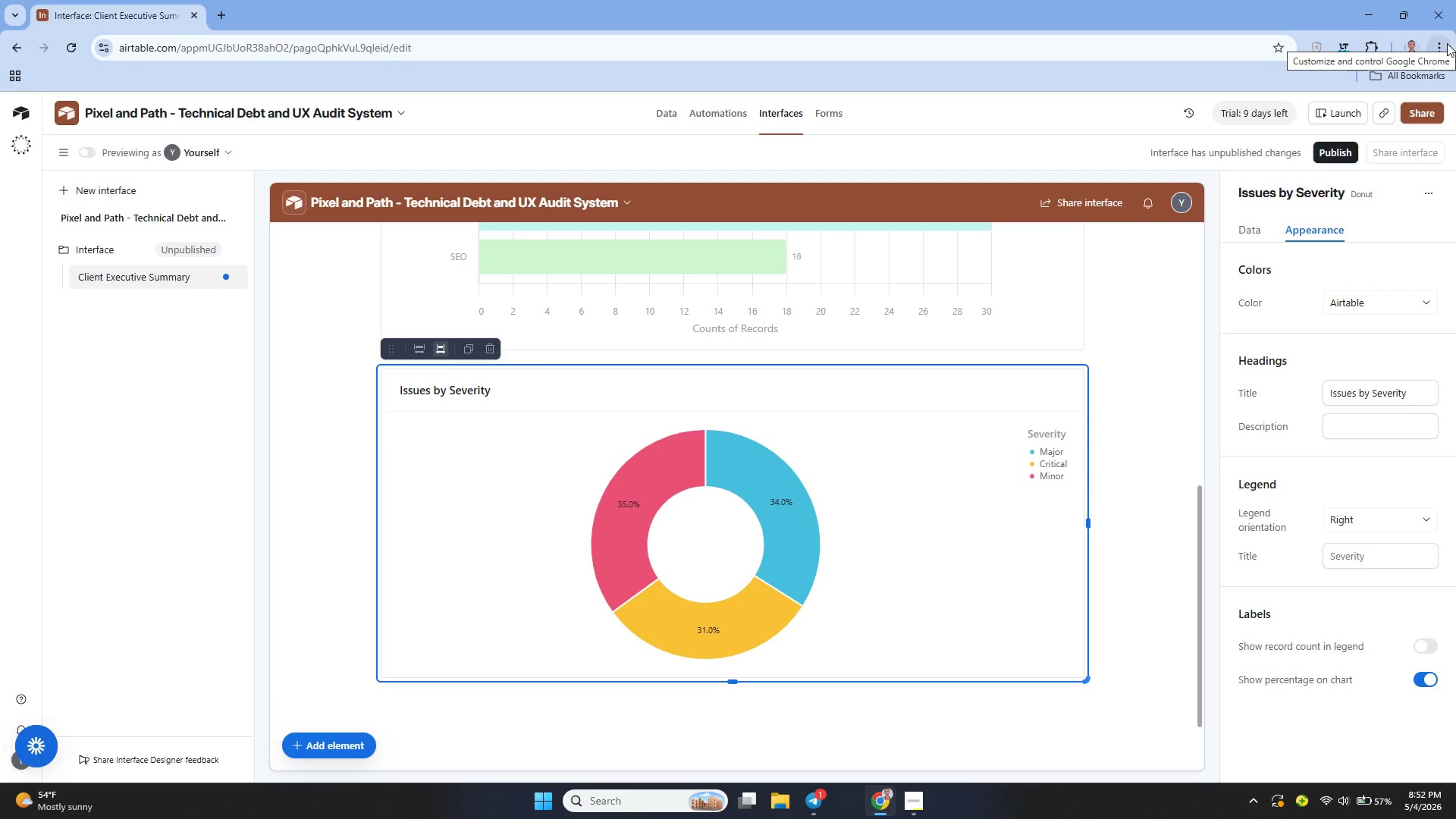 
wait(63.09)
 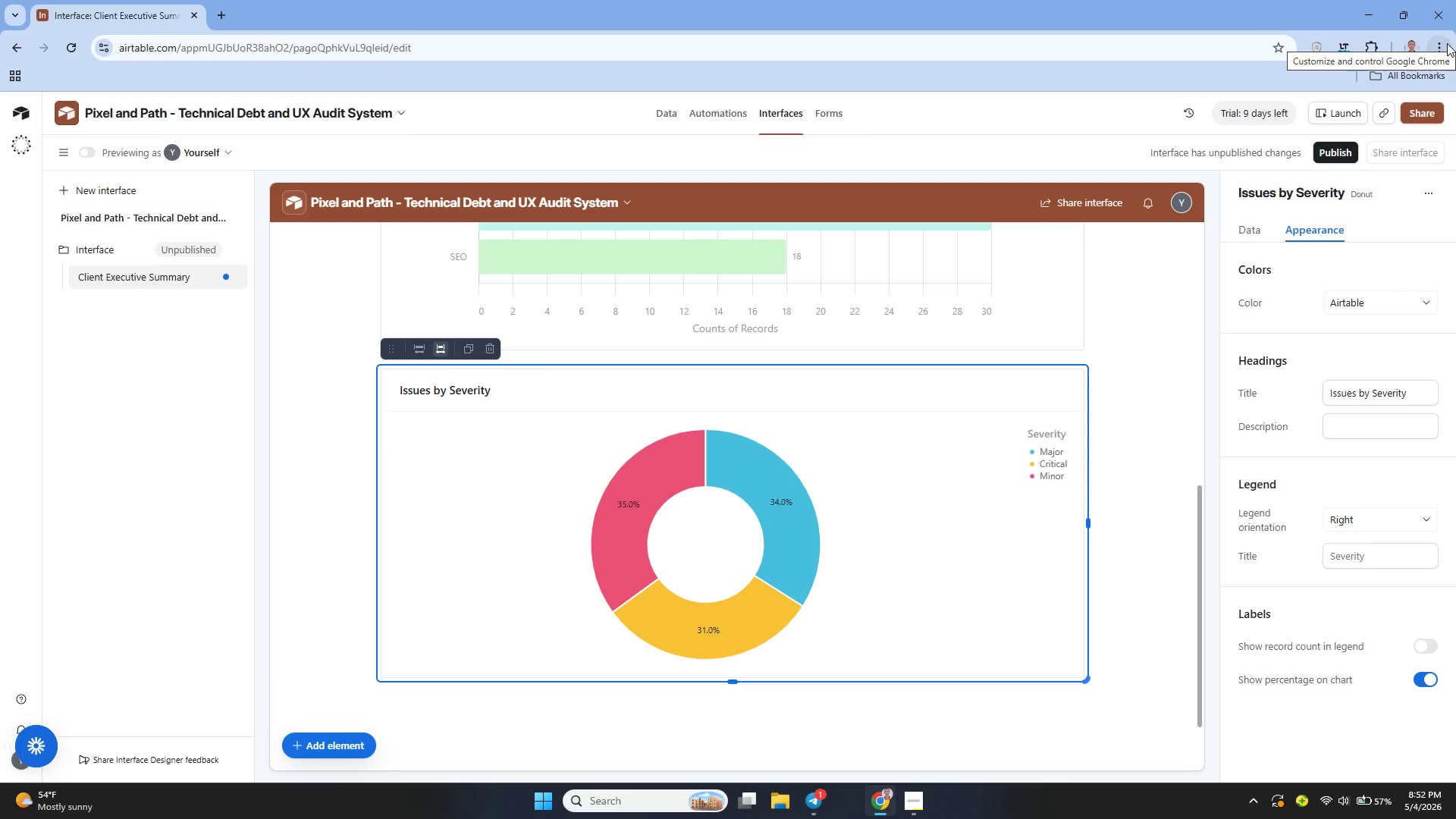 
left_click([1134, 435])
 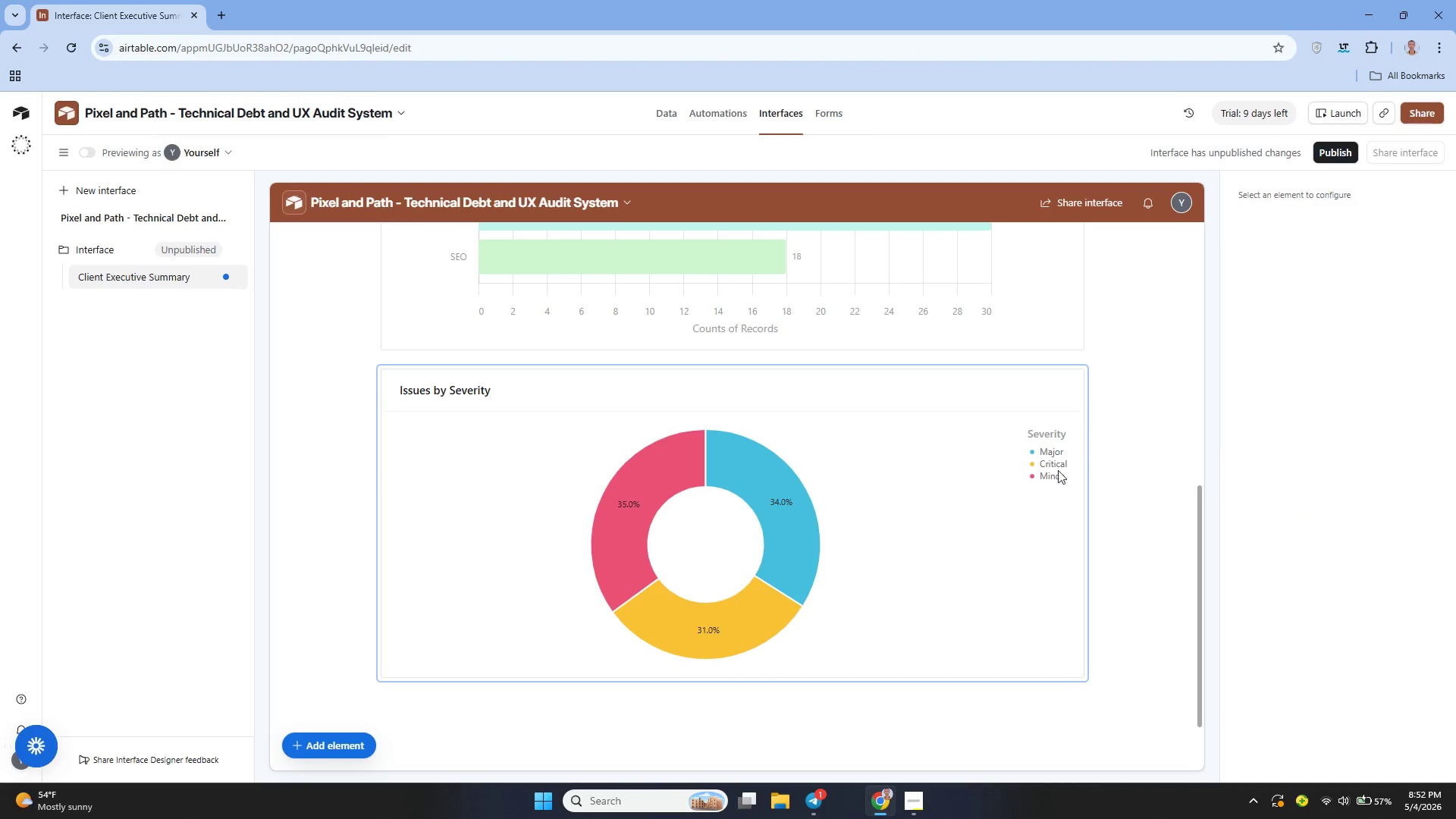 
left_click([1020, 507])
 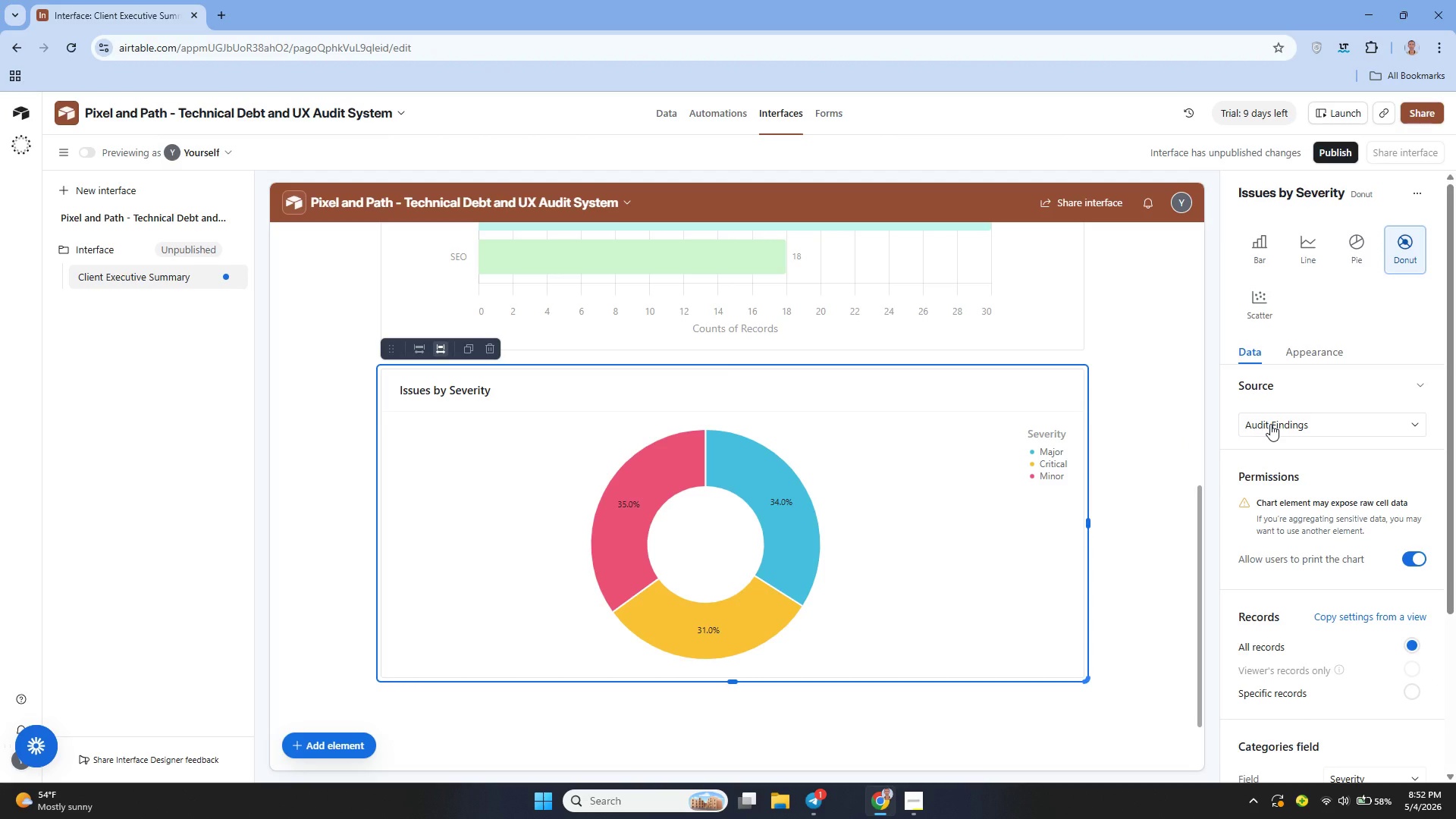 
scroll: coordinate [1310, 411], scroll_direction: down, amount: 5.0
 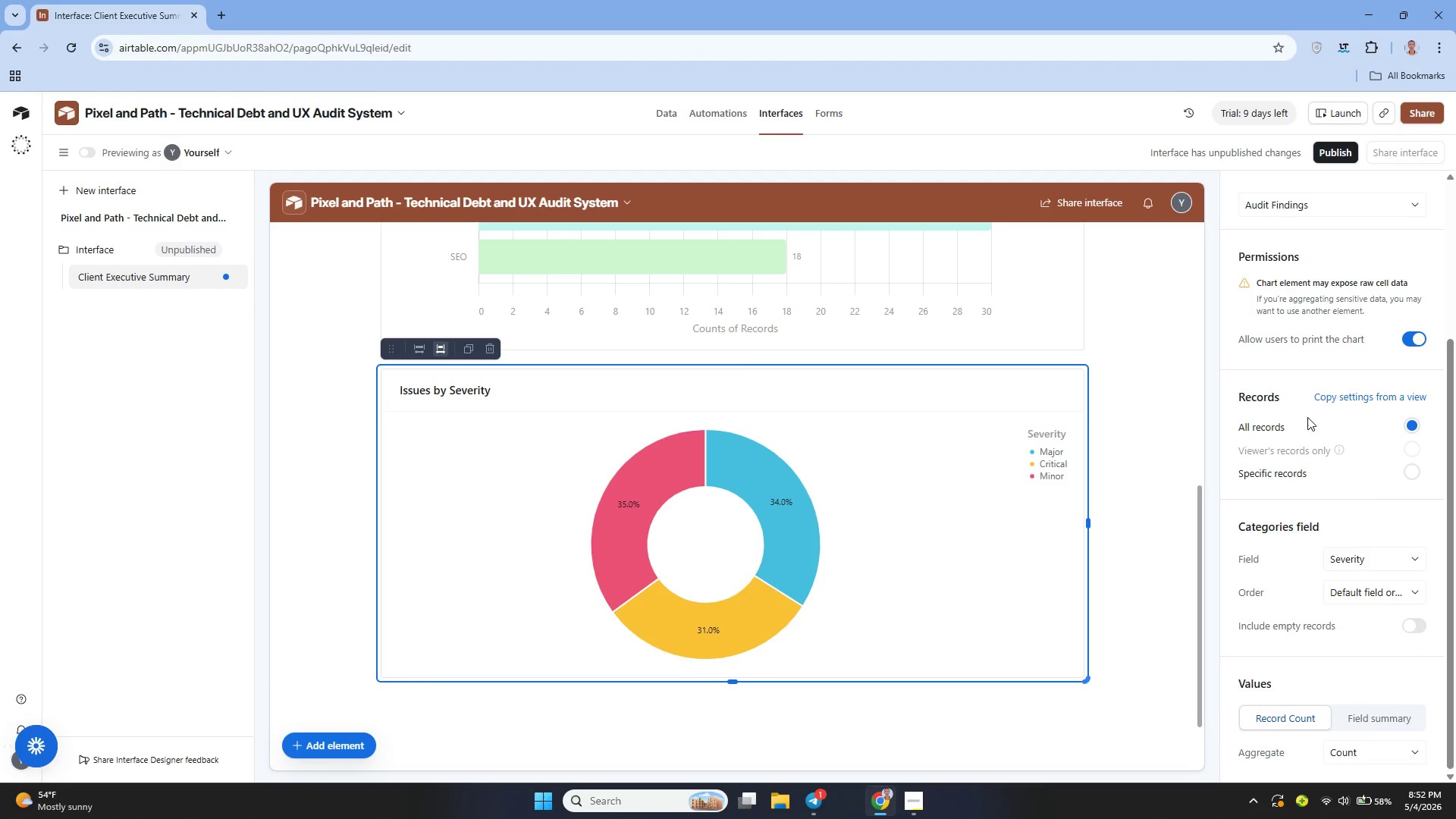 
scroll: coordinate [1307, 417], scroll_direction: none, amount: 0.0
 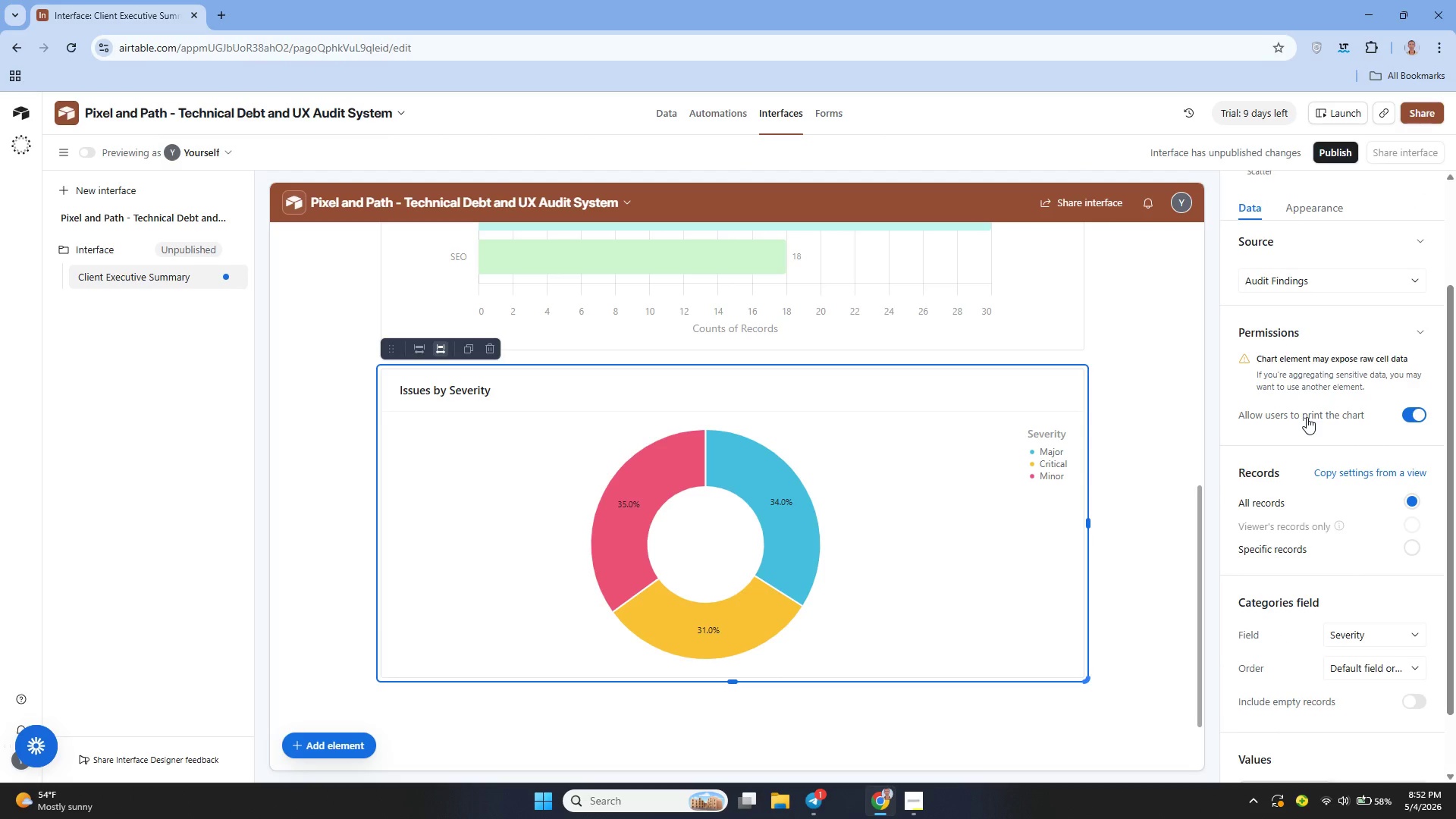 
scroll: coordinate [1307, 417], scroll_direction: up, amount: 2.0
 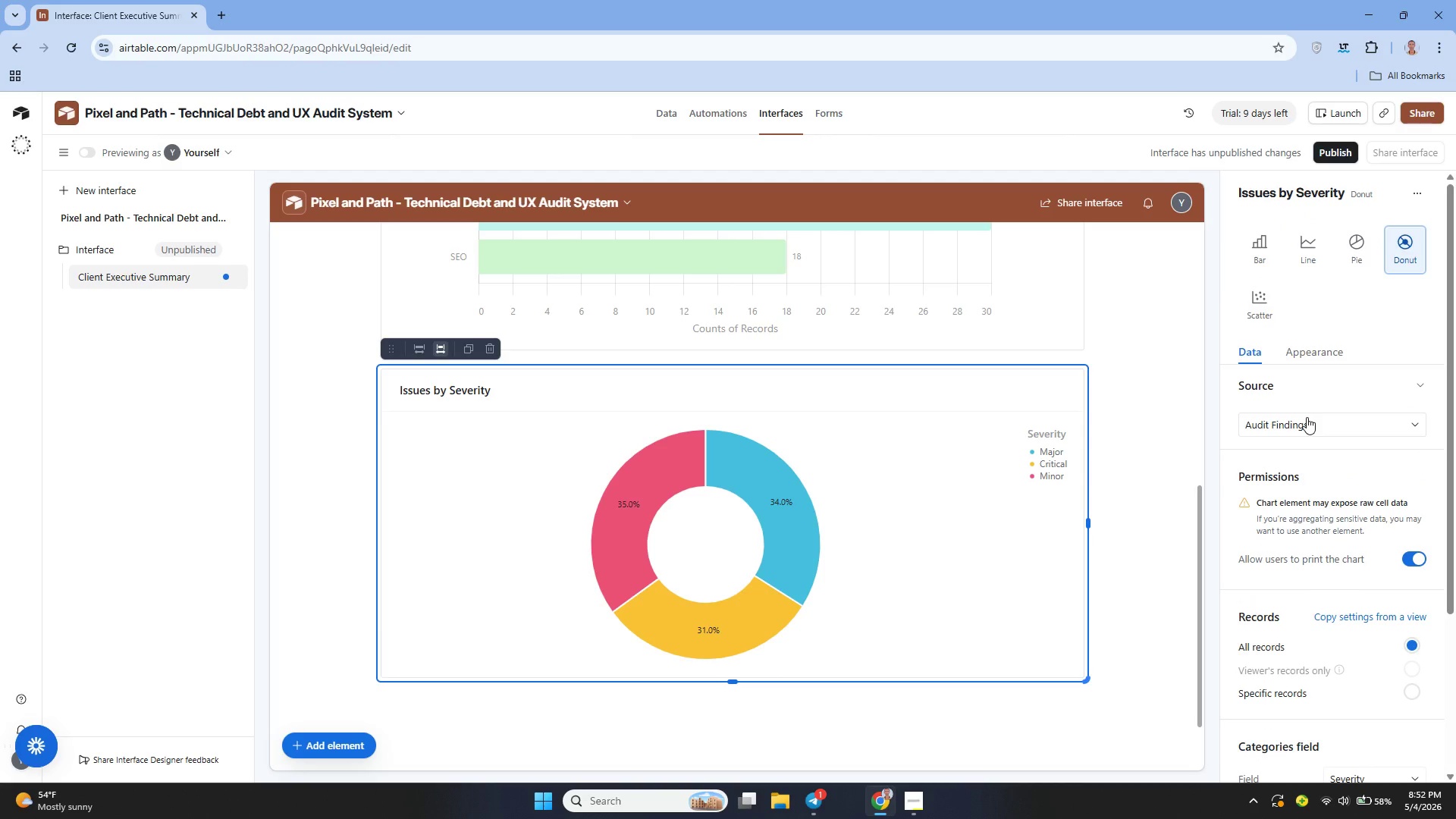 
wait(8.14)
 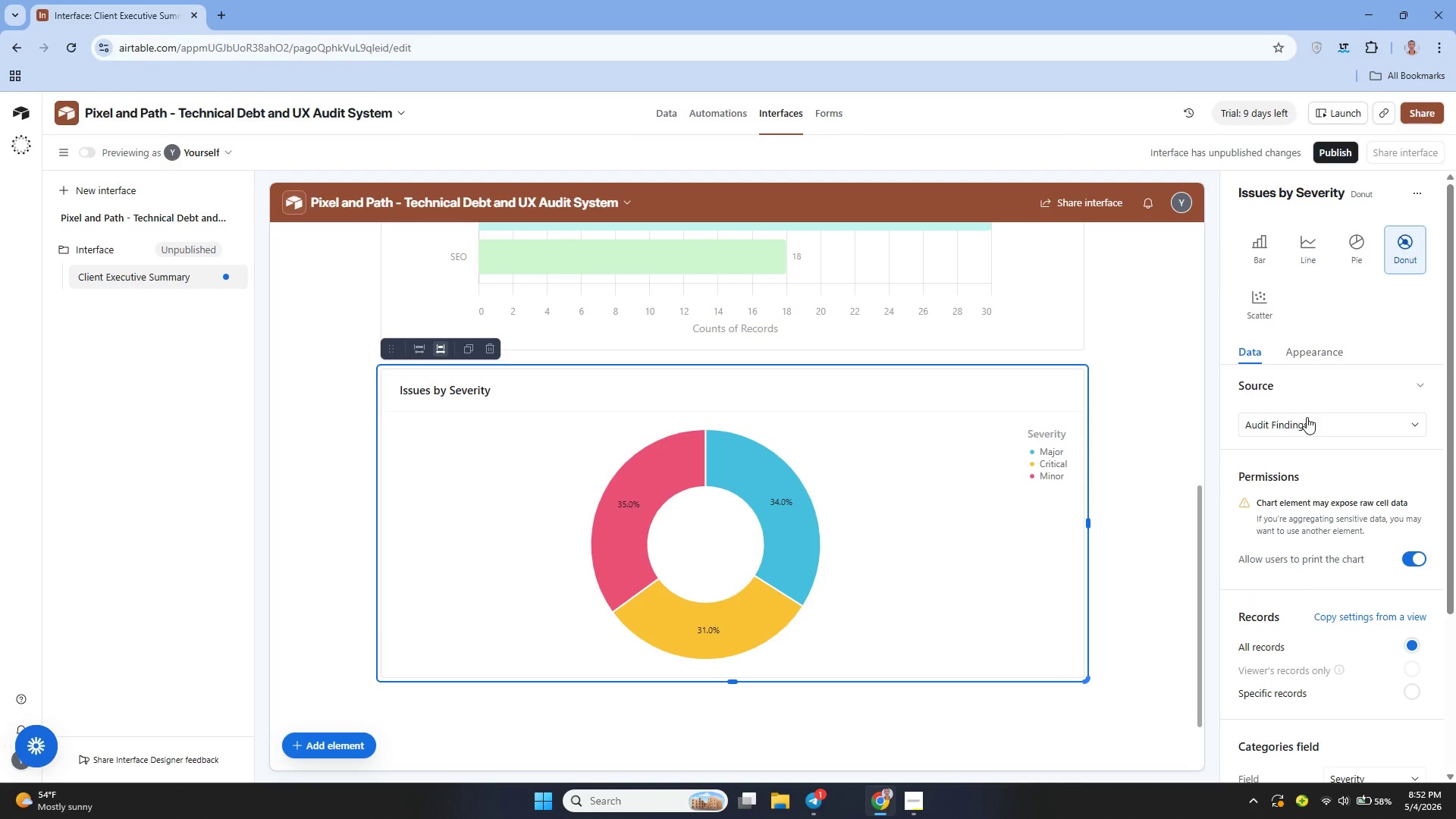 
left_click([507, 517])
 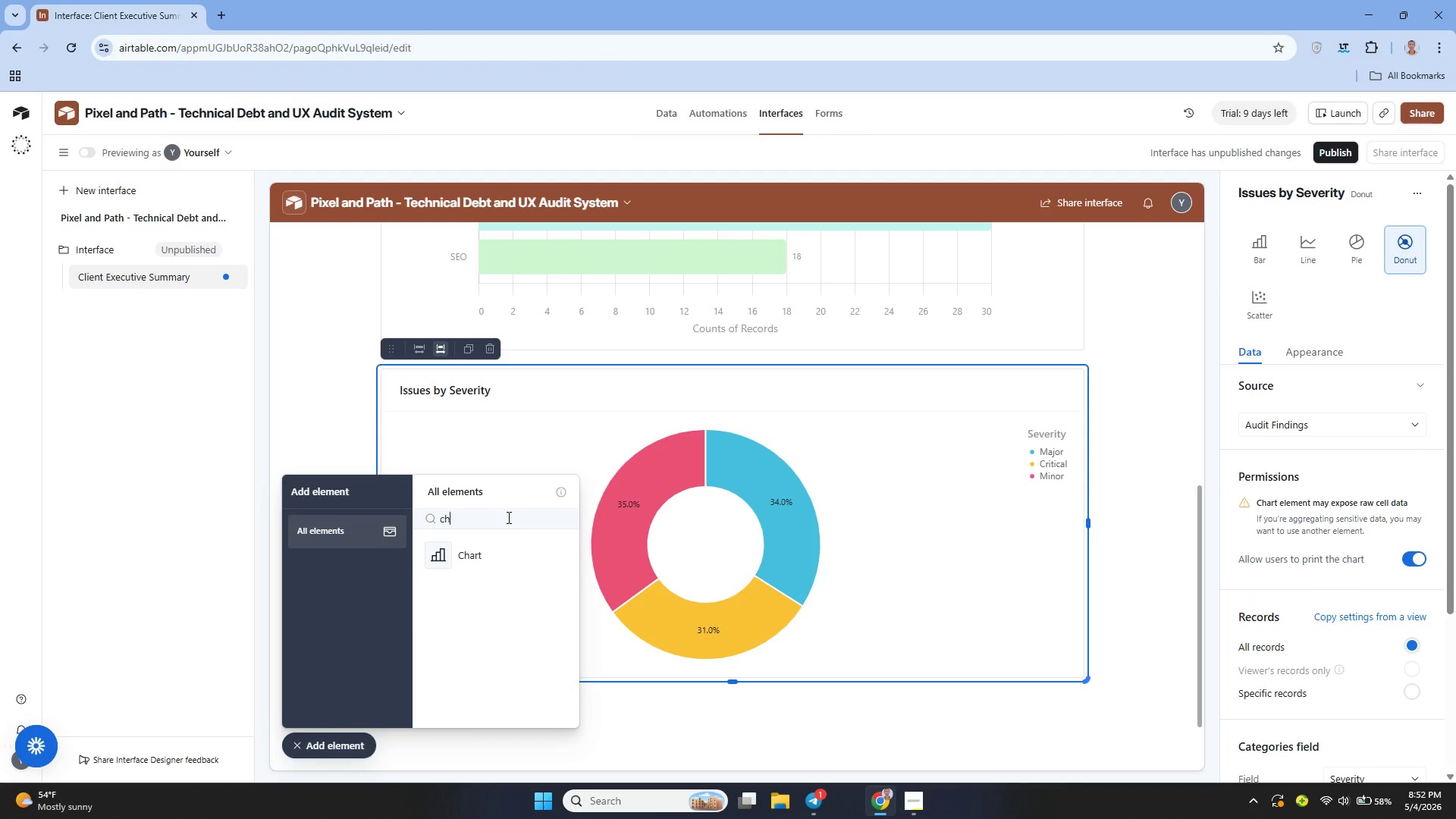 
key(Backspace)
key(Backspace)
type(ta)
key(Backspace)
key(Backspace)
type(g)
 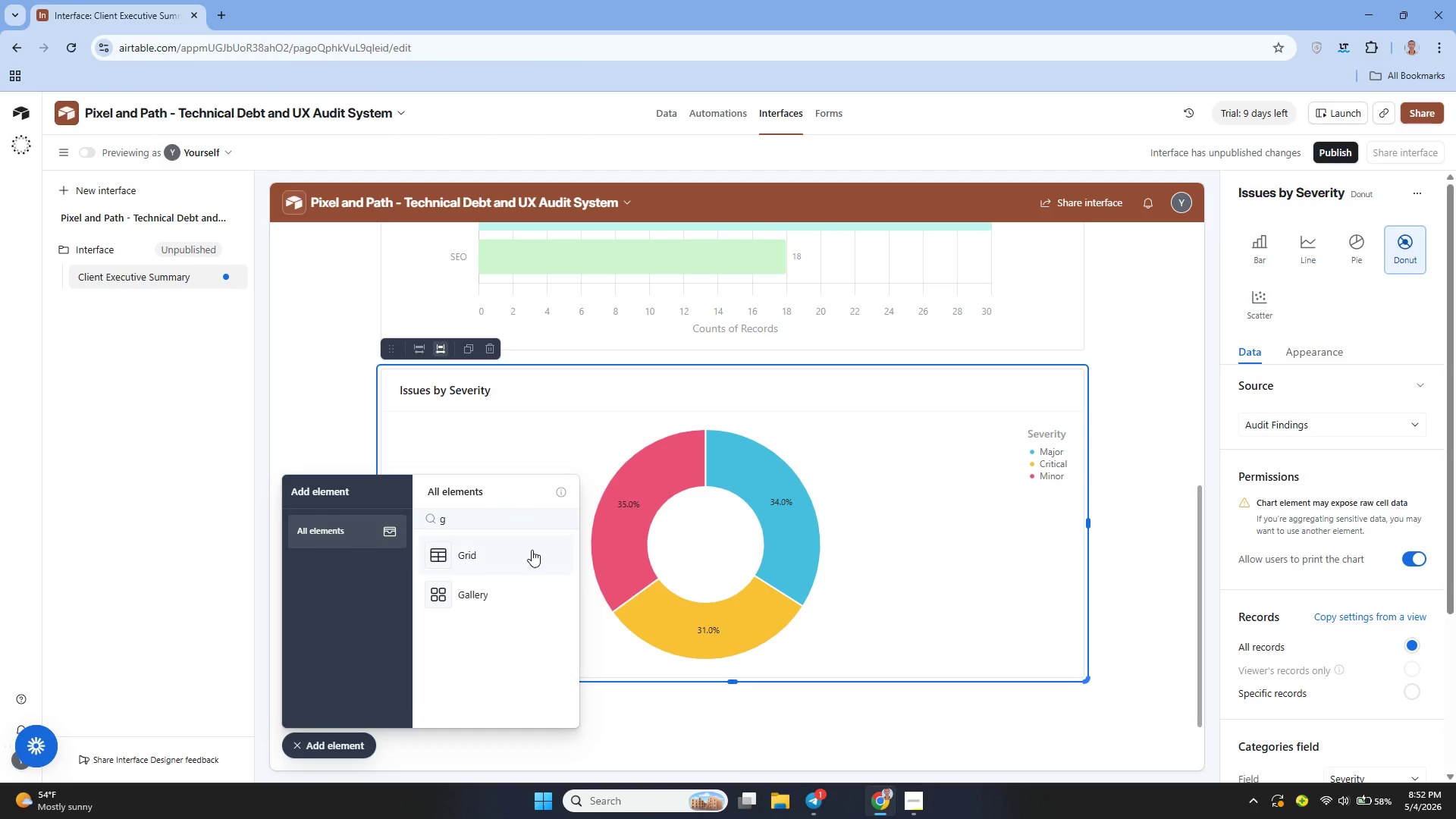 
left_click([532, 554])
 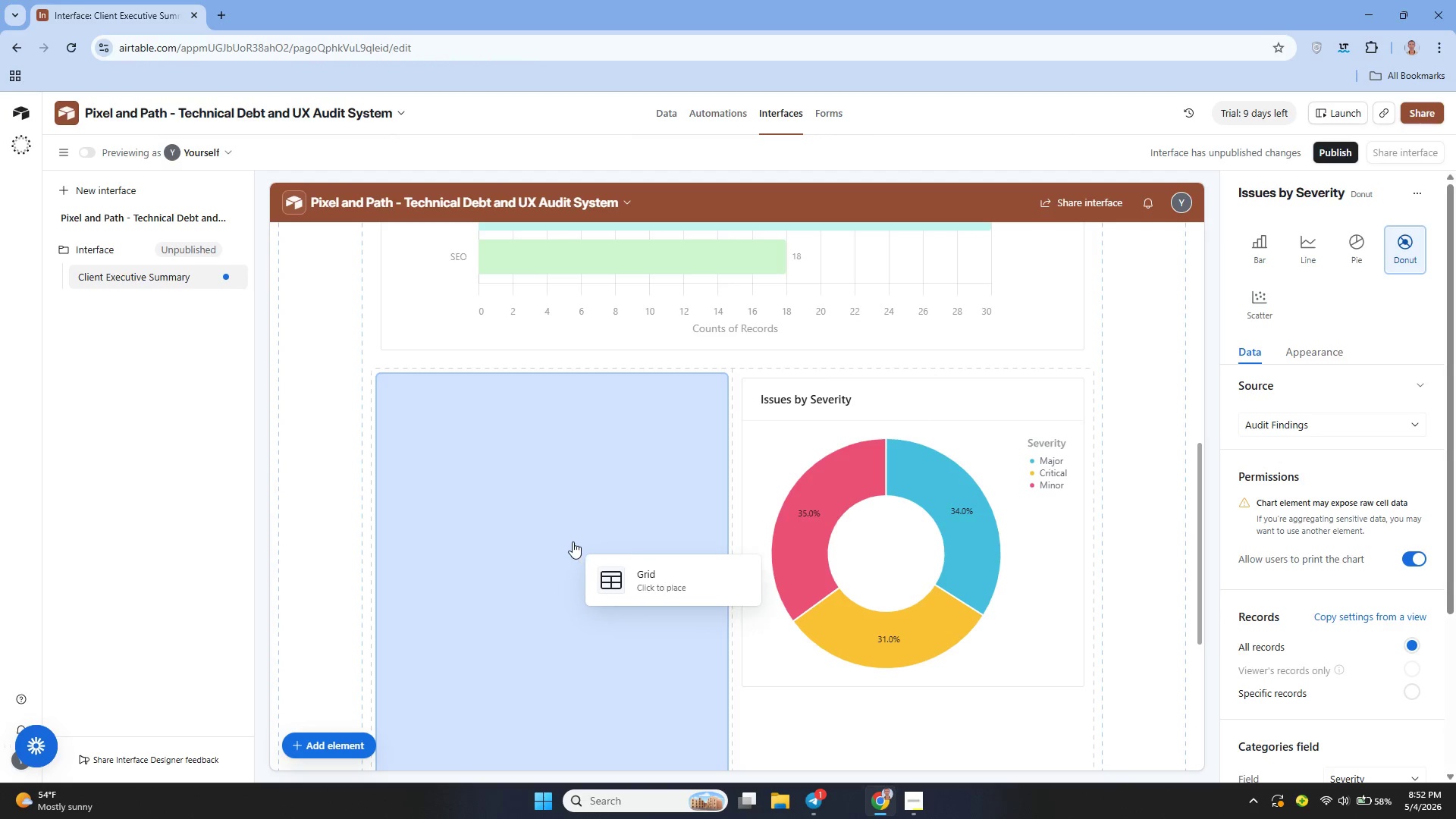 
left_click_drag(start_coordinate=[572, 542], to_coordinate=[626, 730])
 